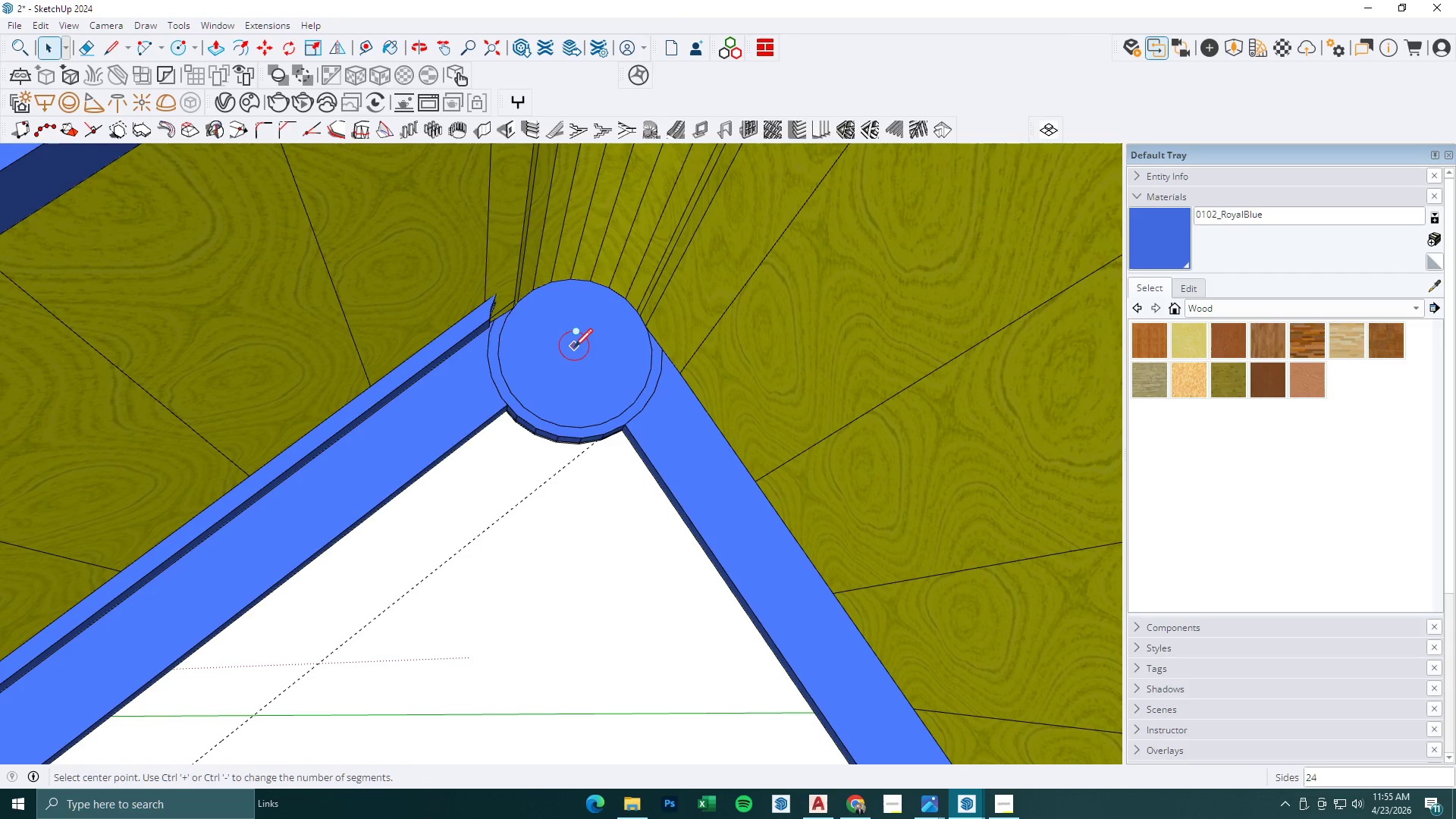 
left_click([574, 346])
 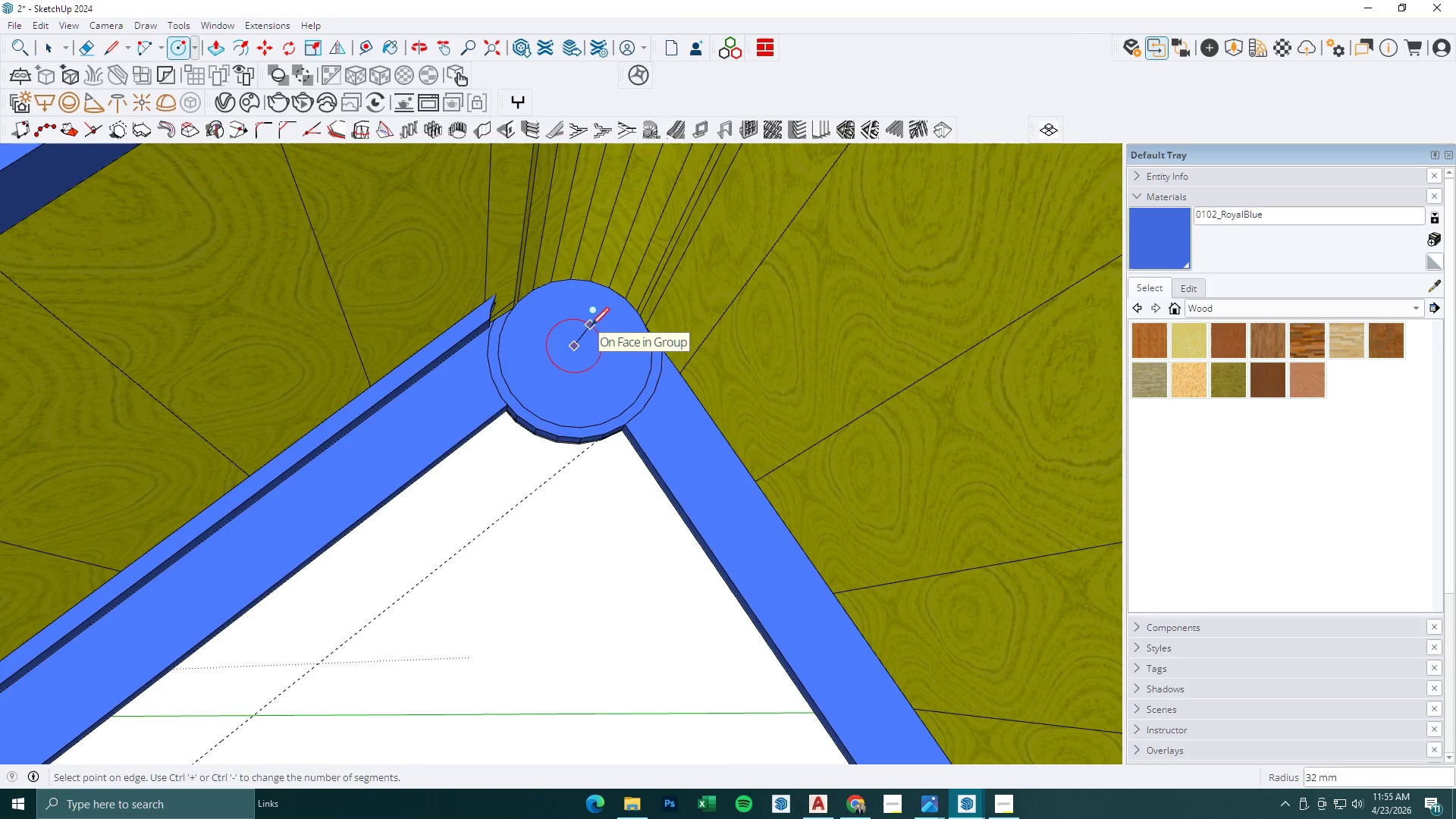 
key(Numpad3)
 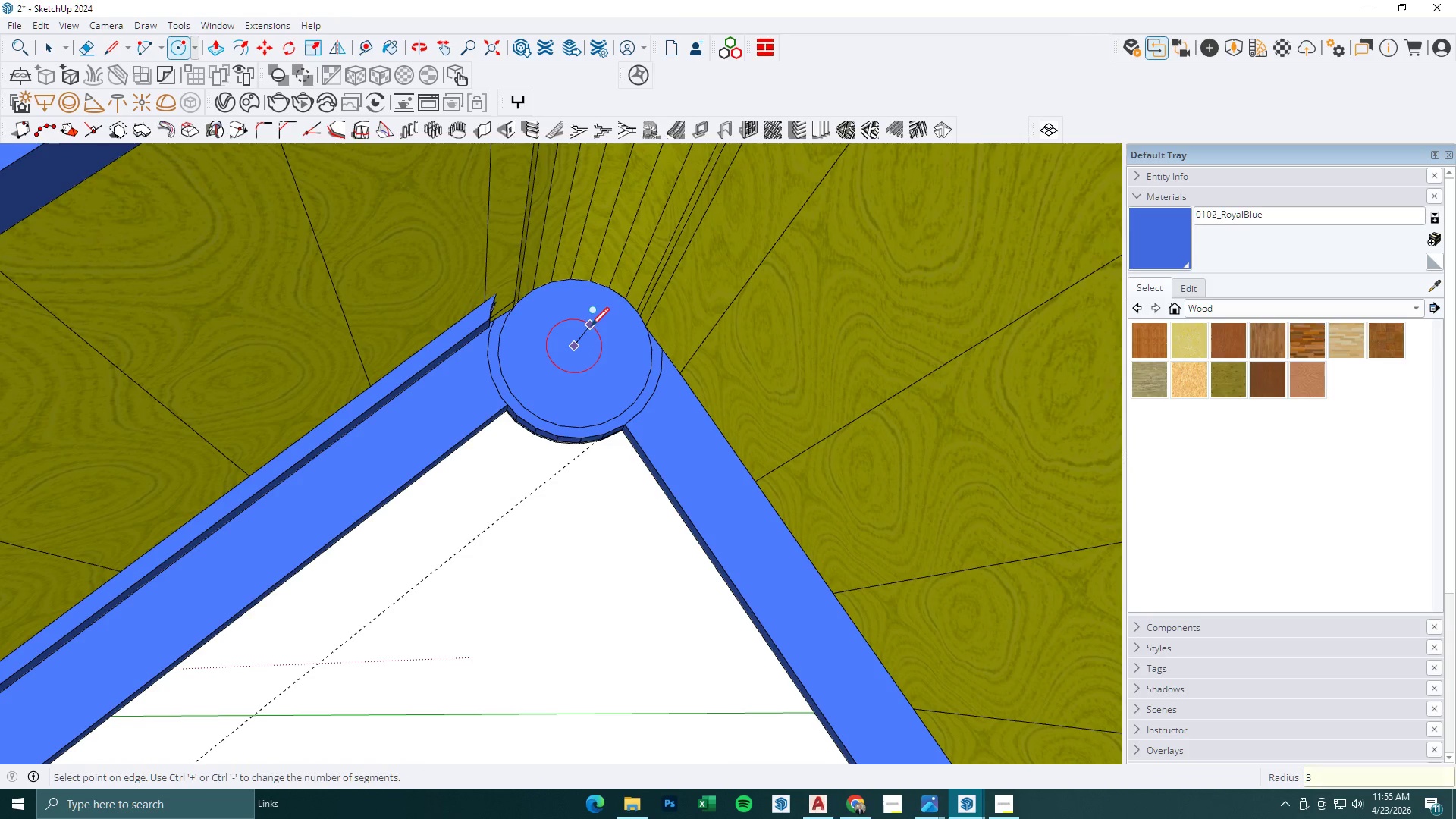 
key(Numpad0)
 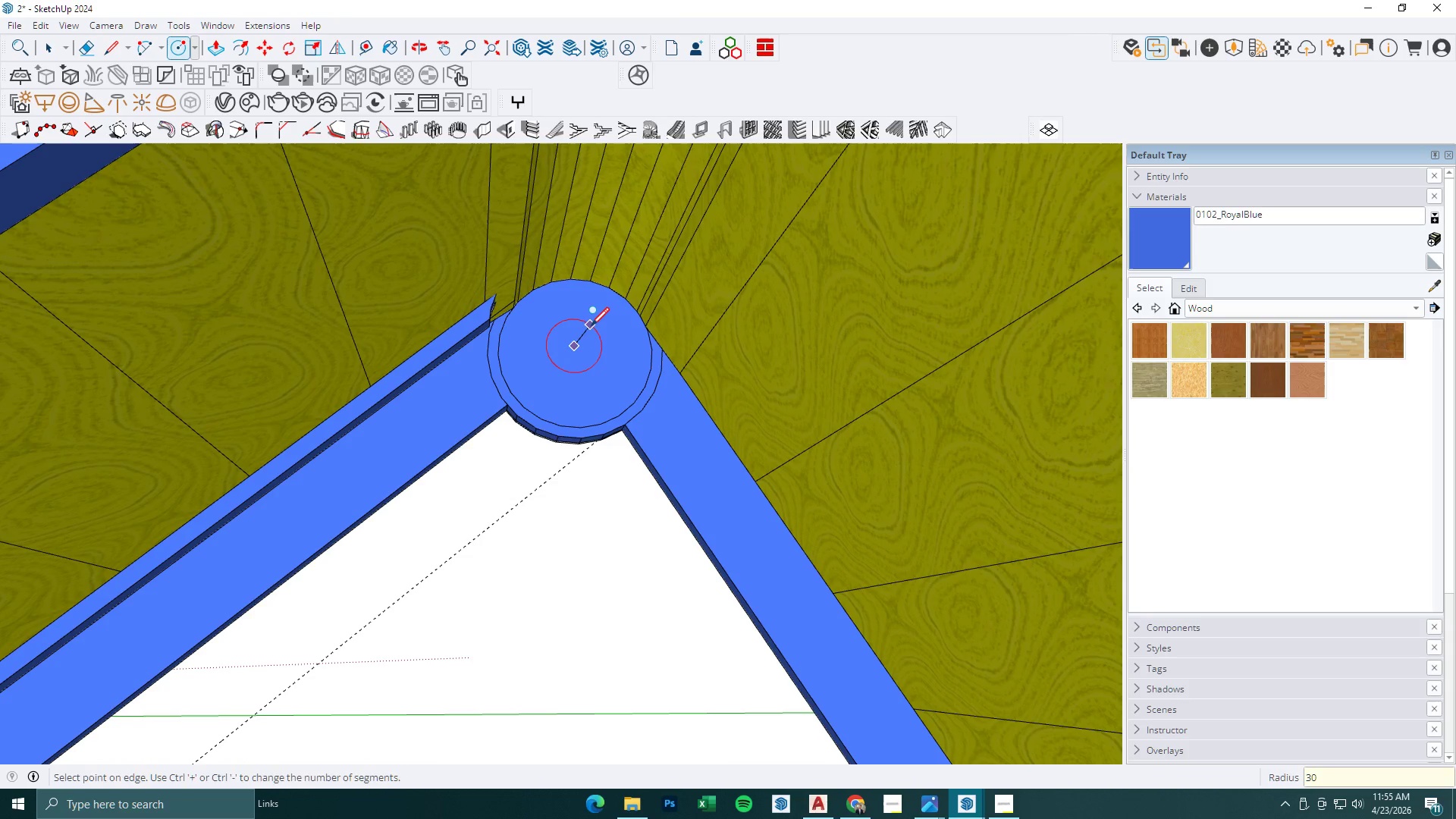 
key(NumpadEnter)
 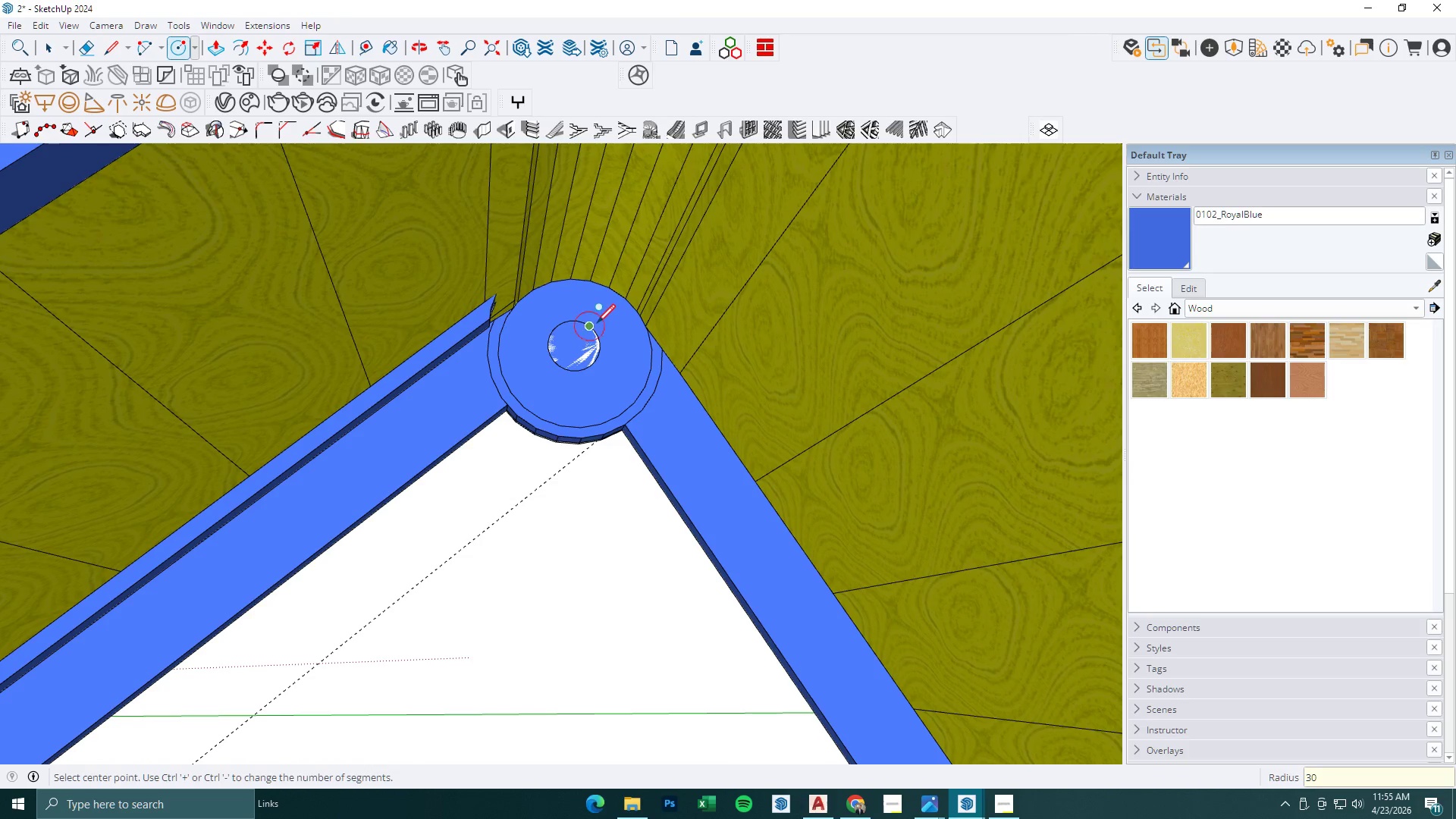 
key(BracketLeft)
 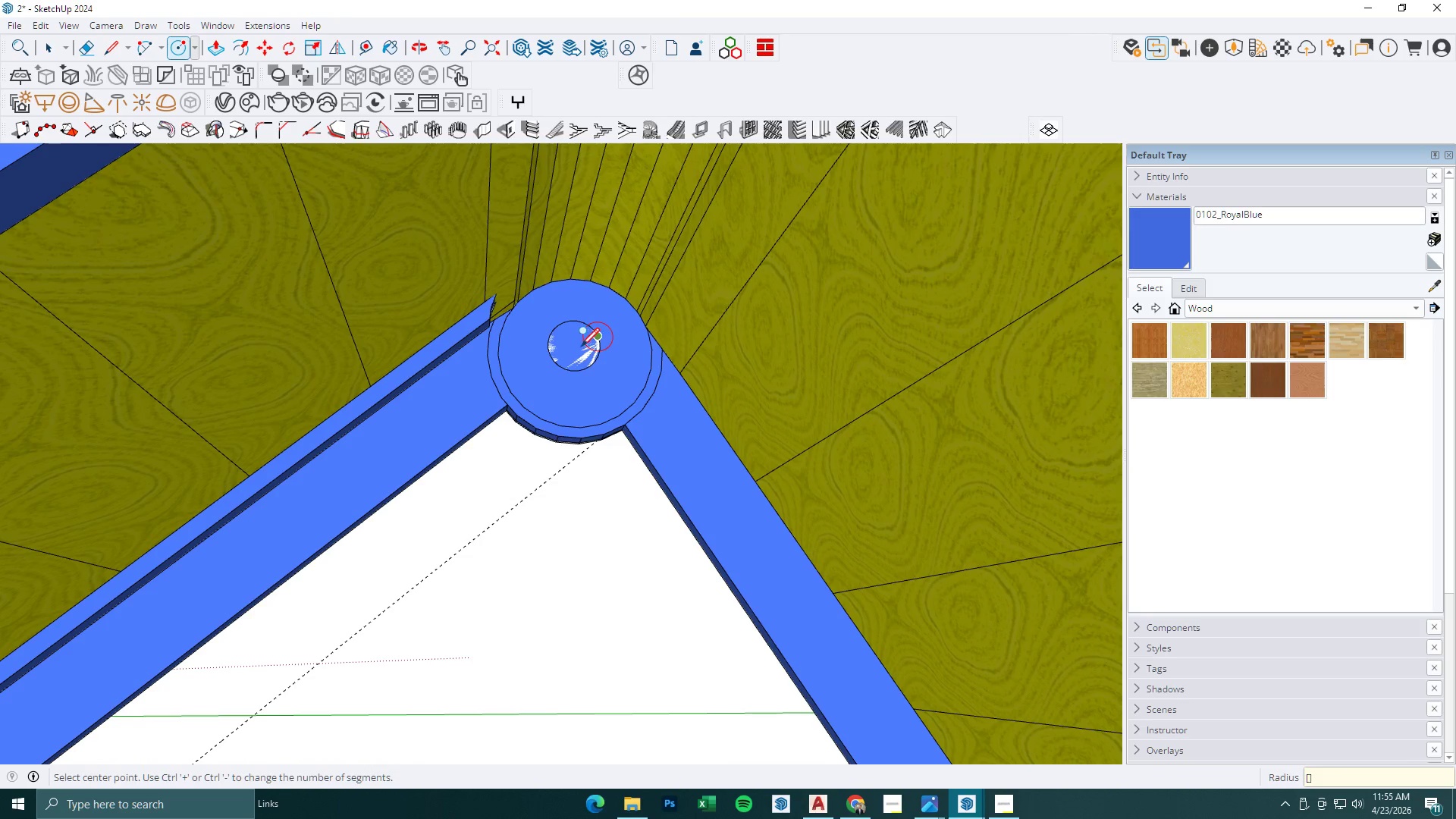 
key(P)
 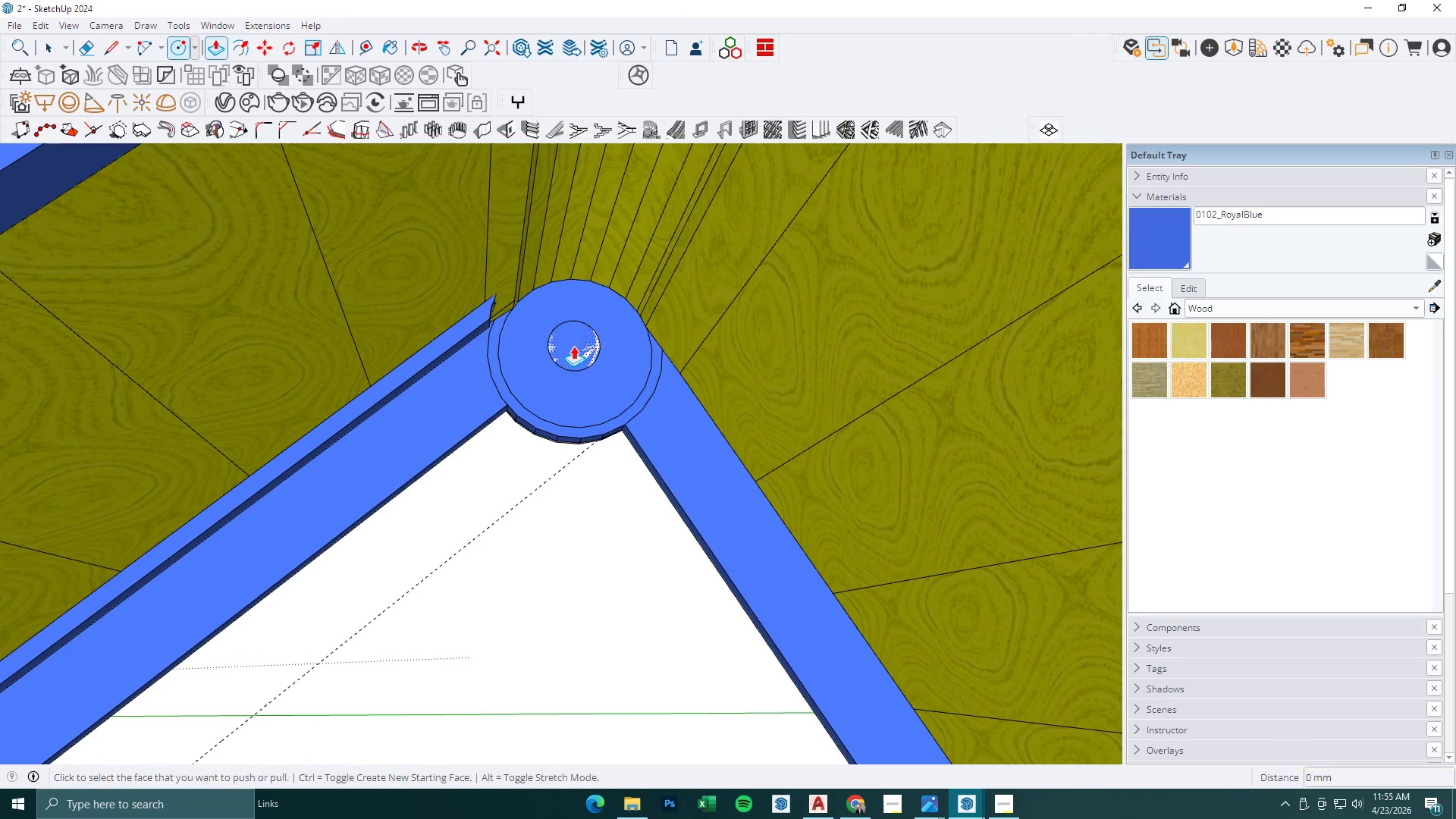 
left_click([573, 346])
 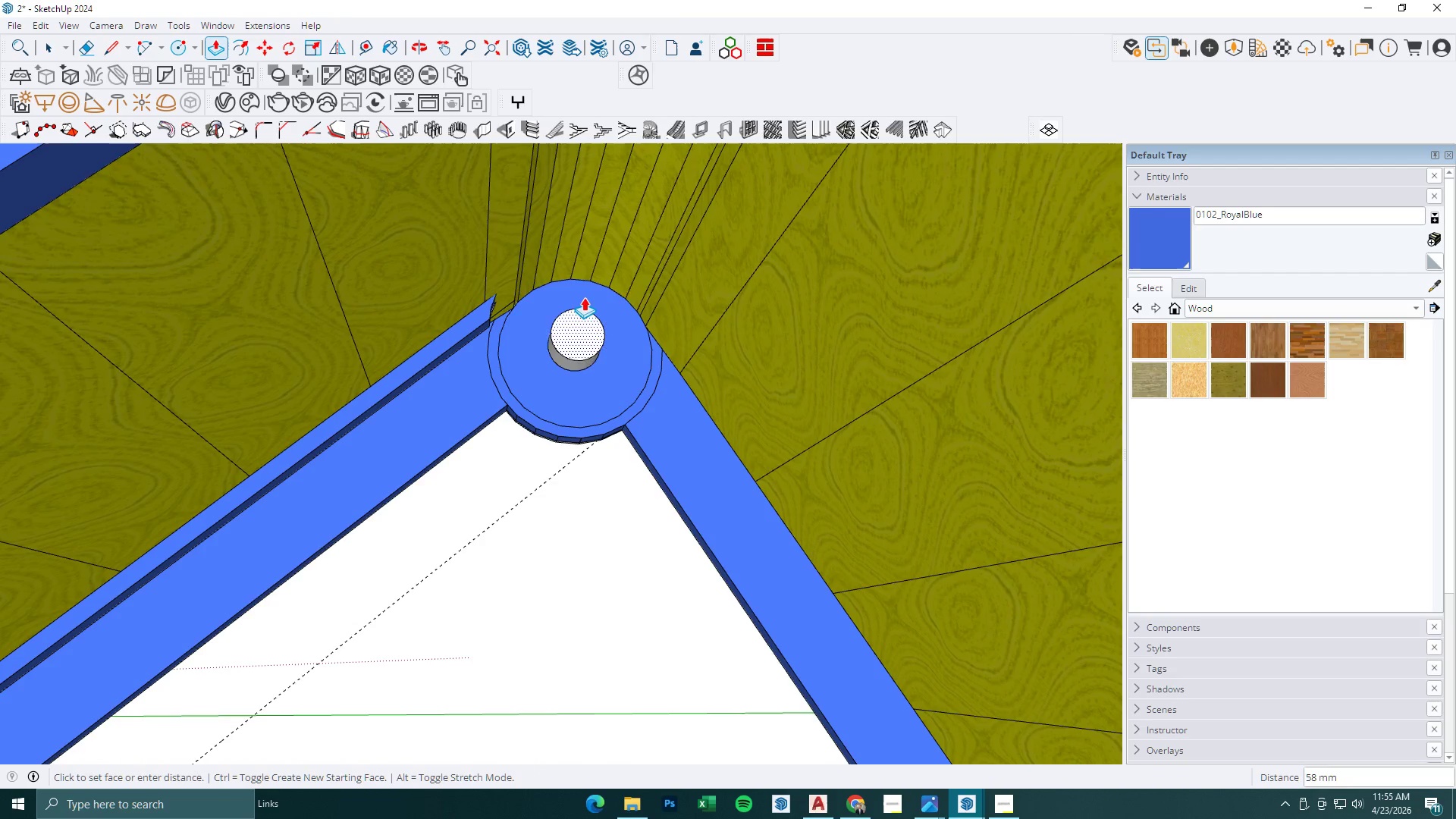 
scroll: coordinate [585, 293], scroll_direction: down, amount: 10.0
 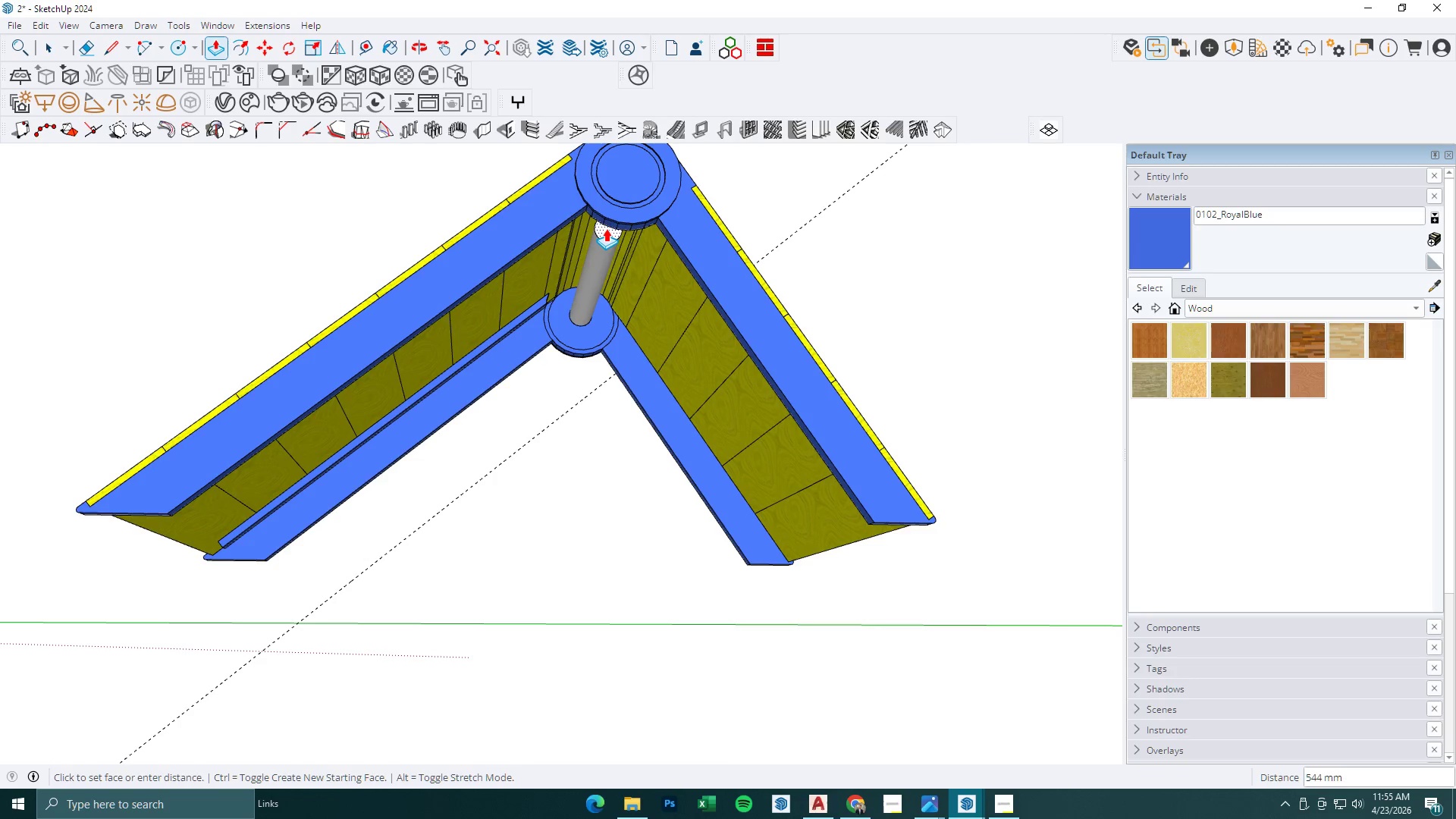 
left_click([597, 223])
 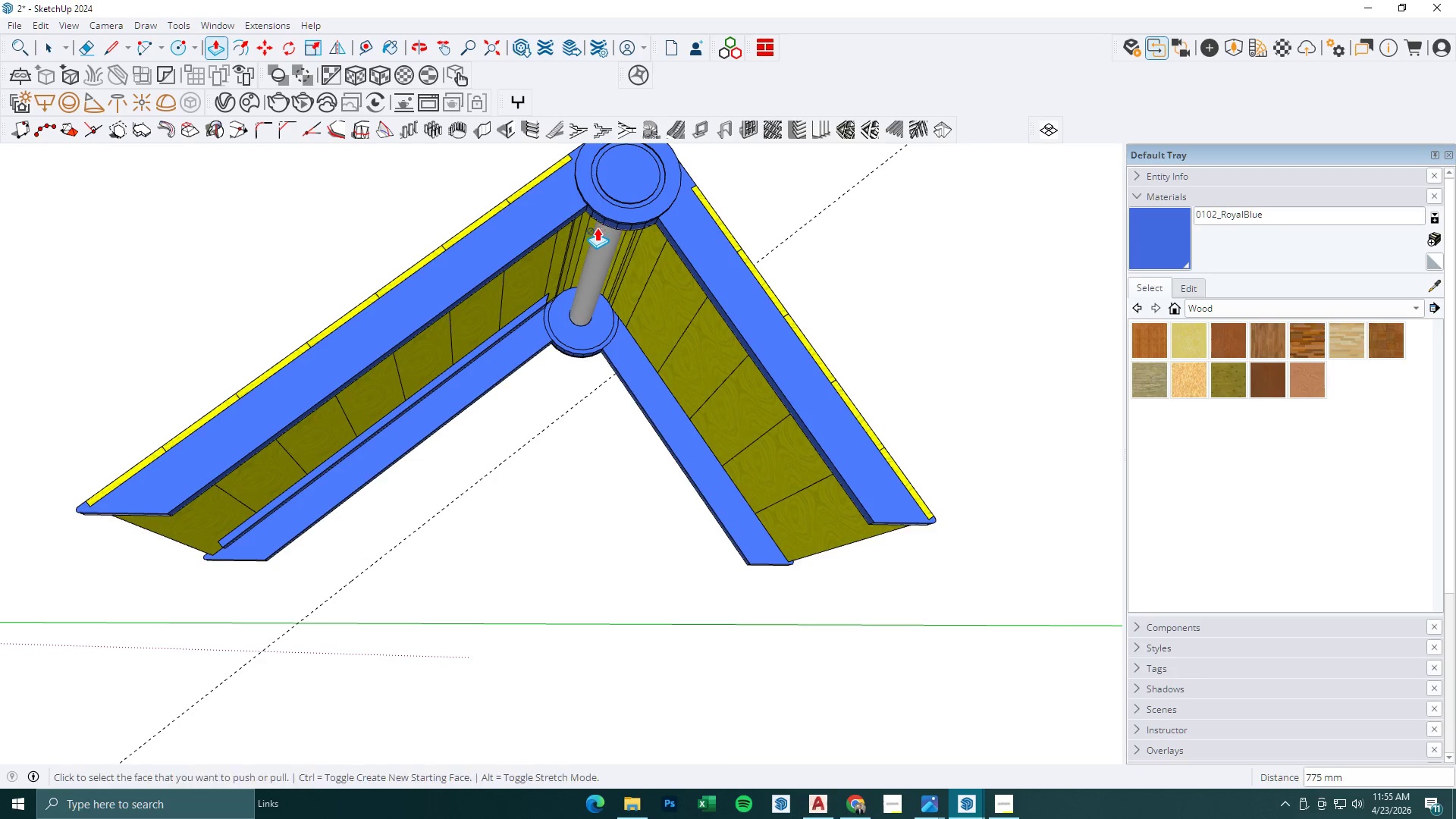 
key(Space)
 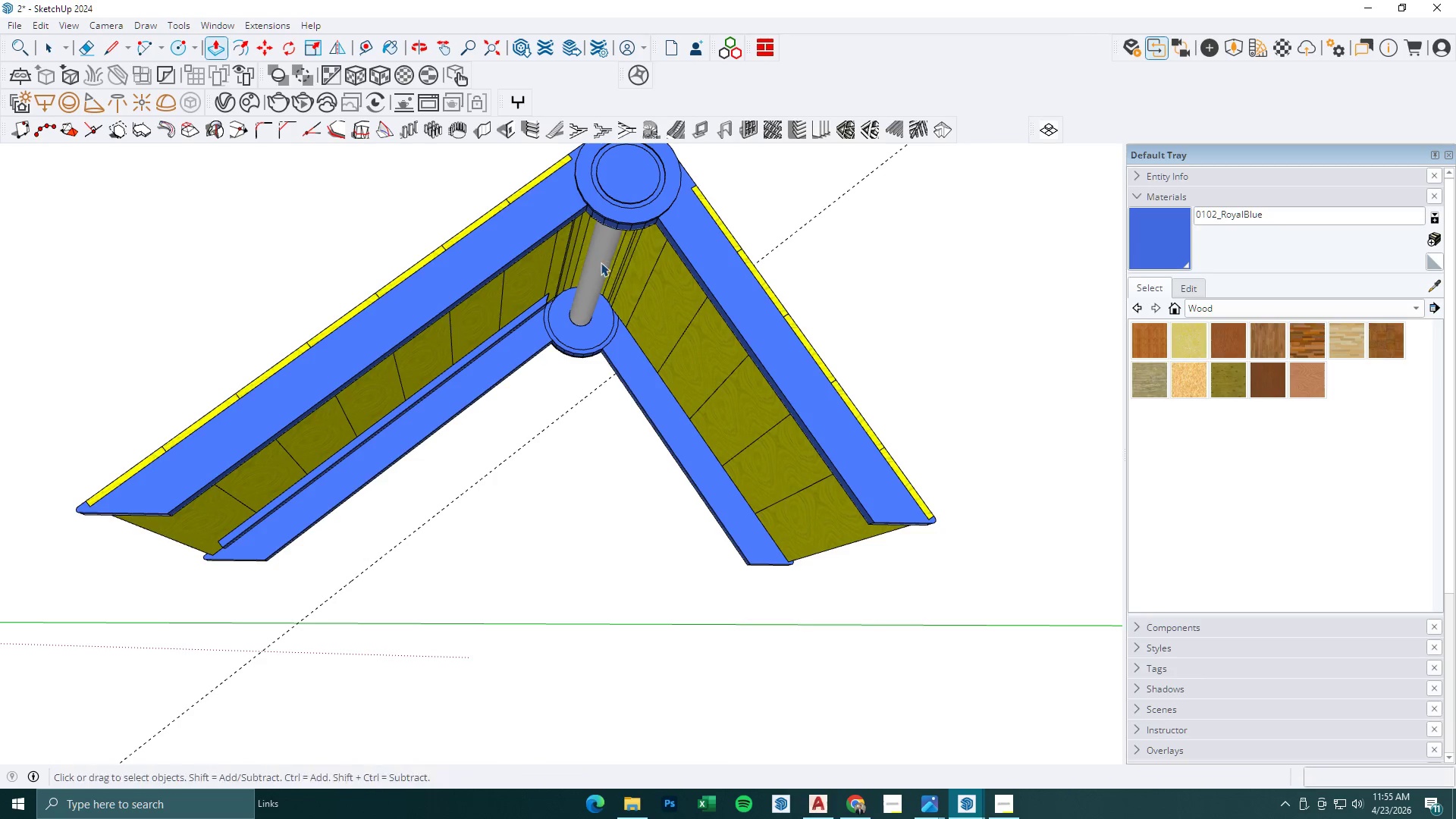 
key(Escape)
 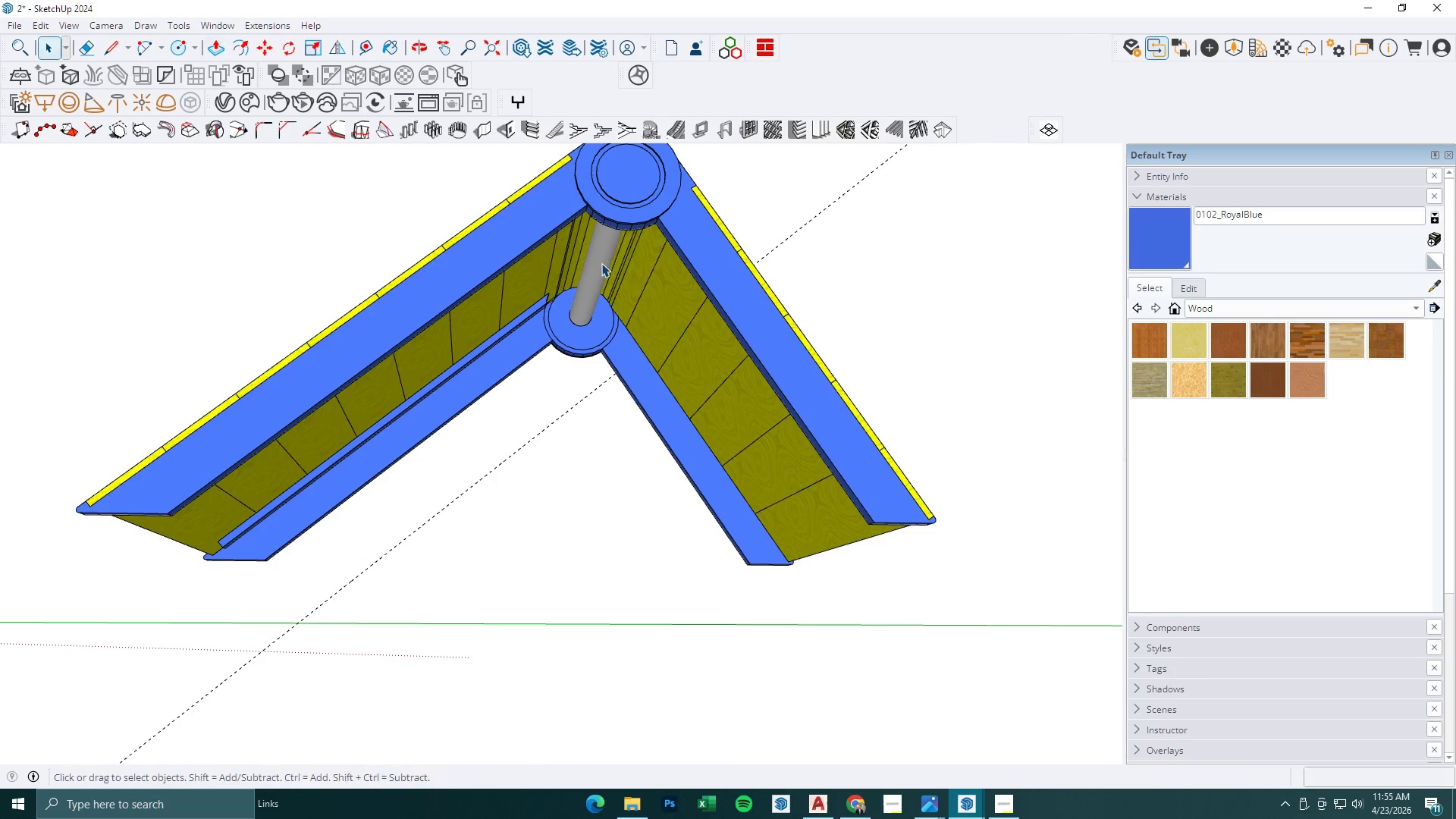 
double_click([601, 263])
 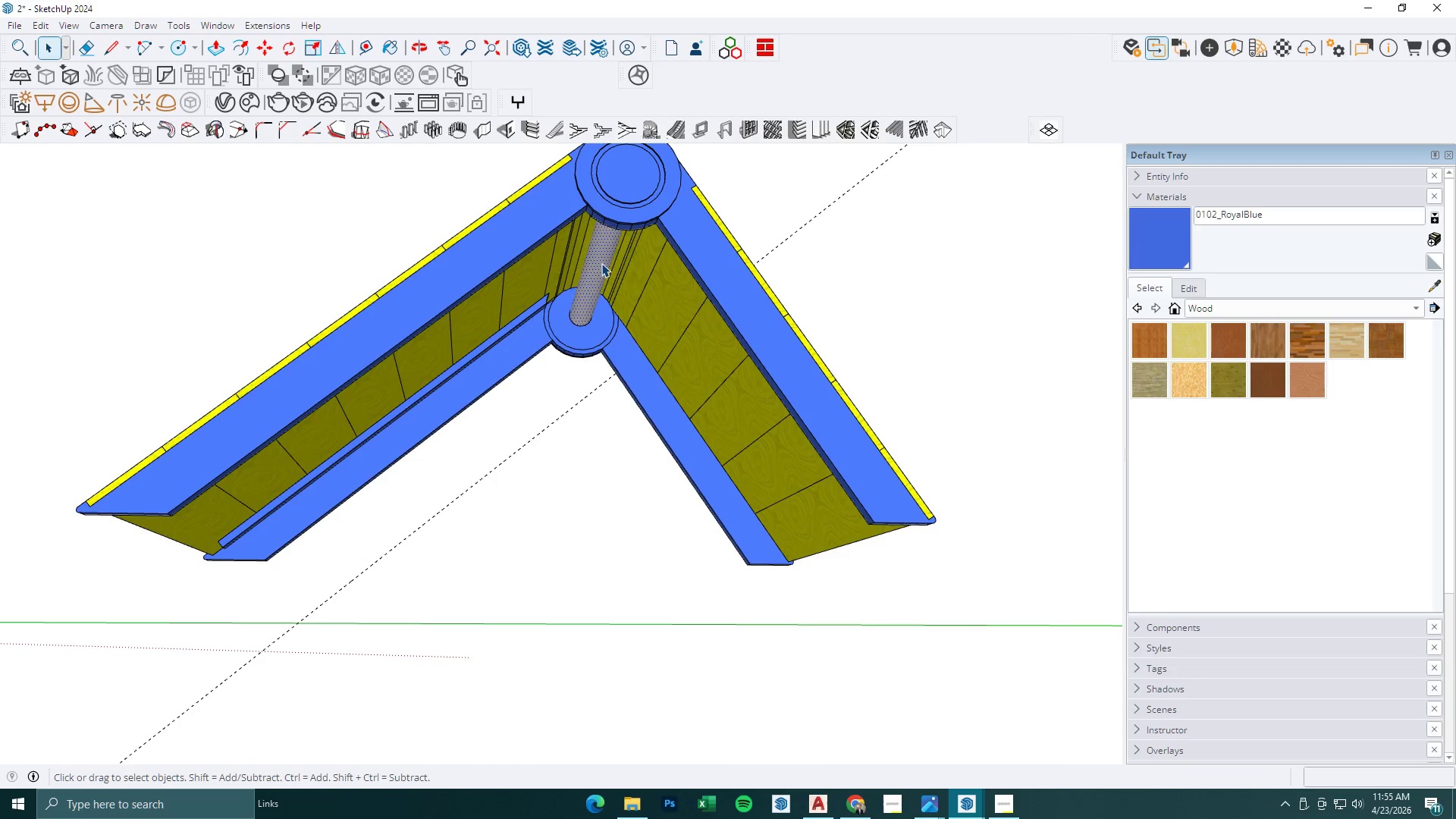 
triple_click([601, 263])
 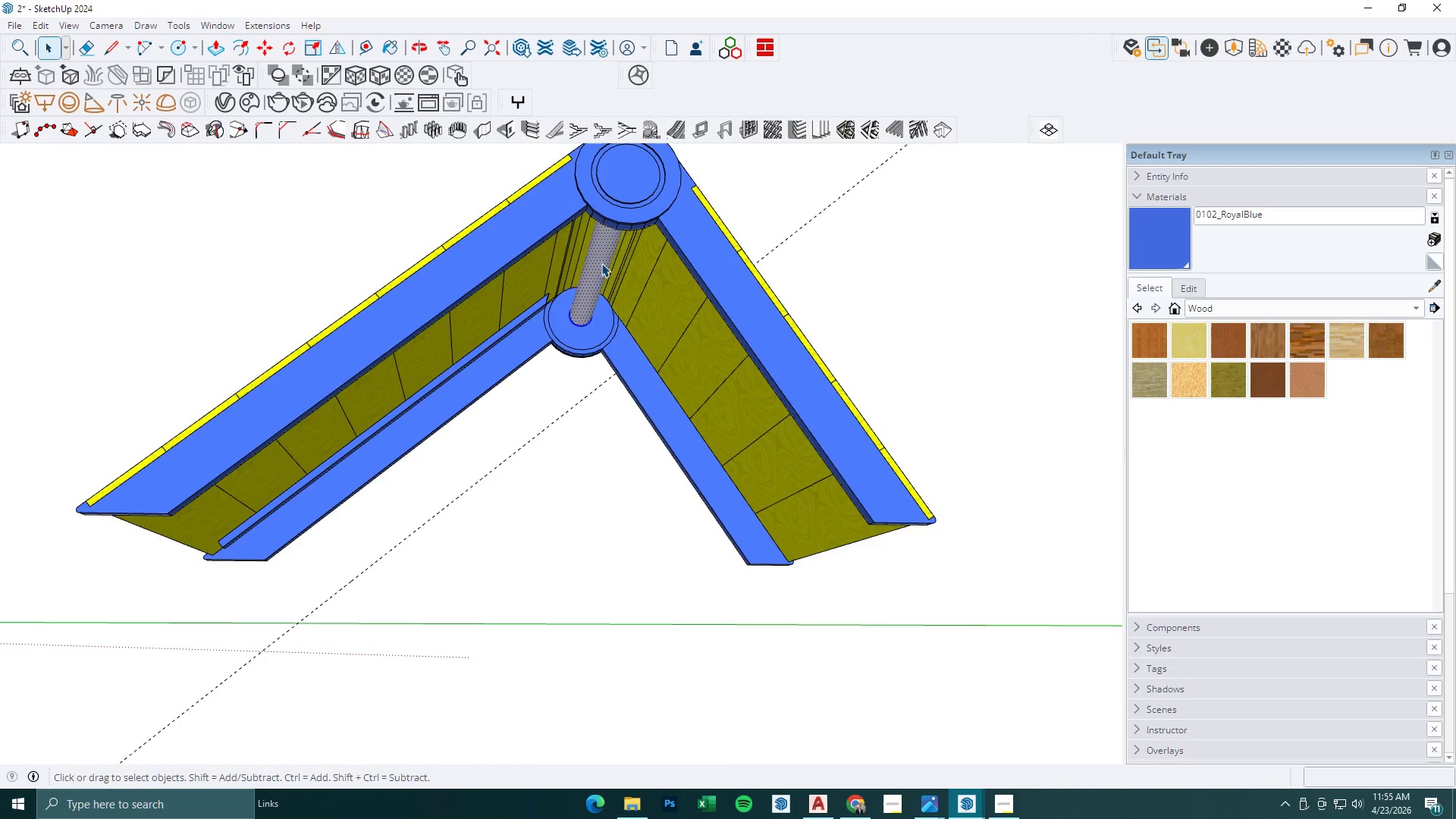 
triple_click([601, 263])
 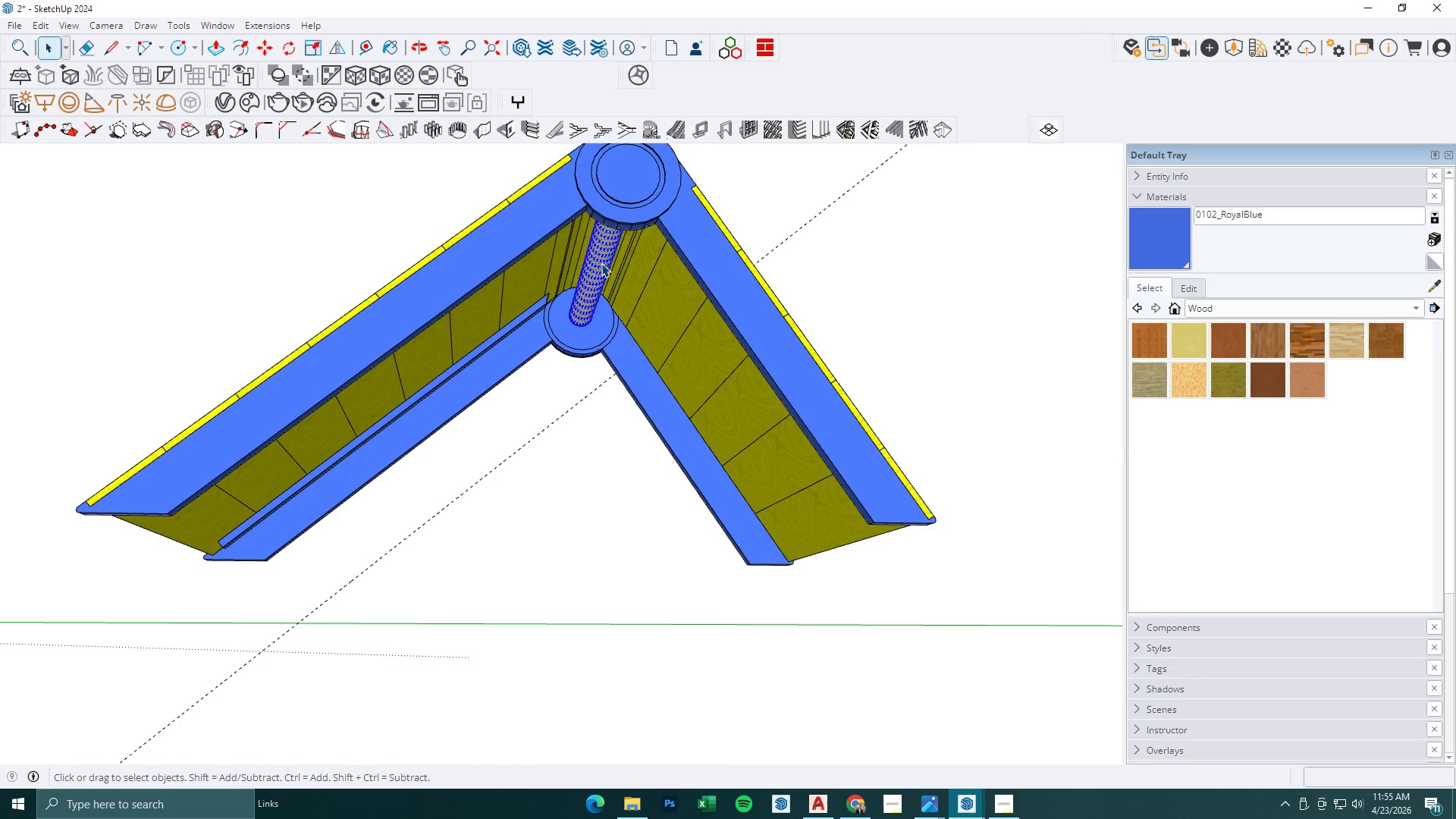 
right_click([601, 263])
 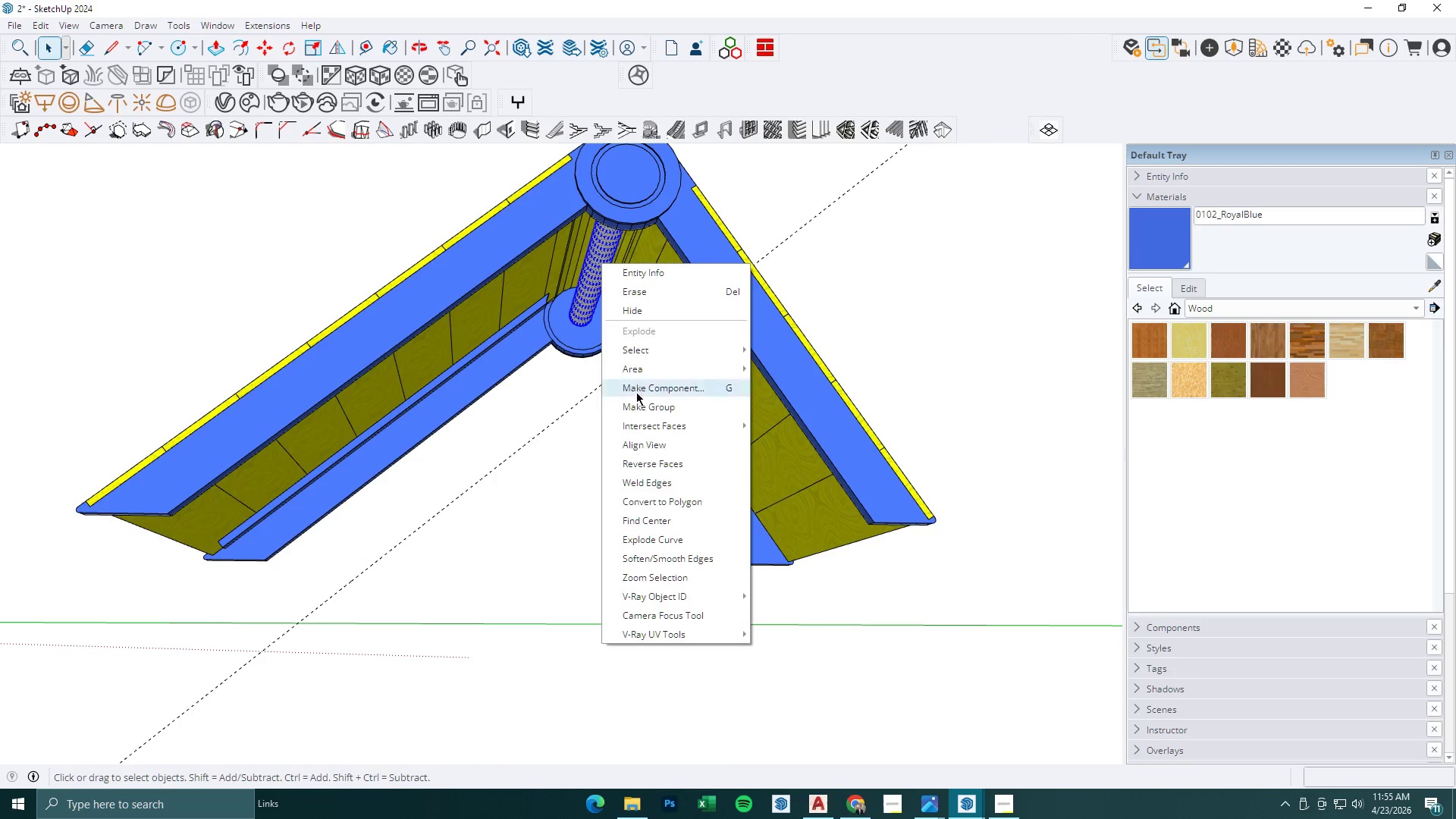 
left_click([638, 406])
 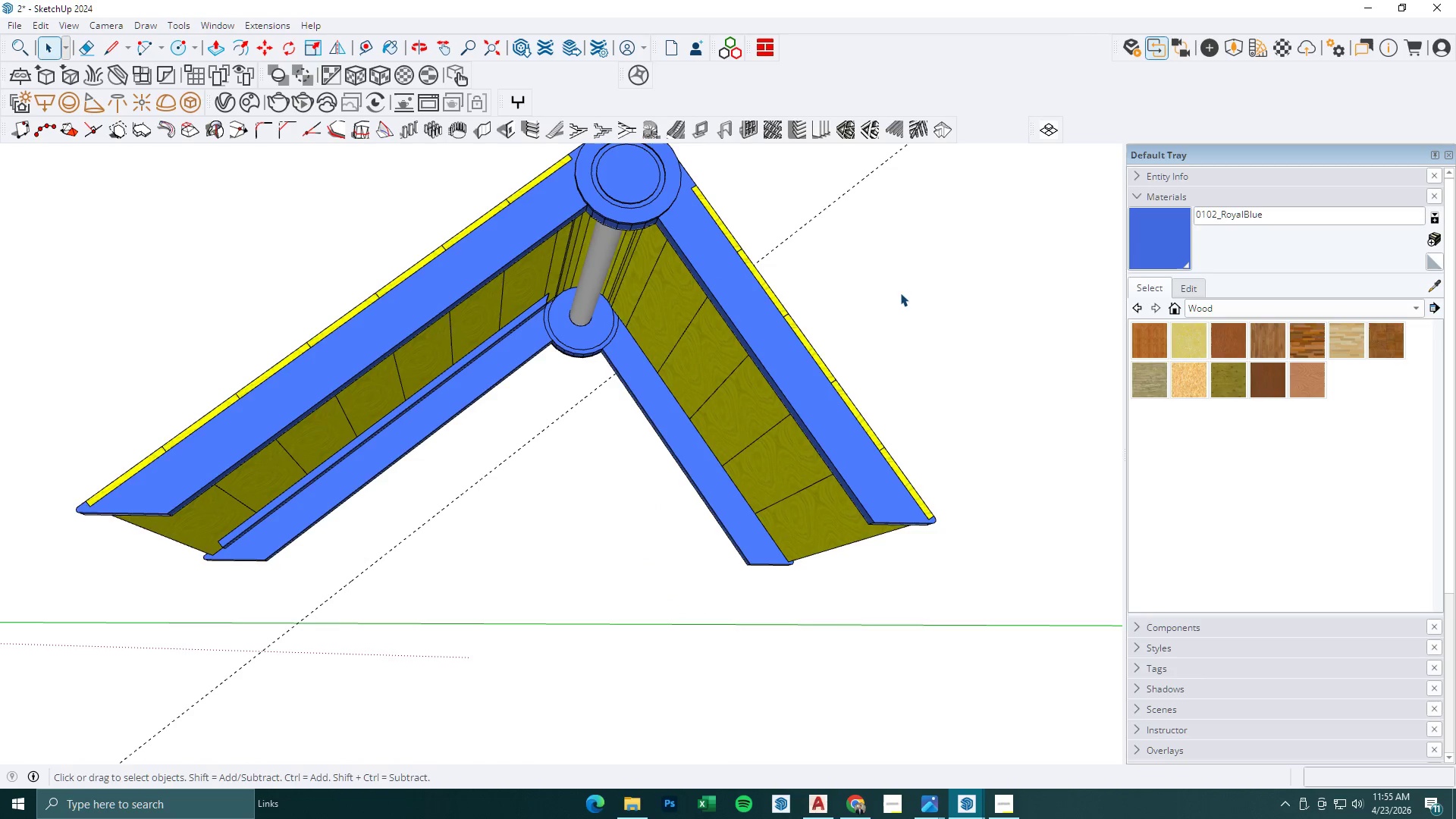 
scroll: coordinate [836, 348], scroll_direction: down, amount: 1.0
 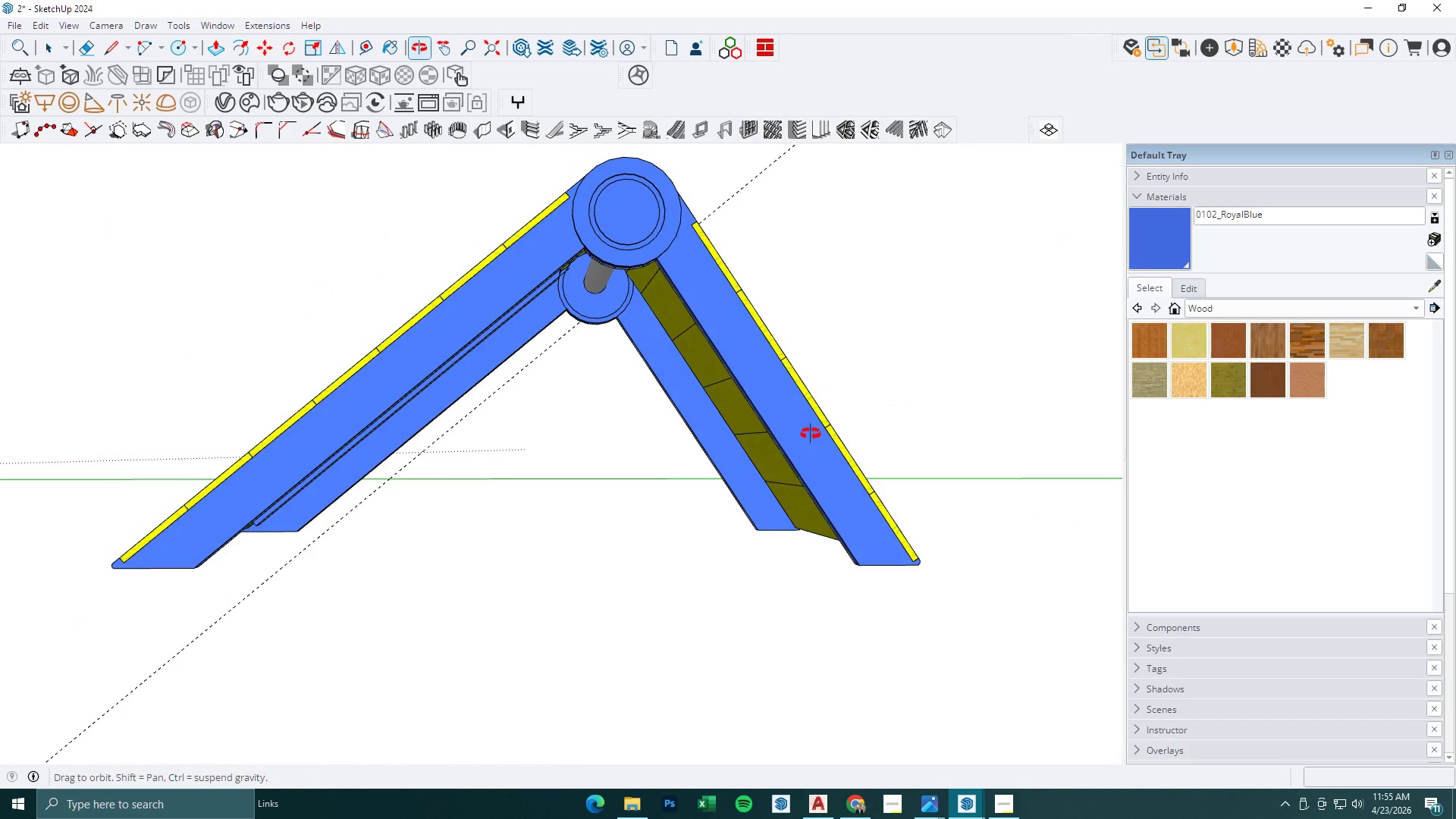 
wait(6.44)
 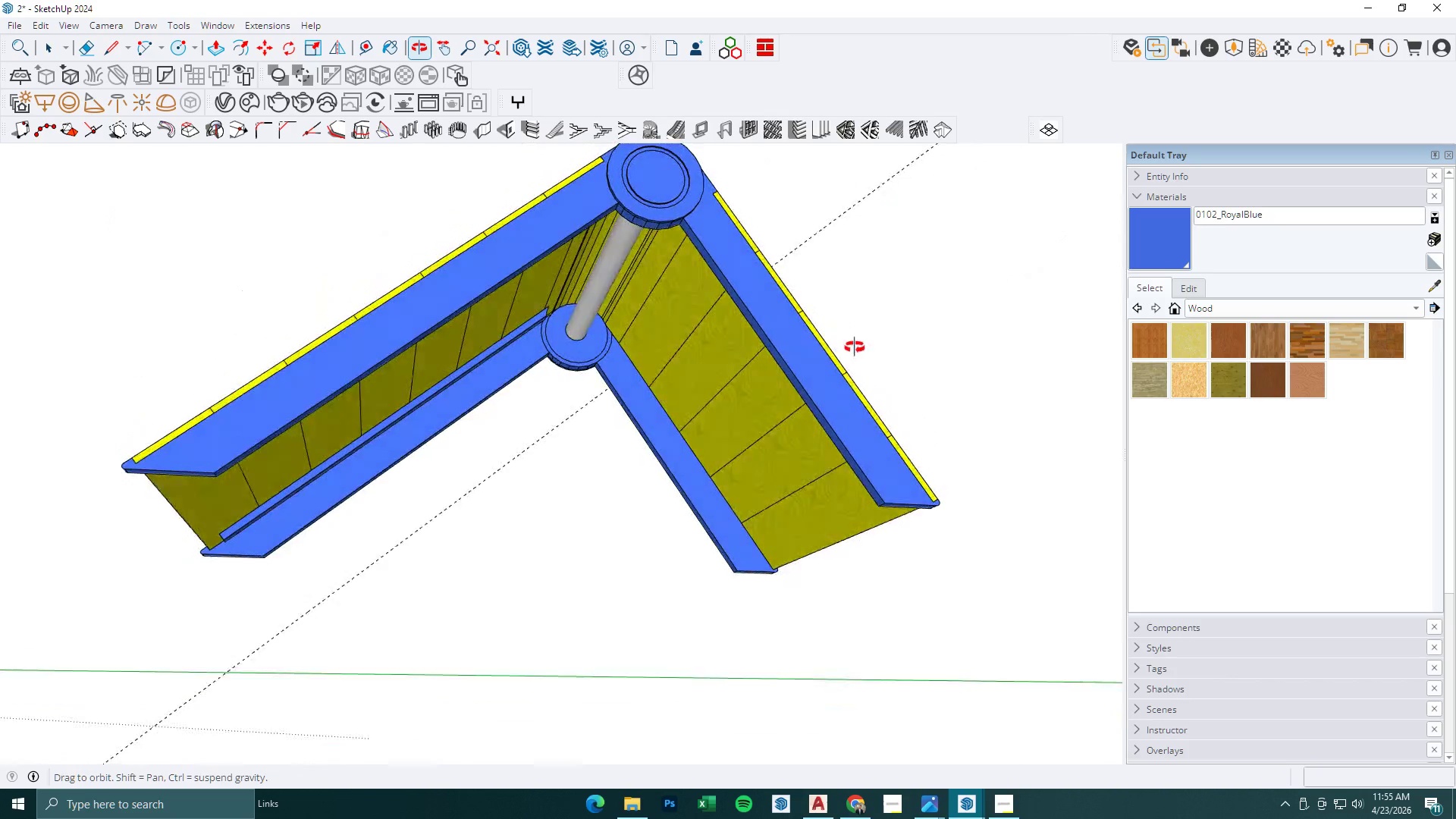 
mouse_move([924, 799])
 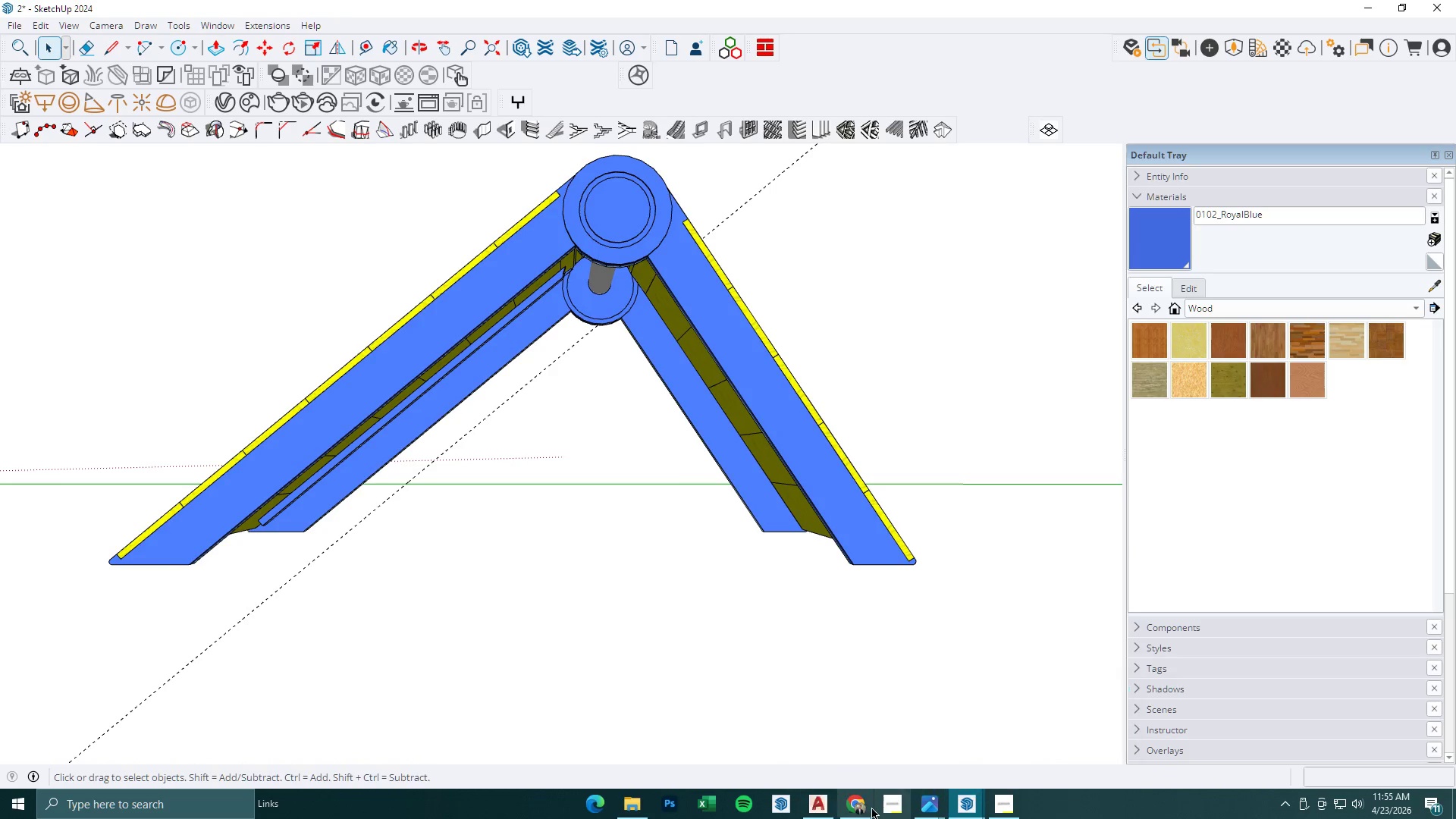 
left_click([864, 807])
 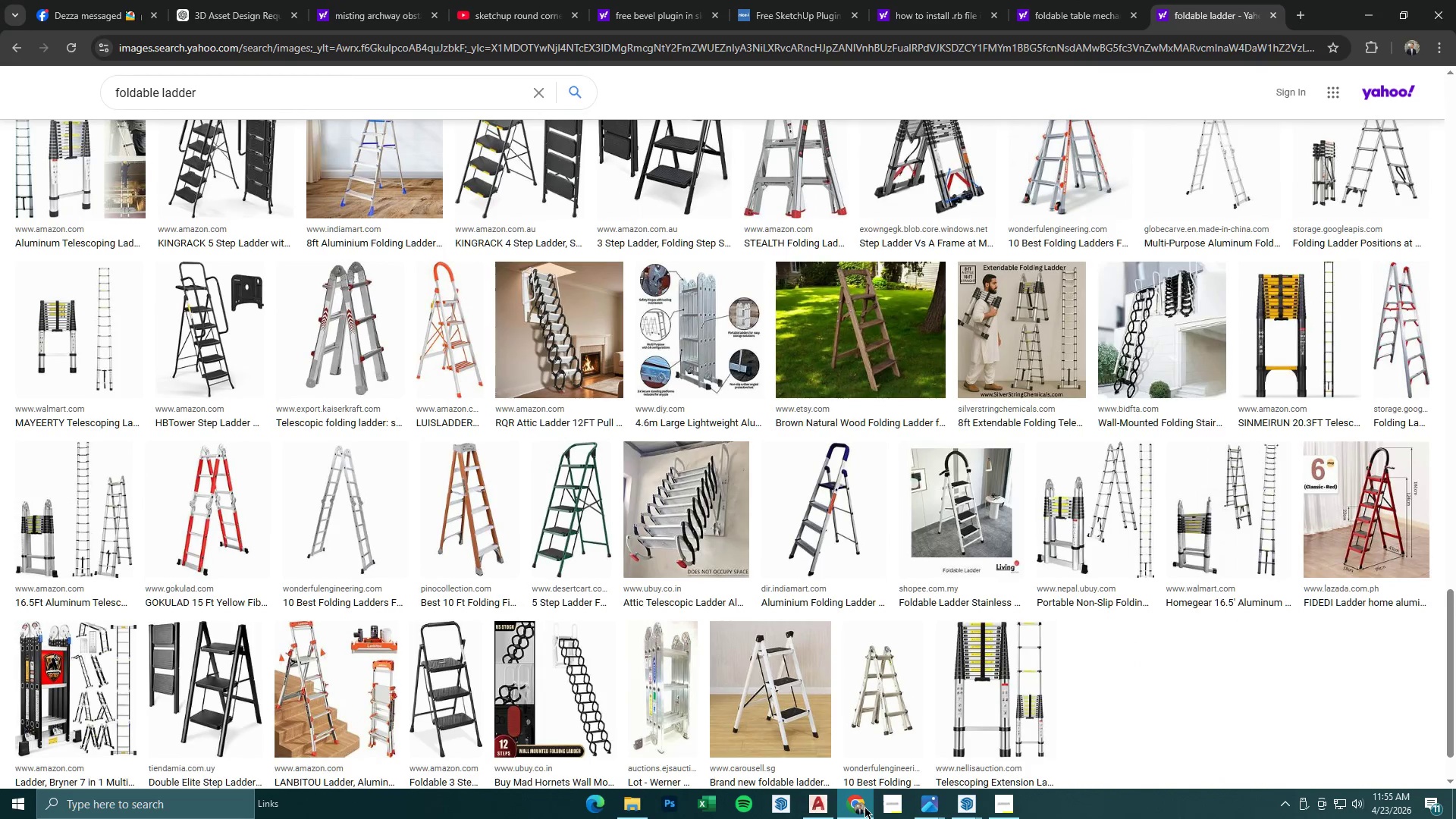 
mouse_move([883, 453])
 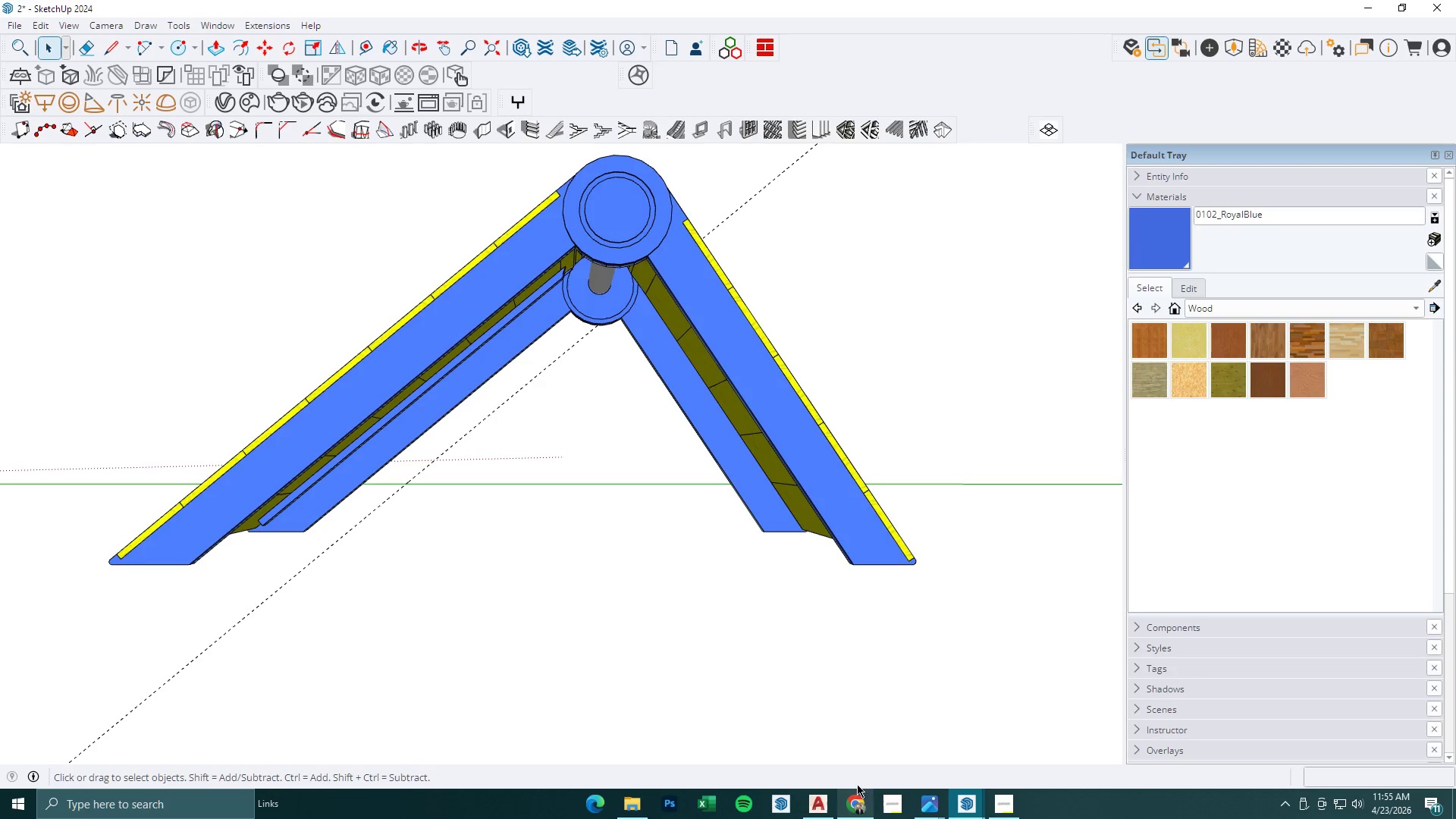 
scroll: coordinate [696, 387], scroll_direction: down, amount: 2.0
 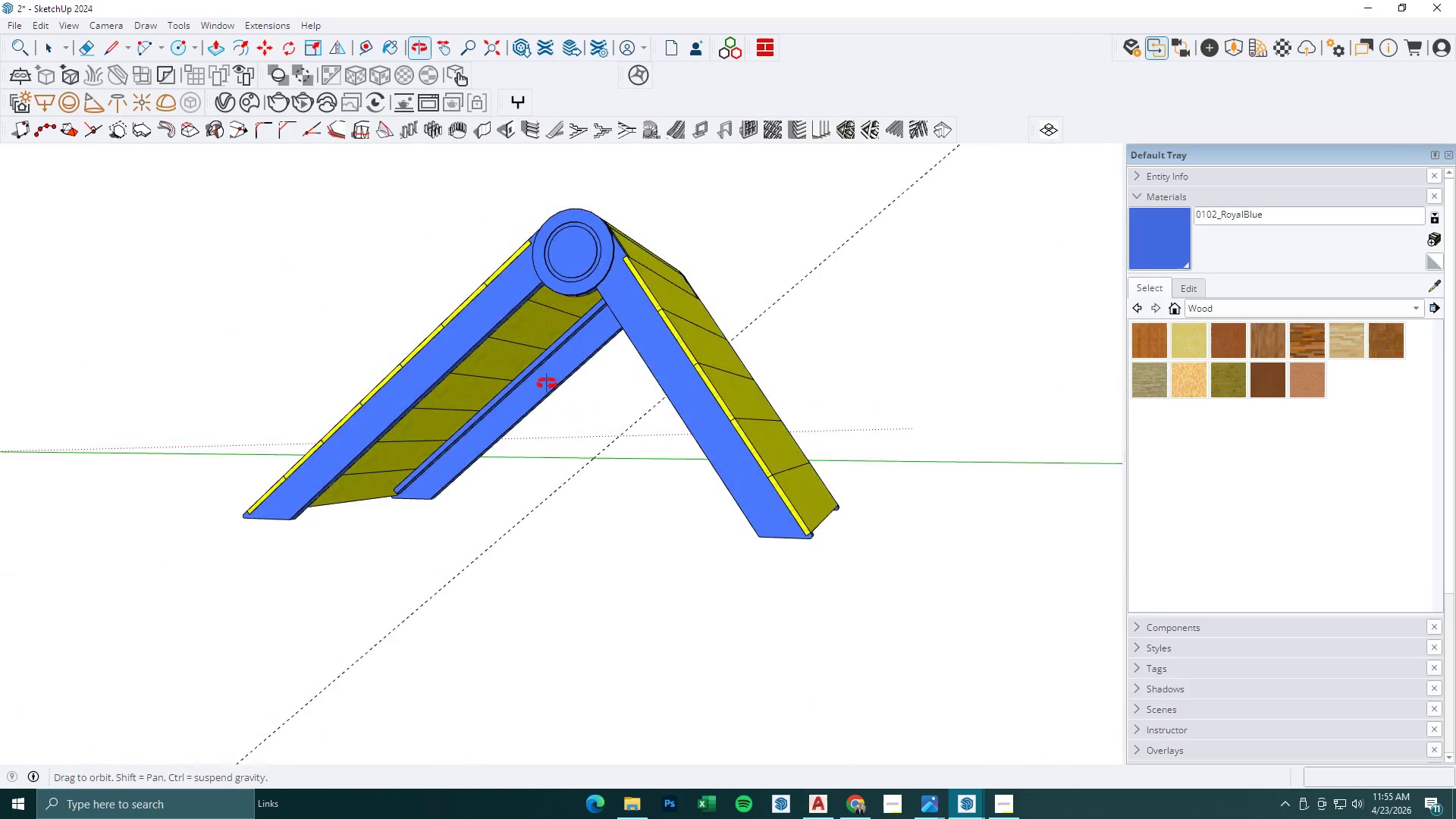 
wait(18.08)
 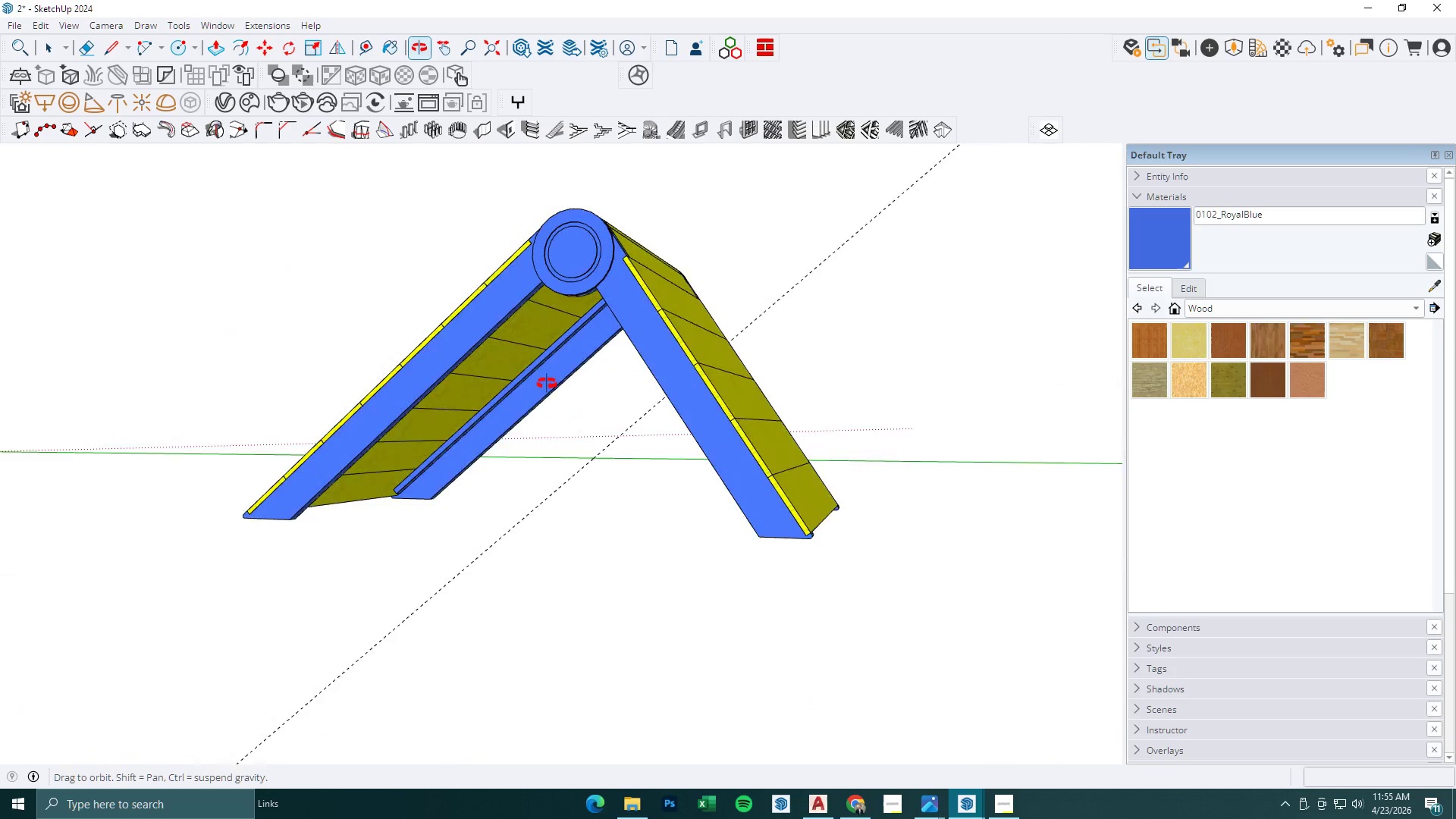 
scroll: coordinate [639, 331], scroll_direction: up, amount: 3.0
 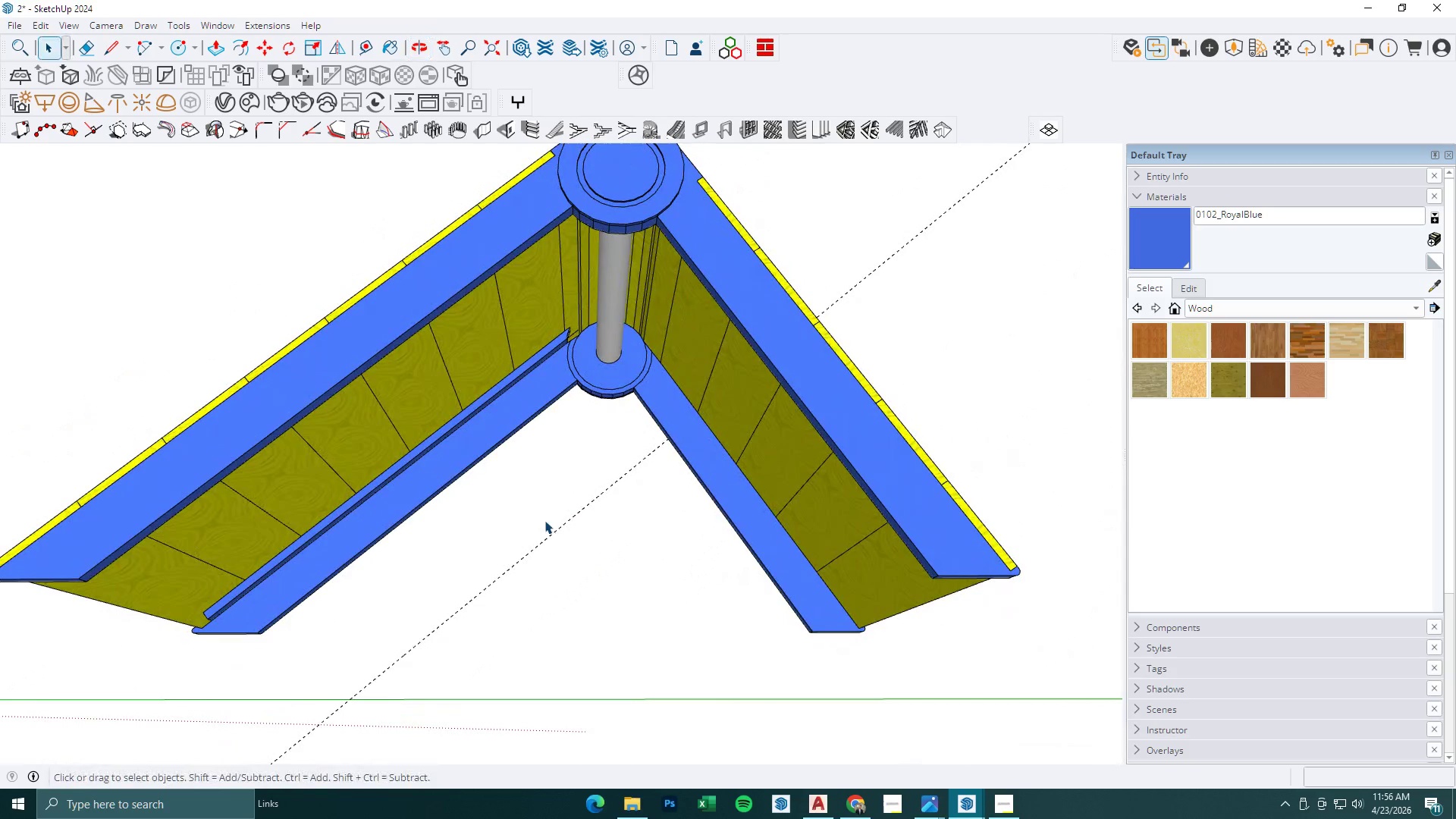 
key(Space)
 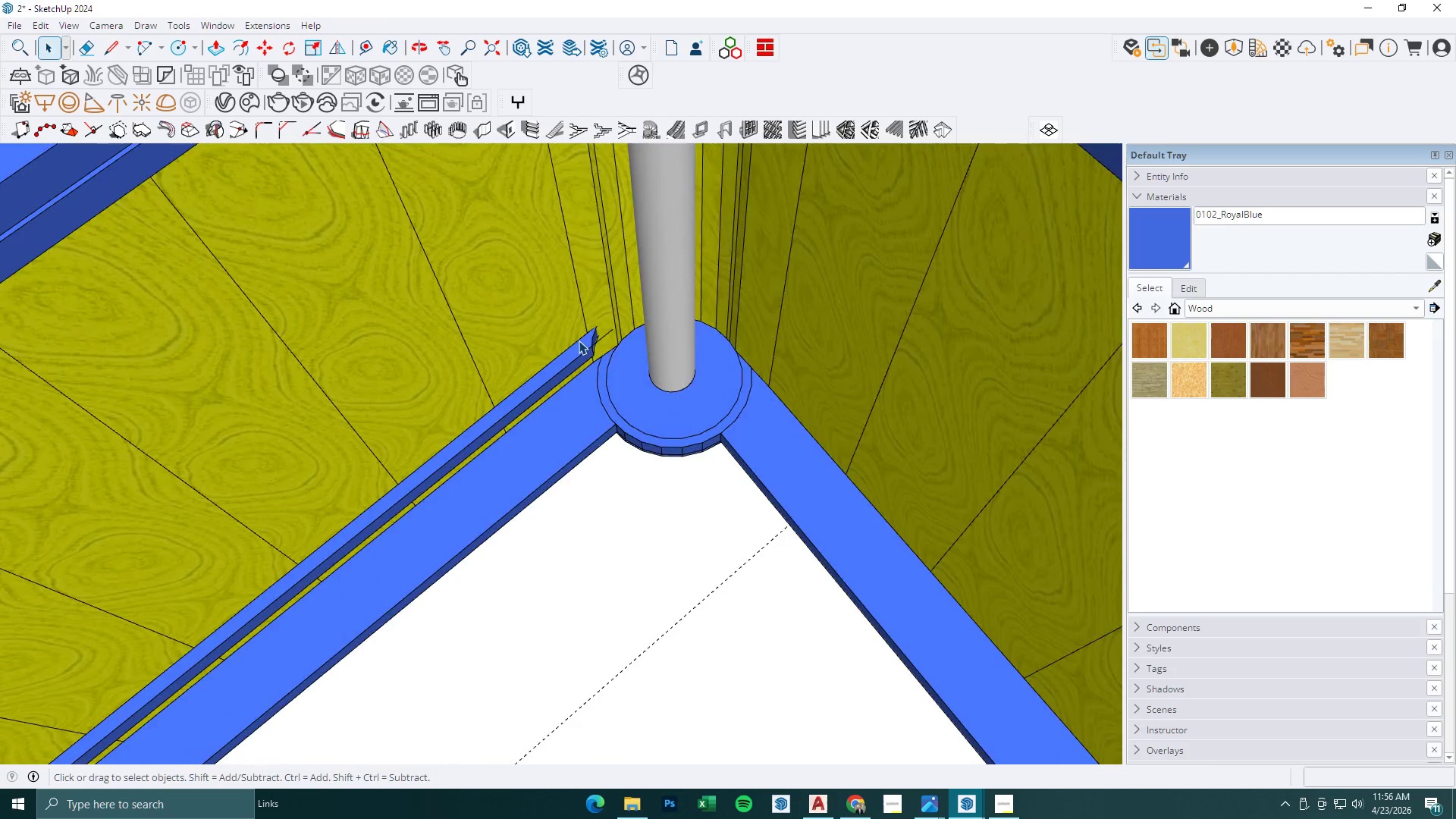 
double_click([579, 340])
 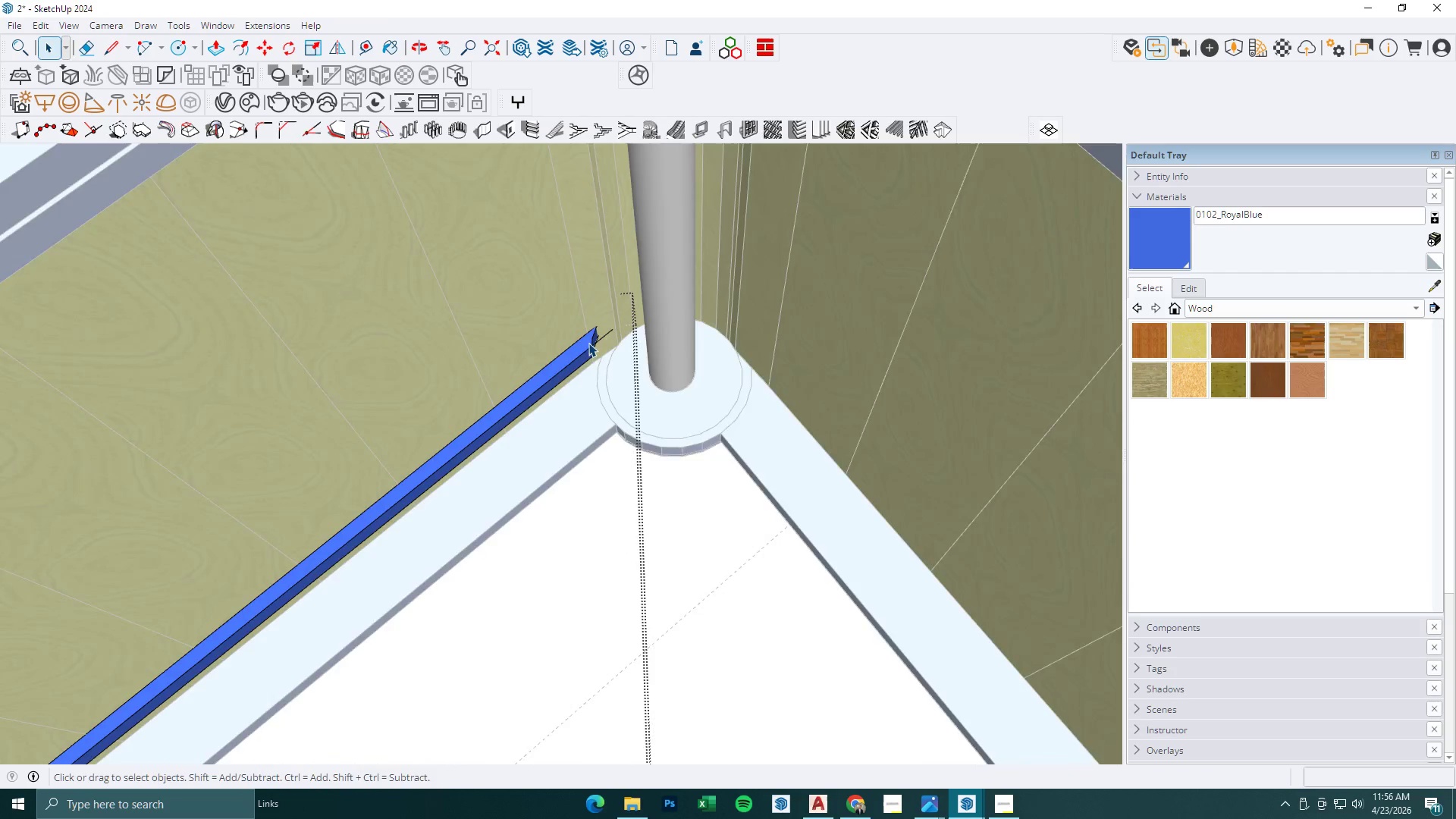 
scroll: coordinate [576, 340], scroll_direction: up, amount: 6.0
 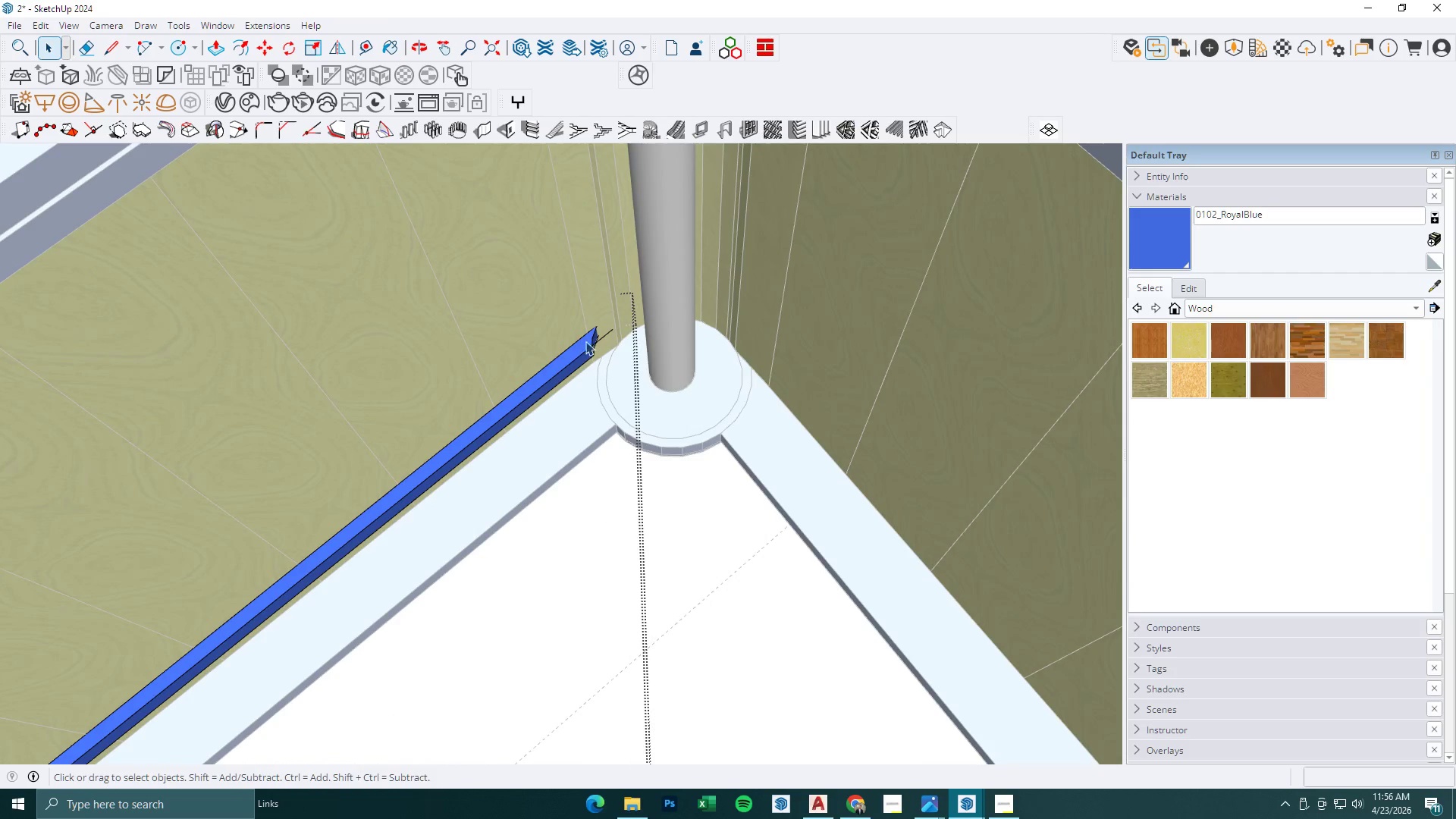 
key(Semicolon)
 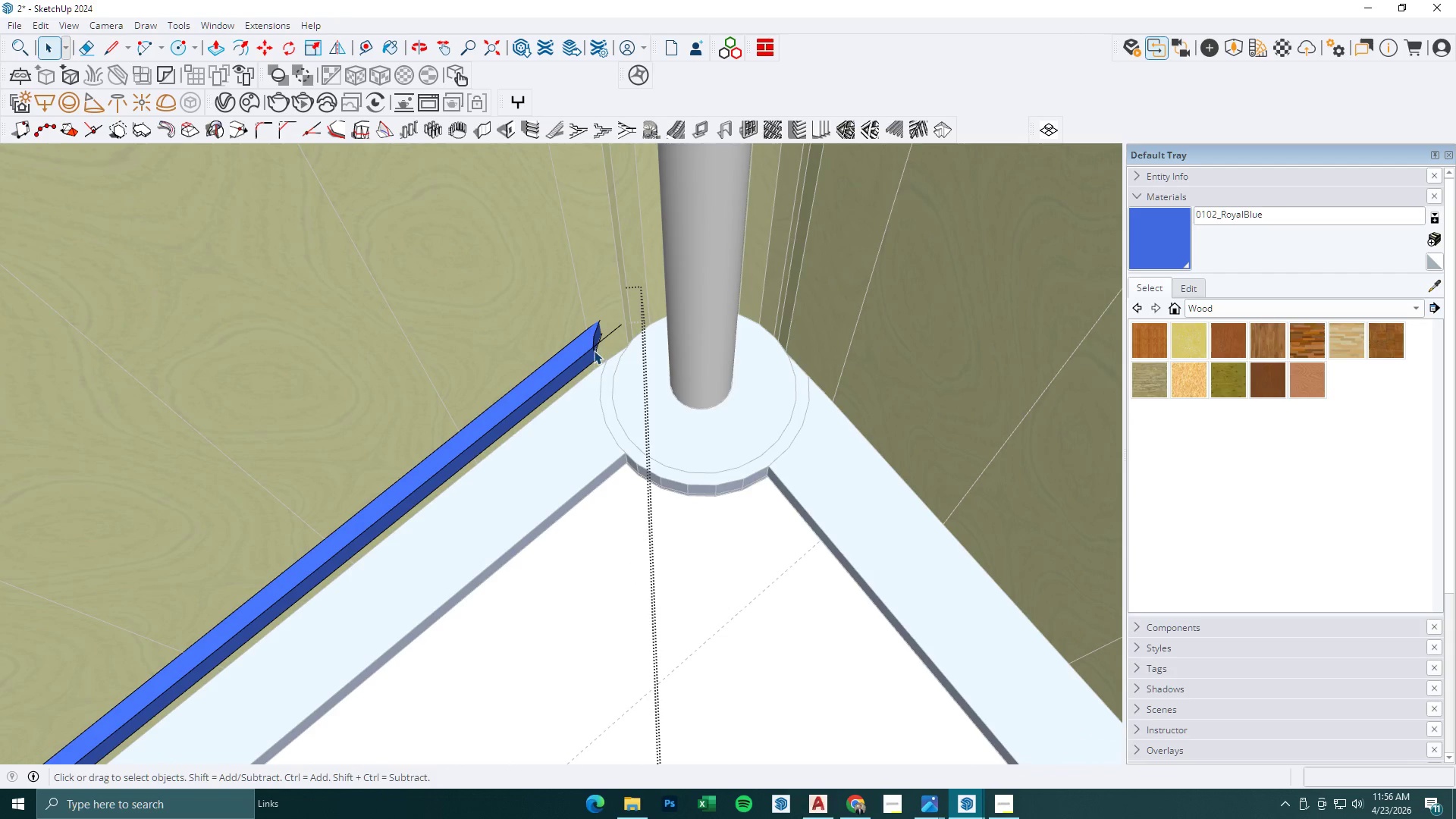 
scroll: coordinate [588, 343], scroll_direction: up, amount: 3.0
 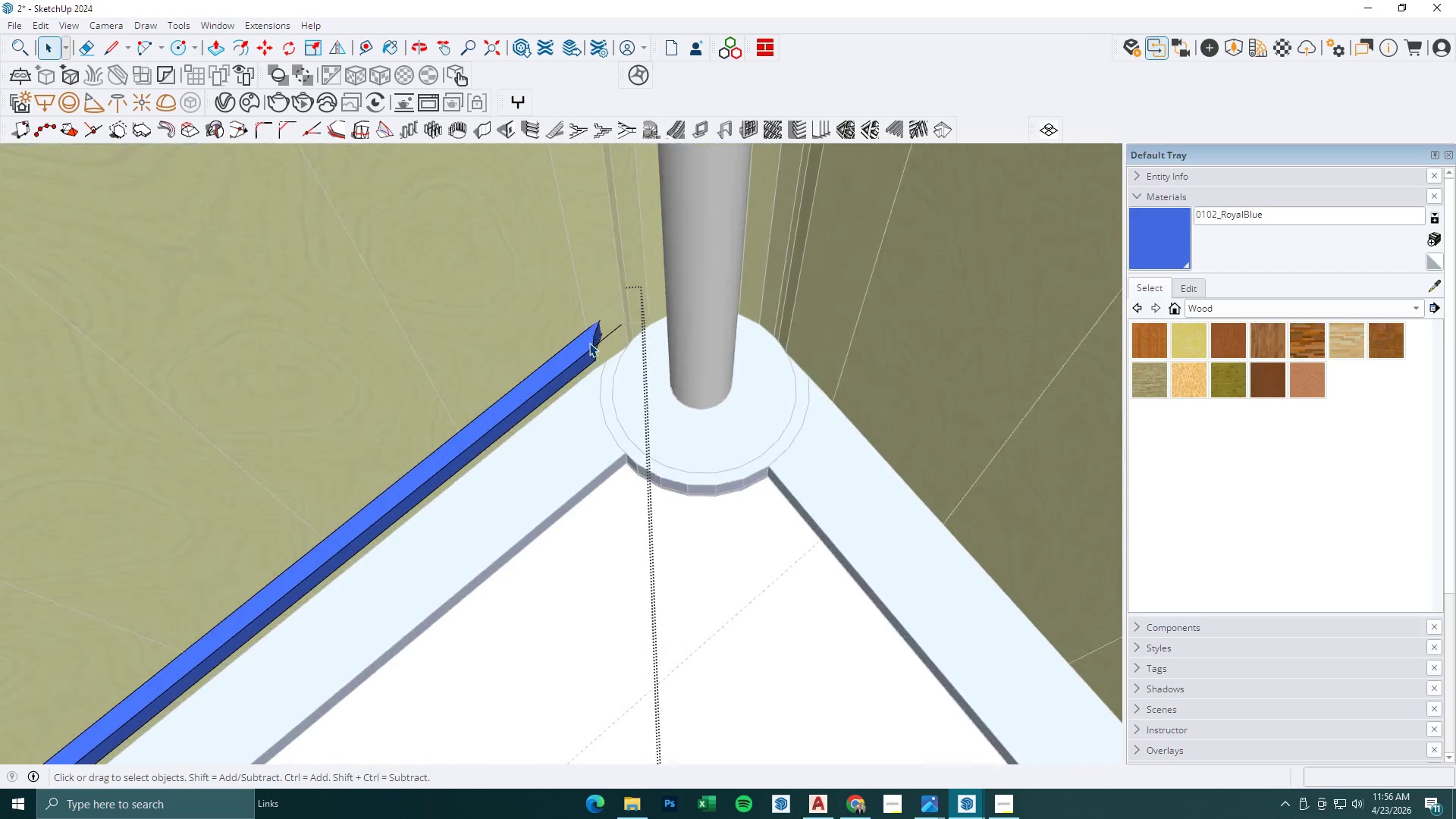 
key(L)
 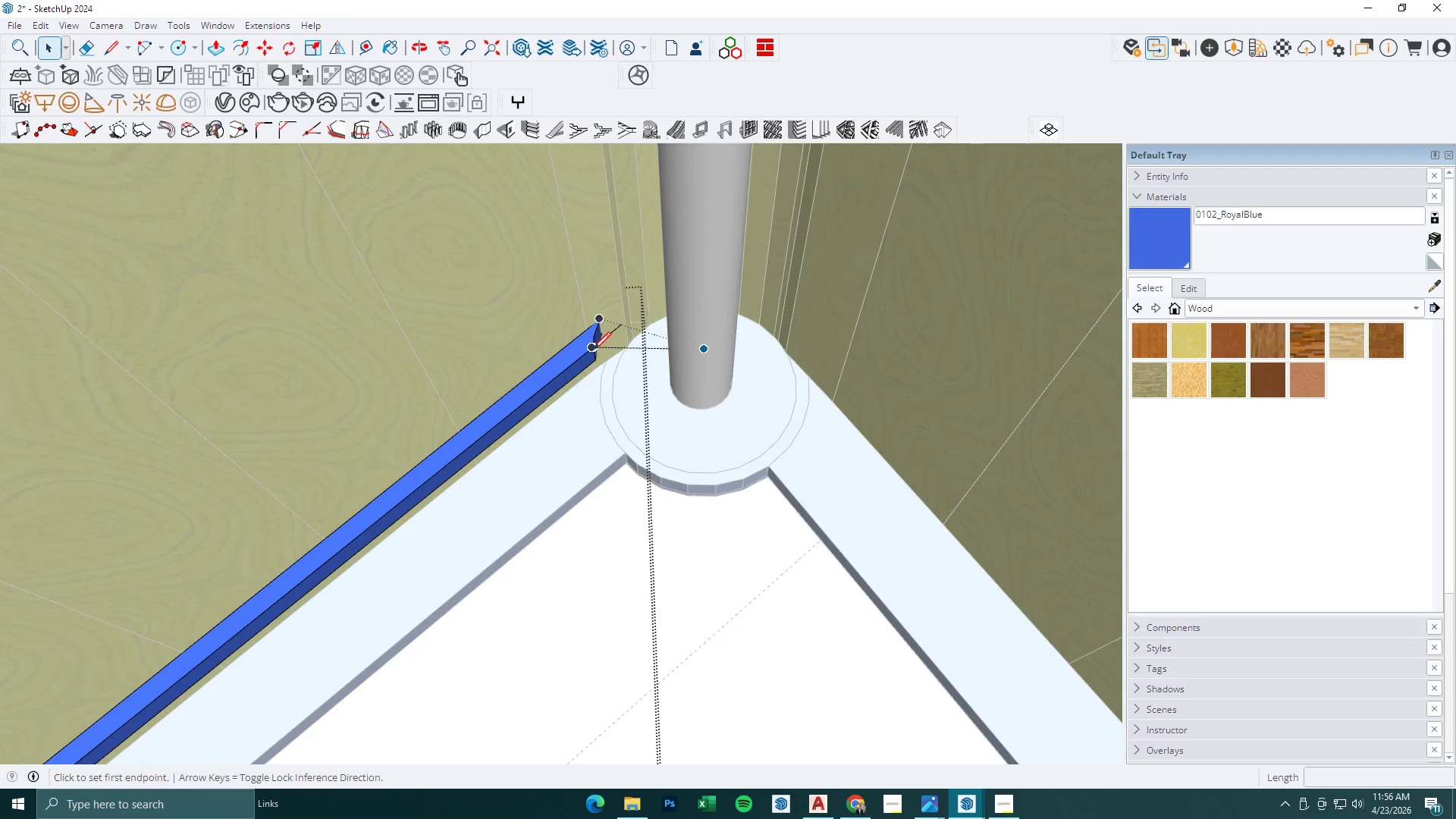 
scroll: coordinate [577, 330], scroll_direction: up, amount: 14.0
 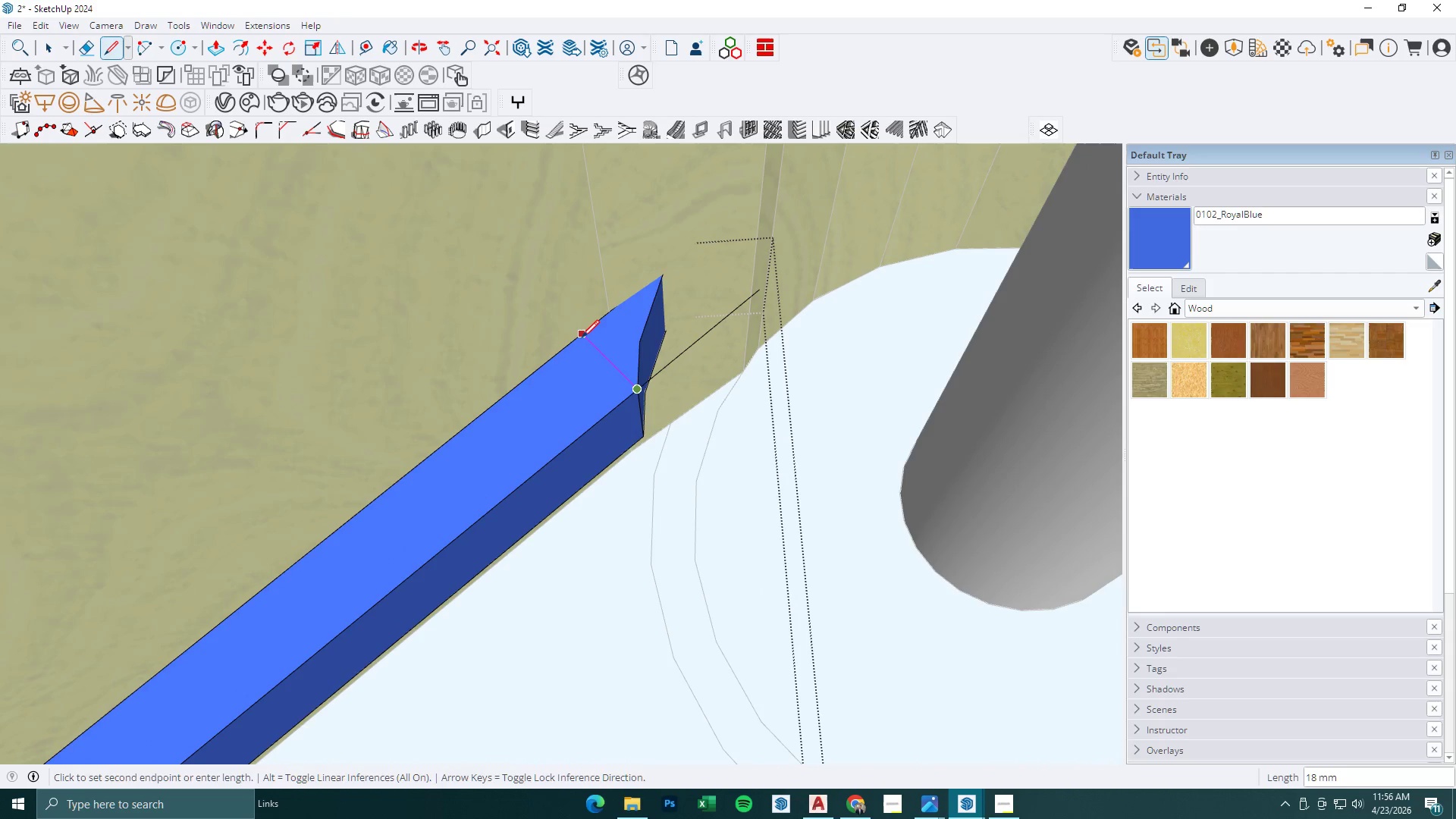 
left_click([582, 337])
 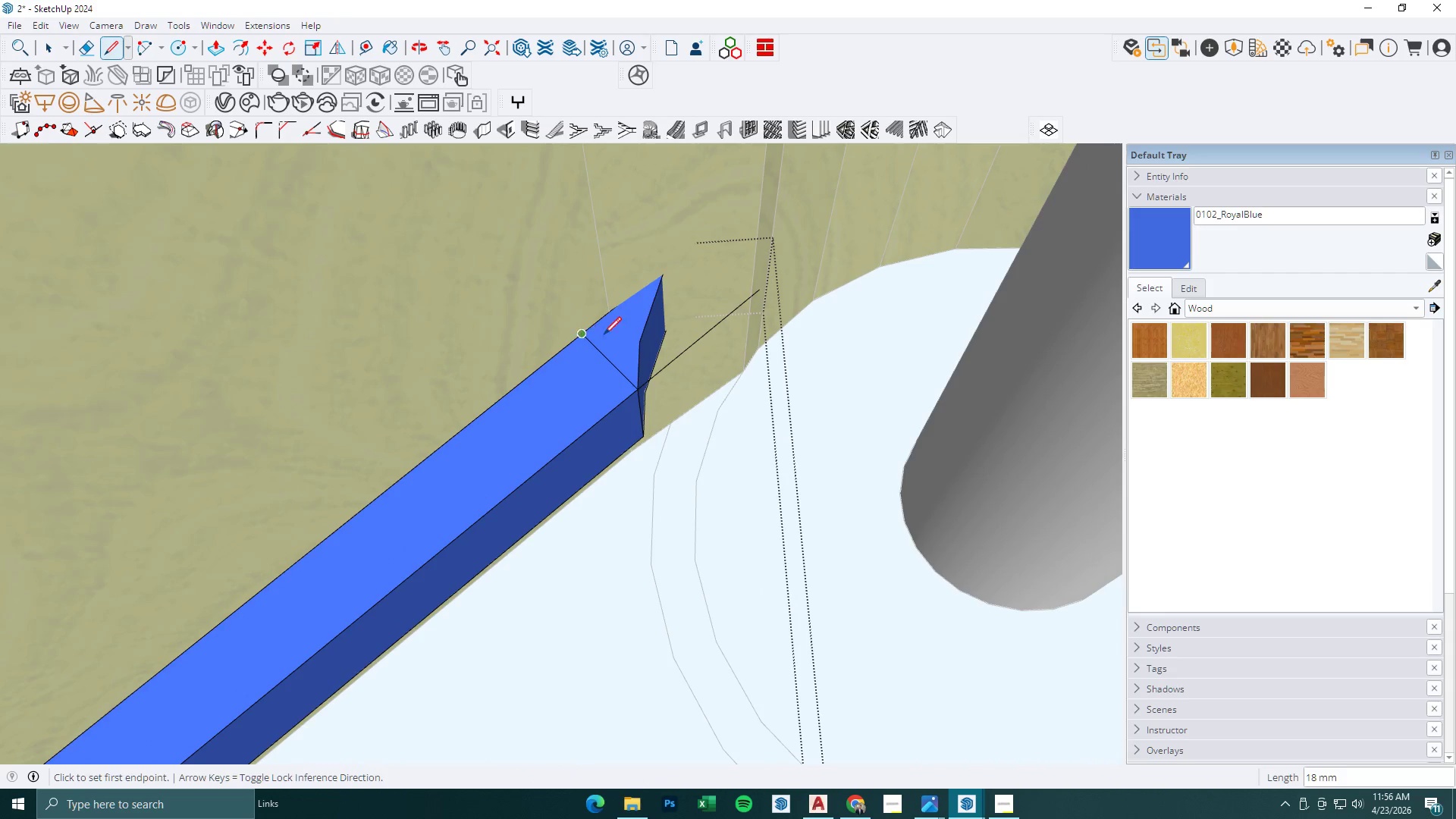 
key(P)
 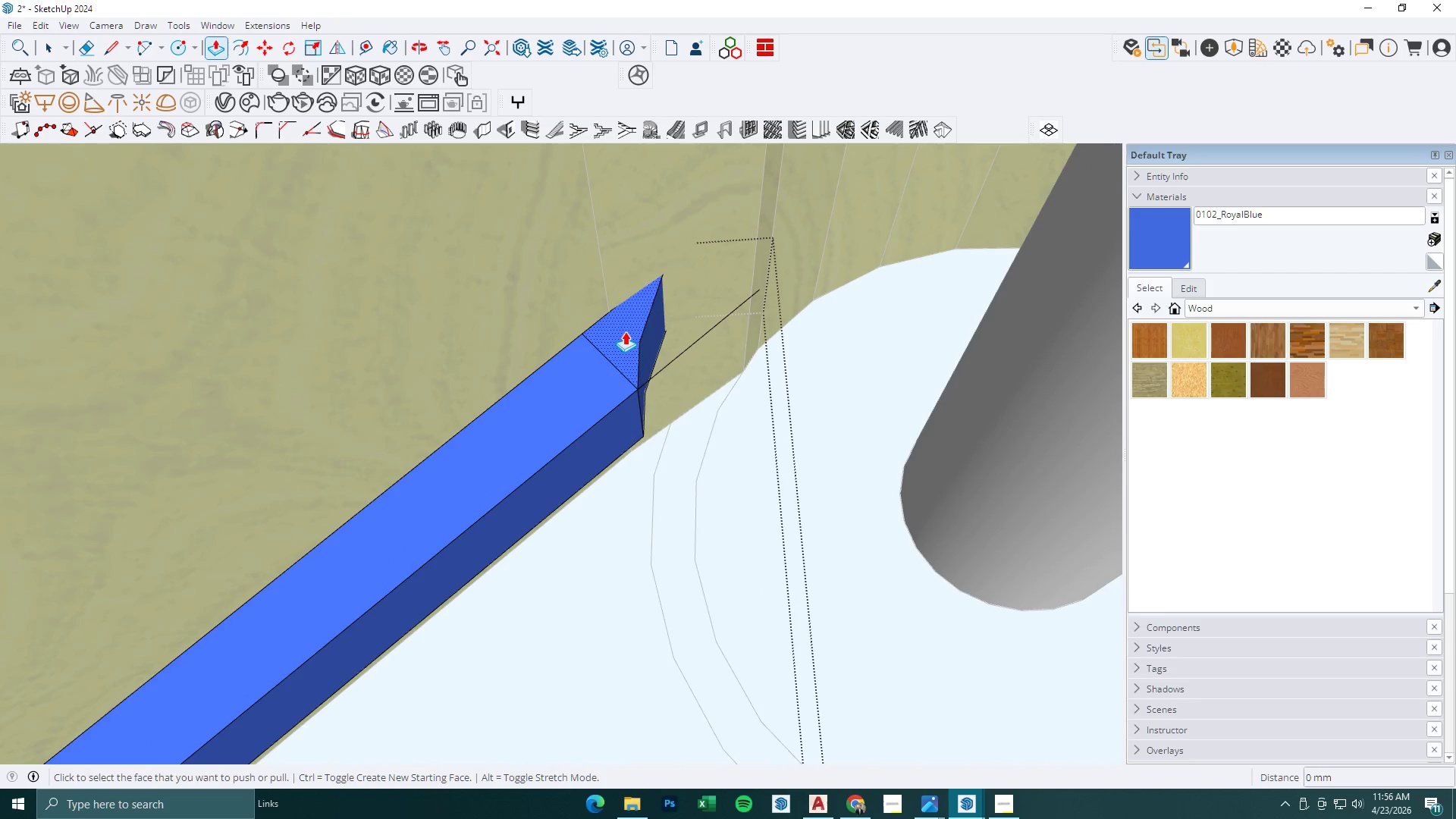 
left_click([625, 331])
 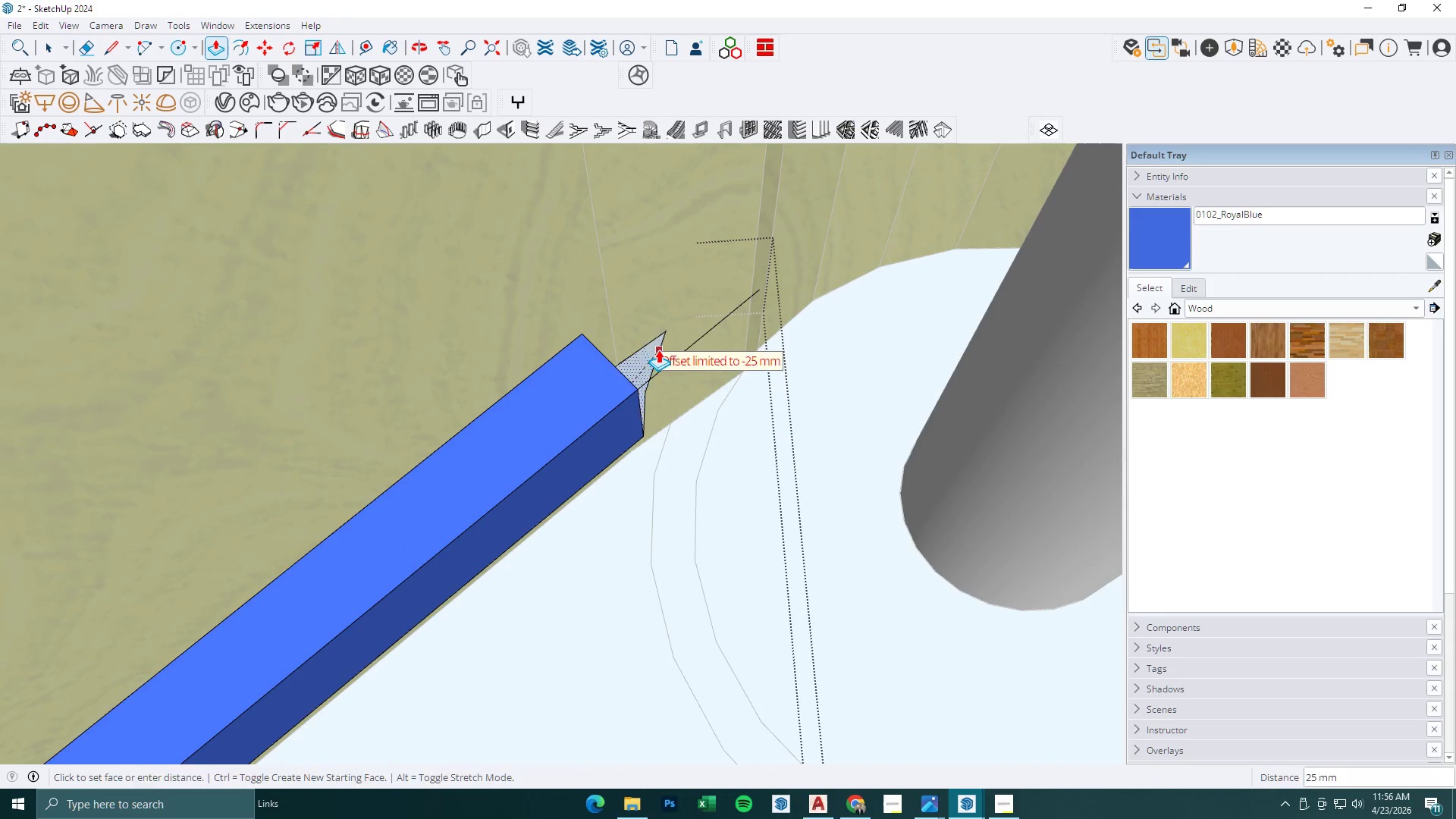 
key(E)
 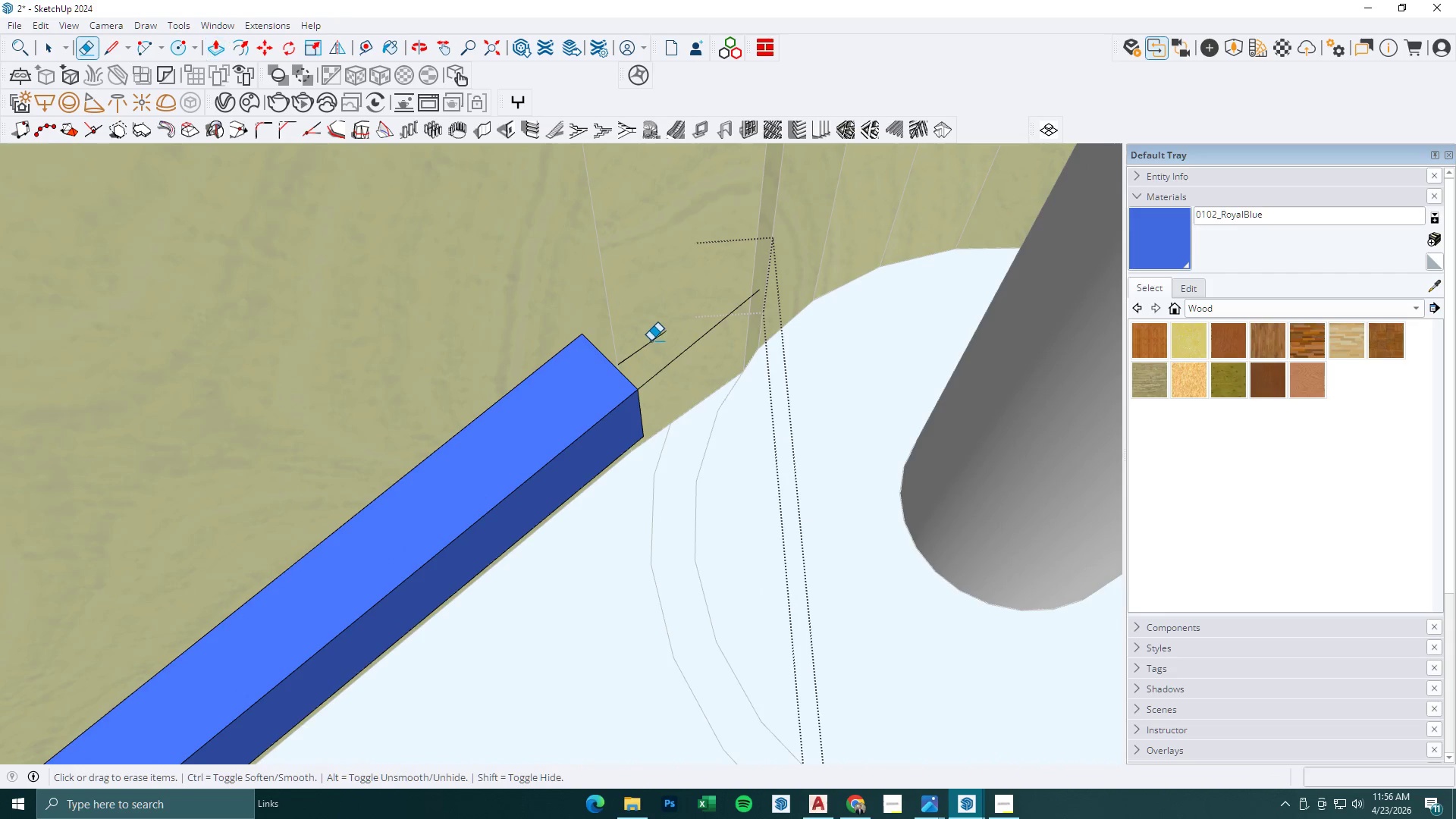 
left_click_drag(start_coordinate=[651, 339], to_coordinate=[674, 371])
 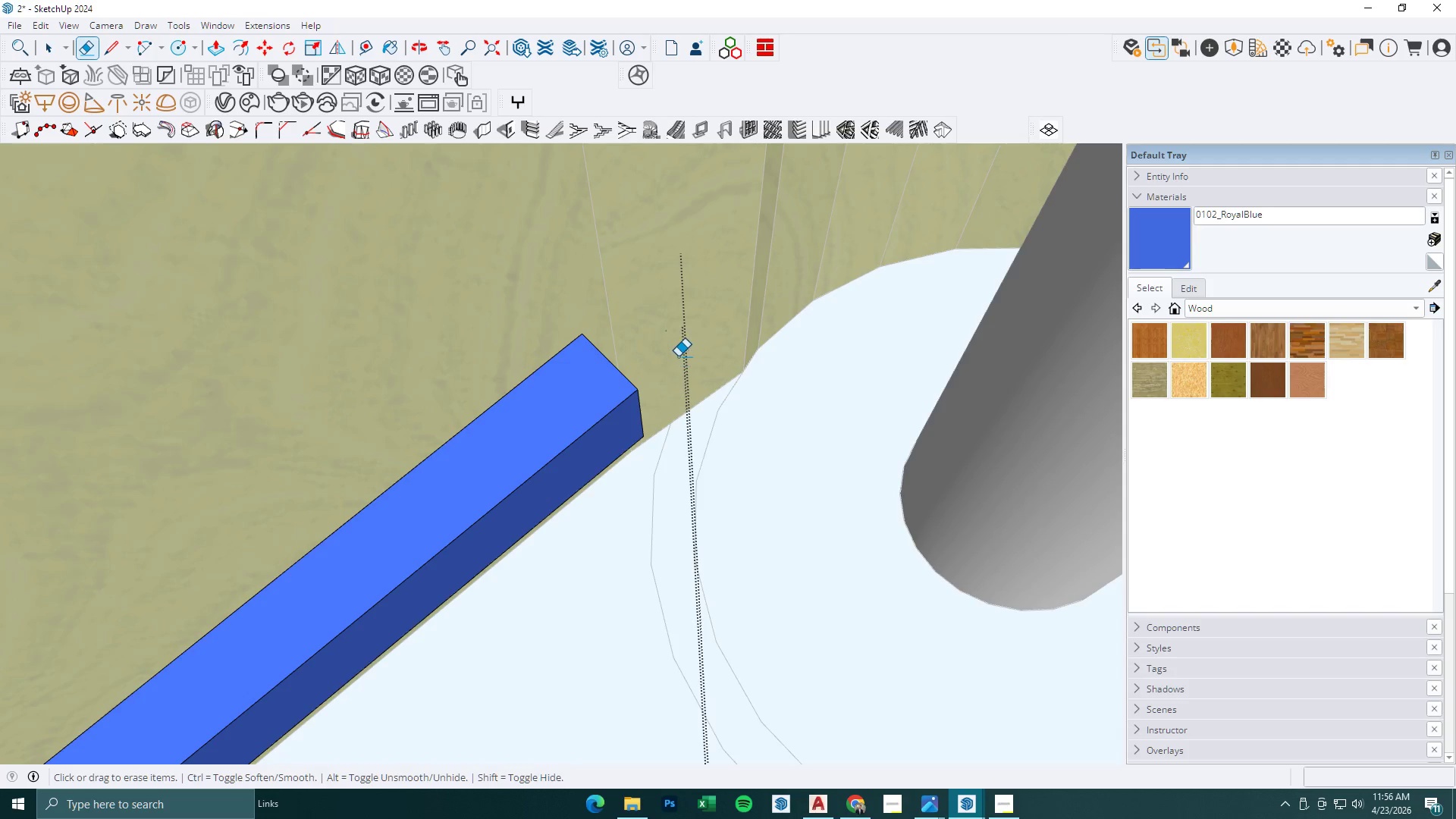 
scroll: coordinate [644, 431], scroll_direction: down, amount: 25.0
 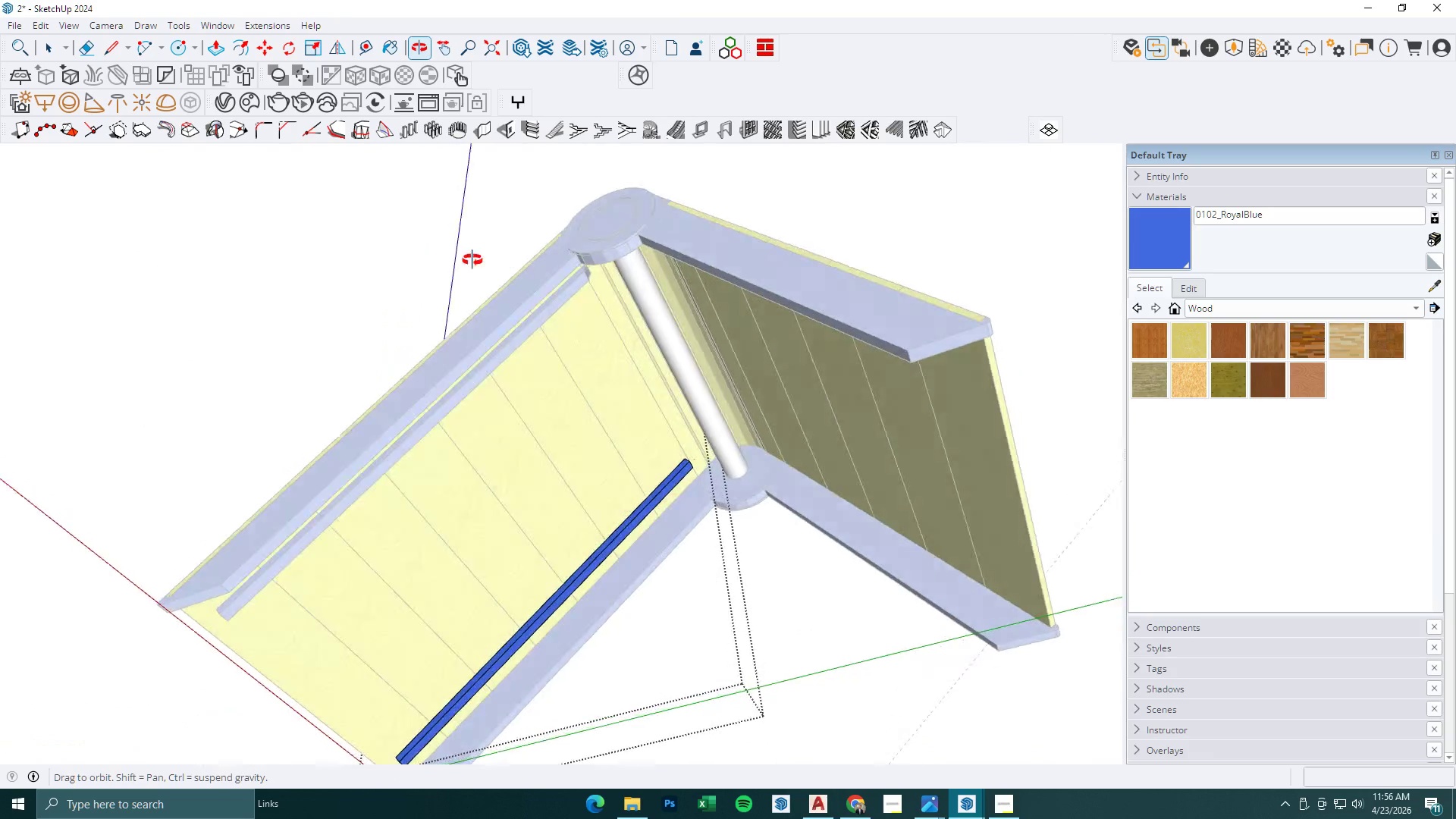 
key(Space)
 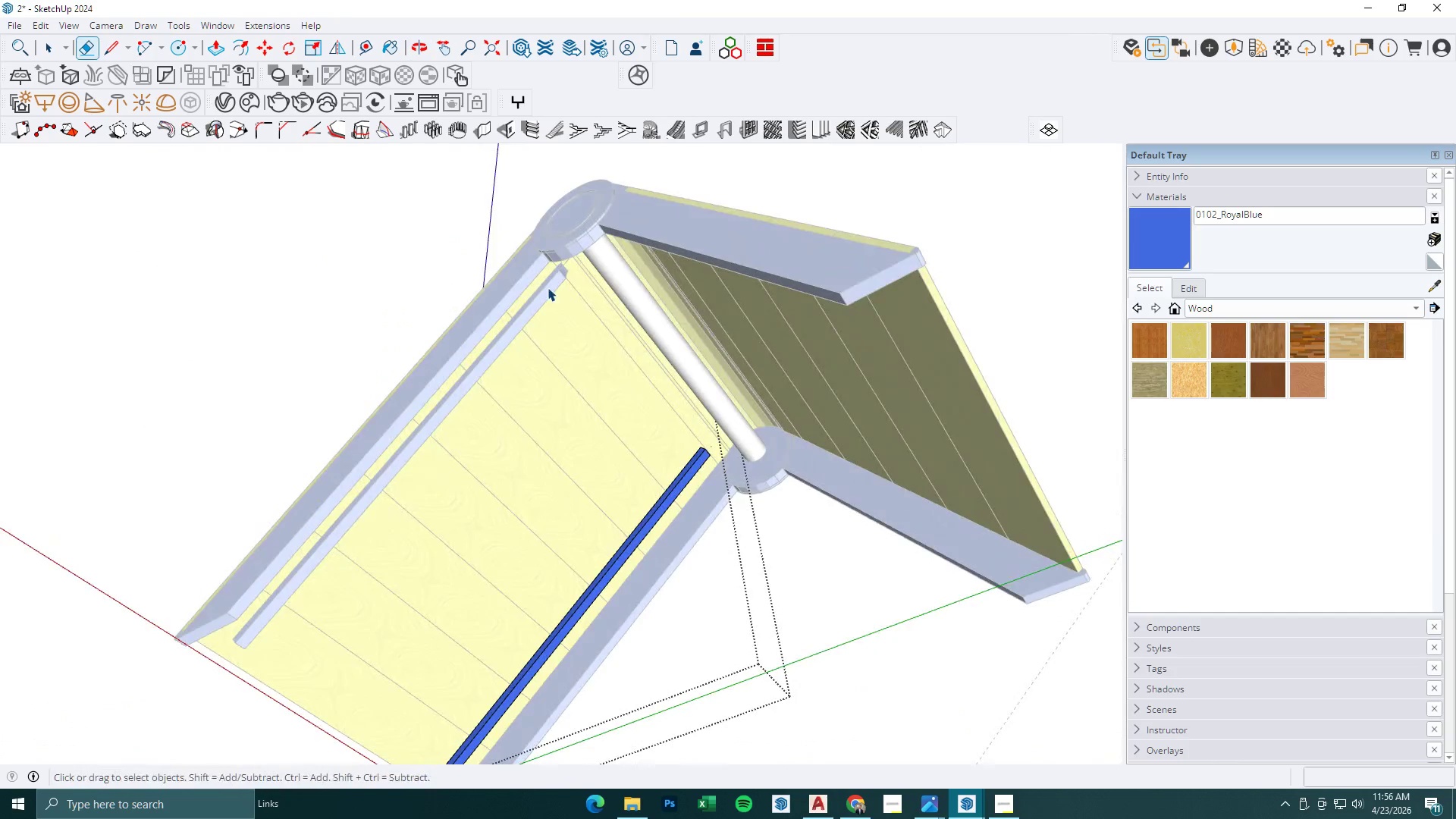 
key(Escape)
 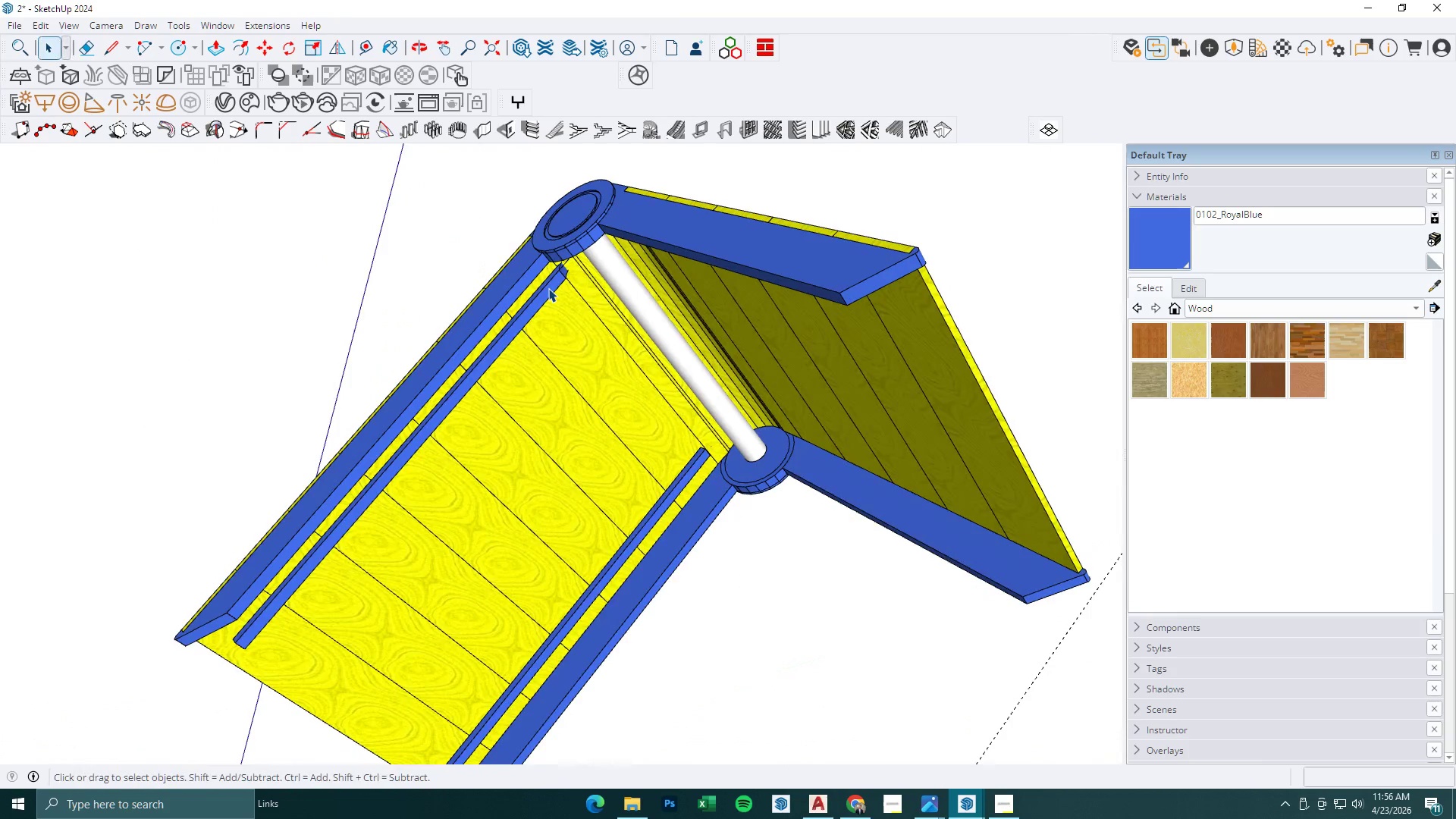 
left_click([548, 288])
 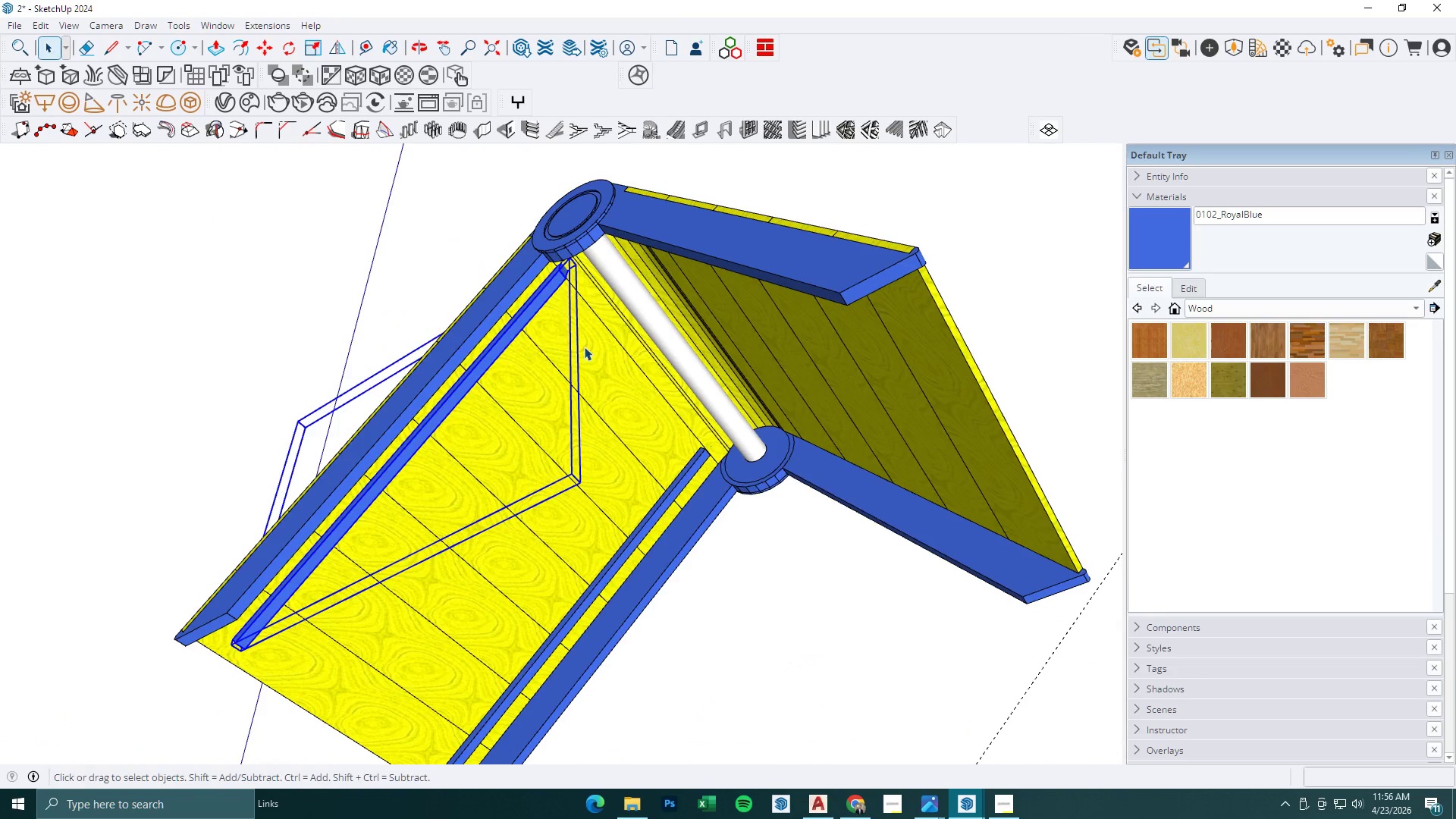 
key(Delete)
 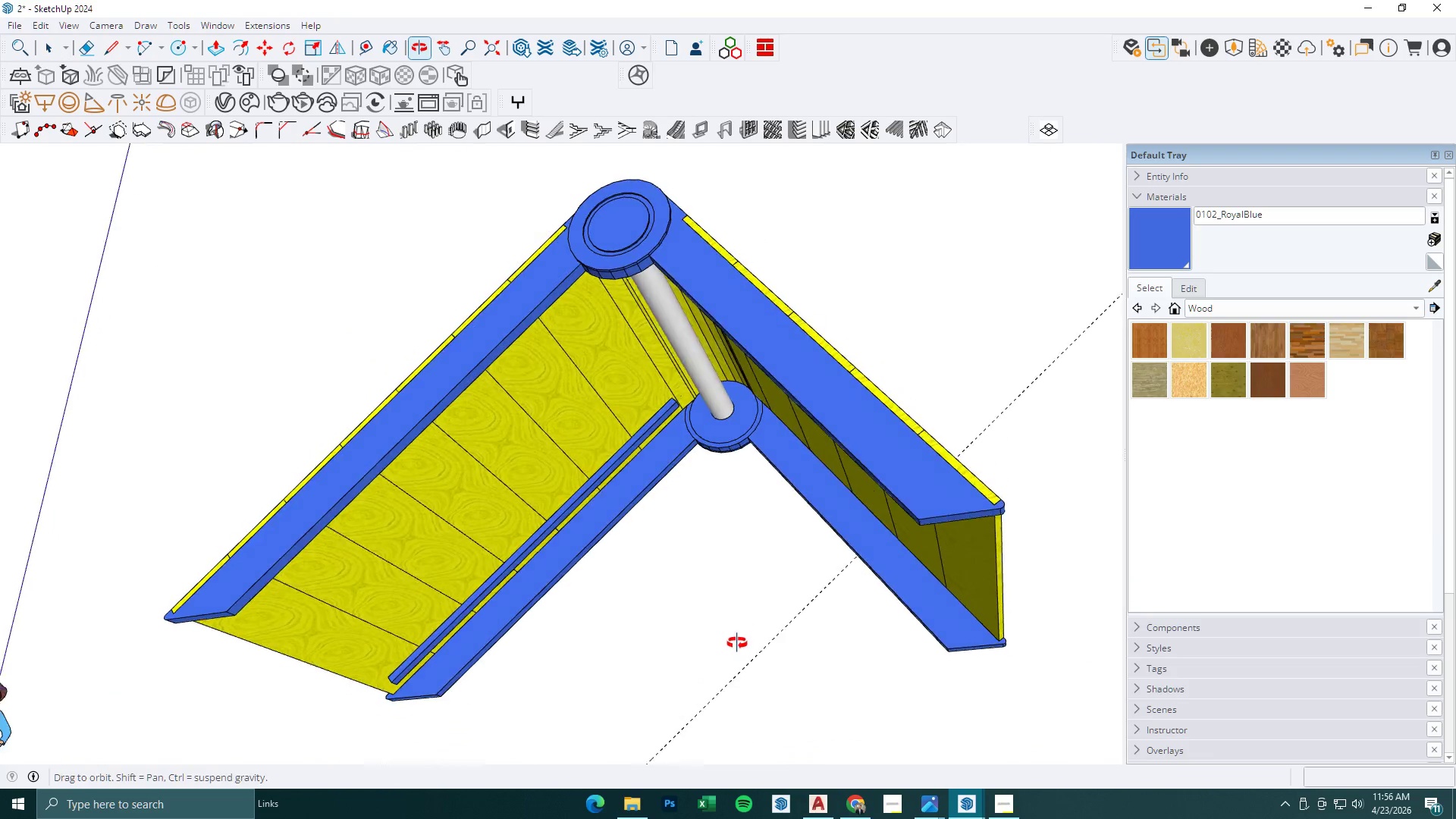 
scroll: coordinate [608, 579], scroll_direction: down, amount: 1.0
 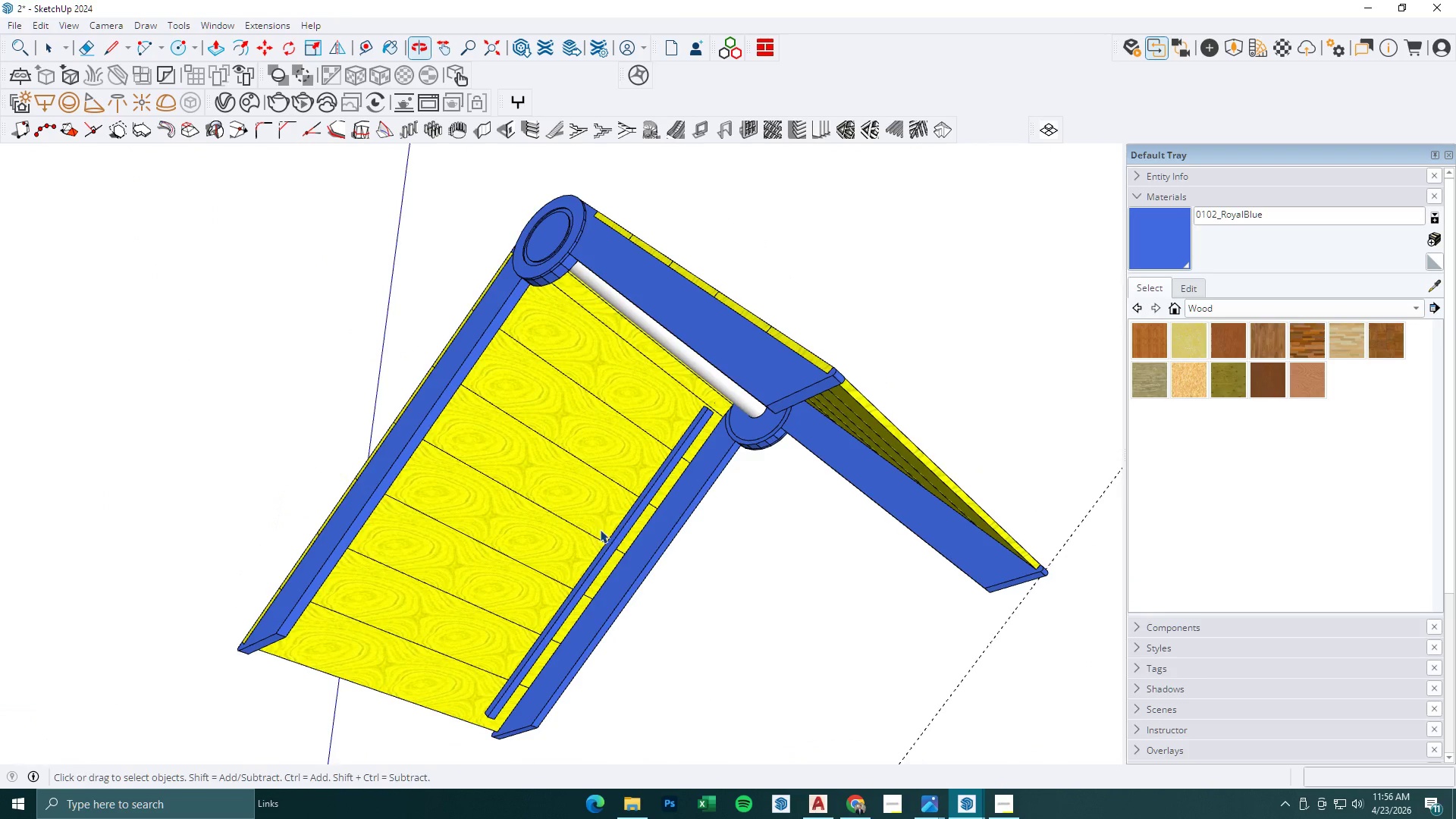 
left_click([620, 534])
 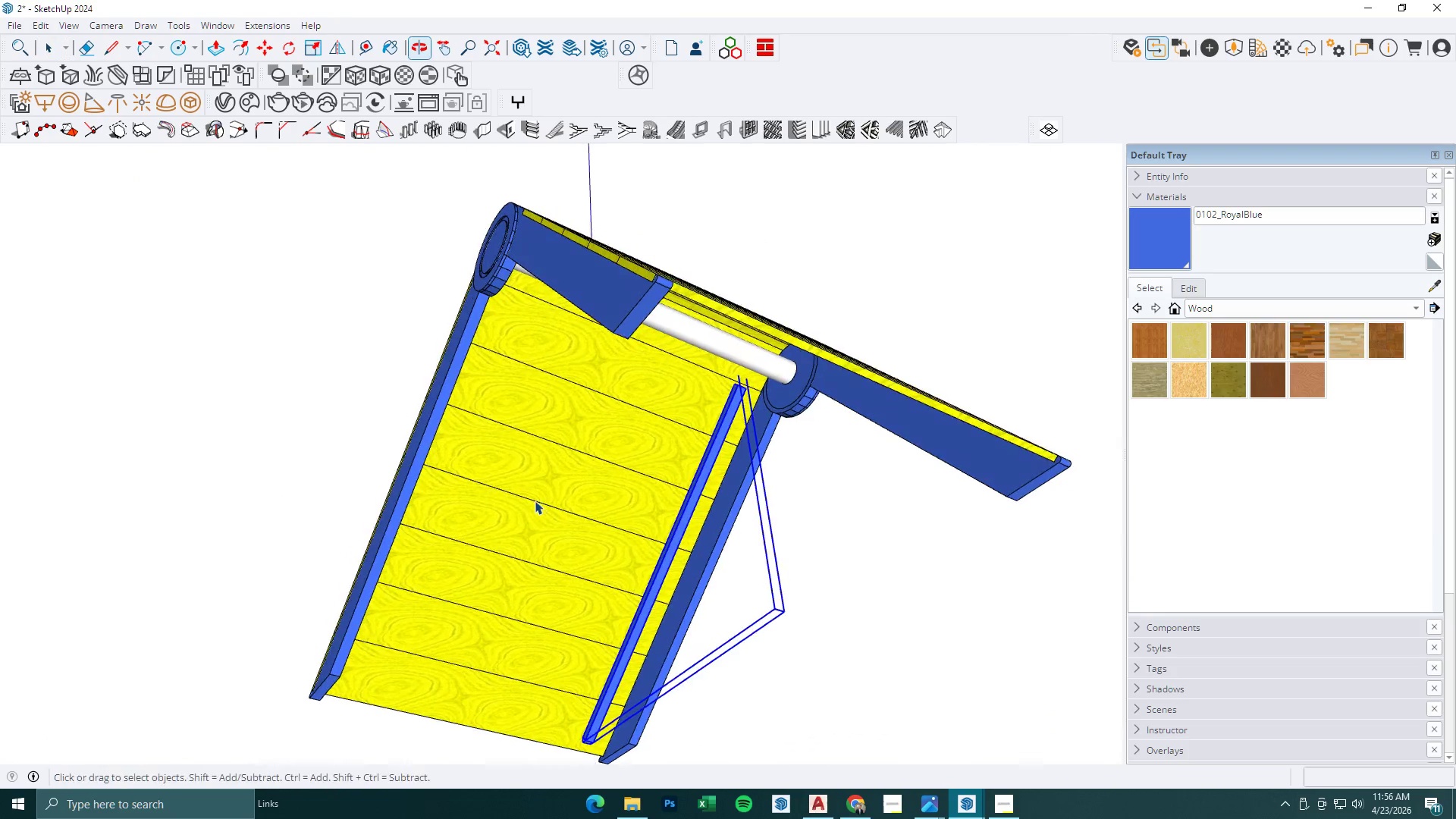 
key(M)
 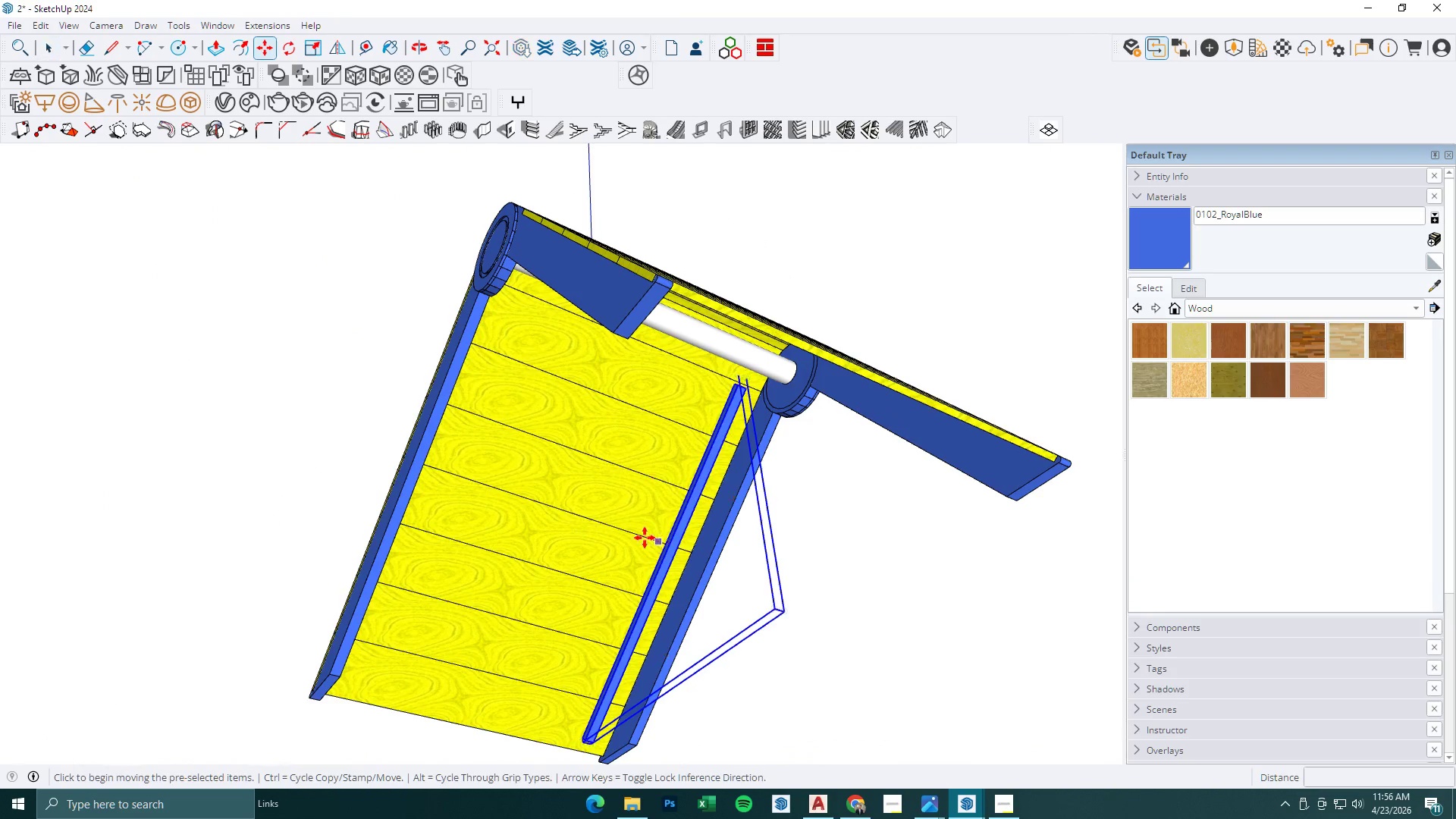 
key(Control+ControlLeft)
 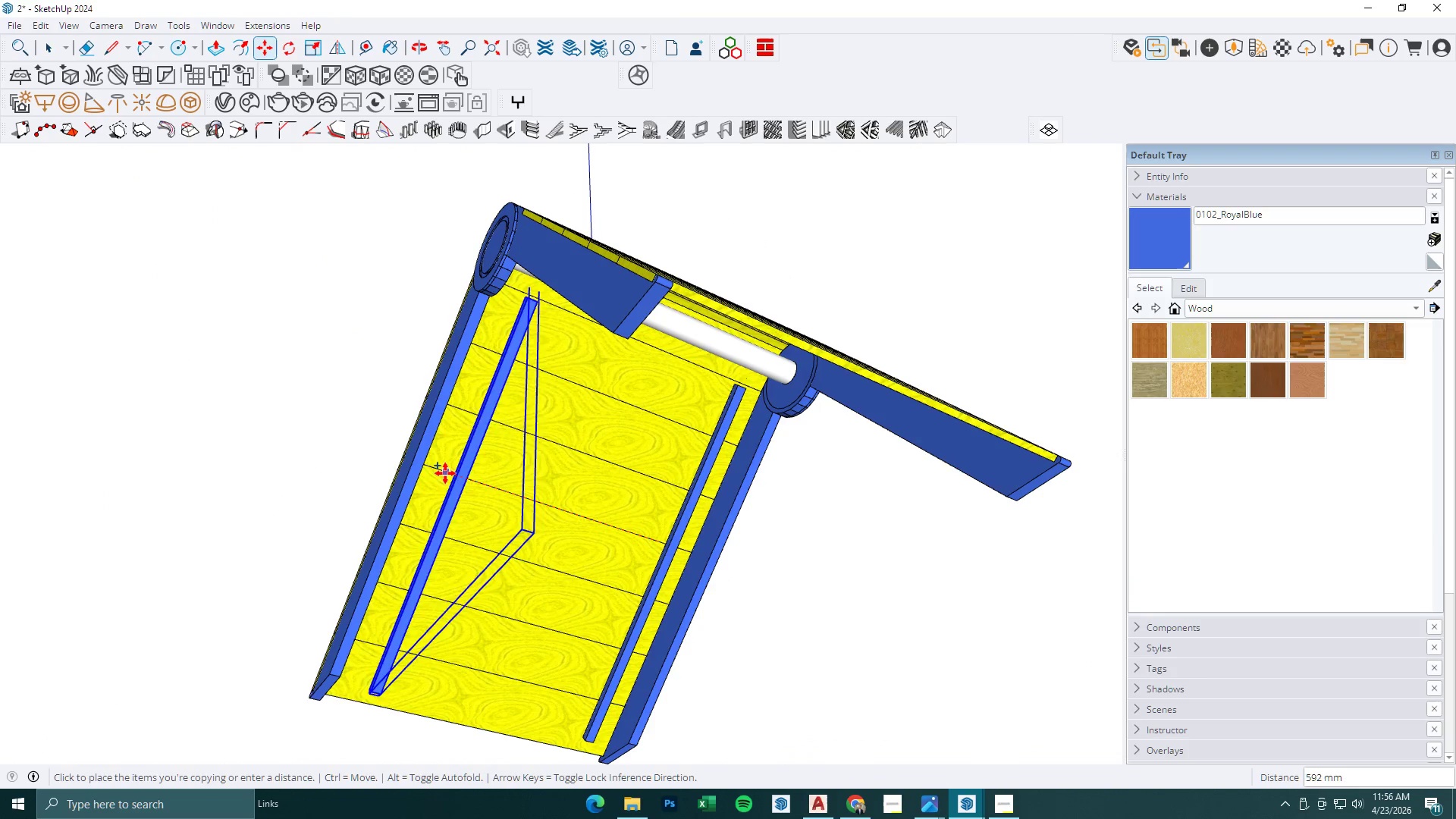 
left_click([439, 473])
 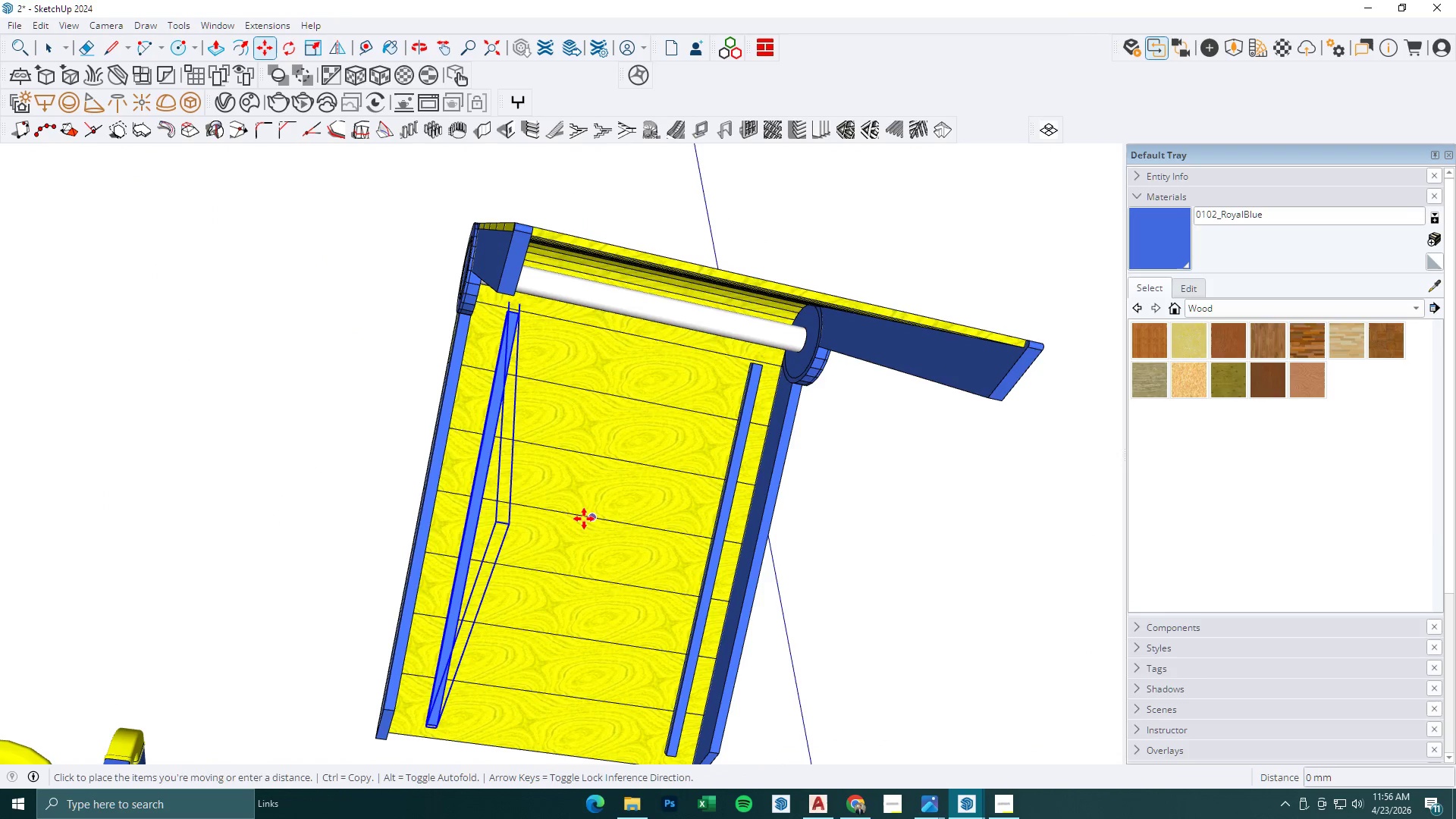 
left_click([582, 519])
 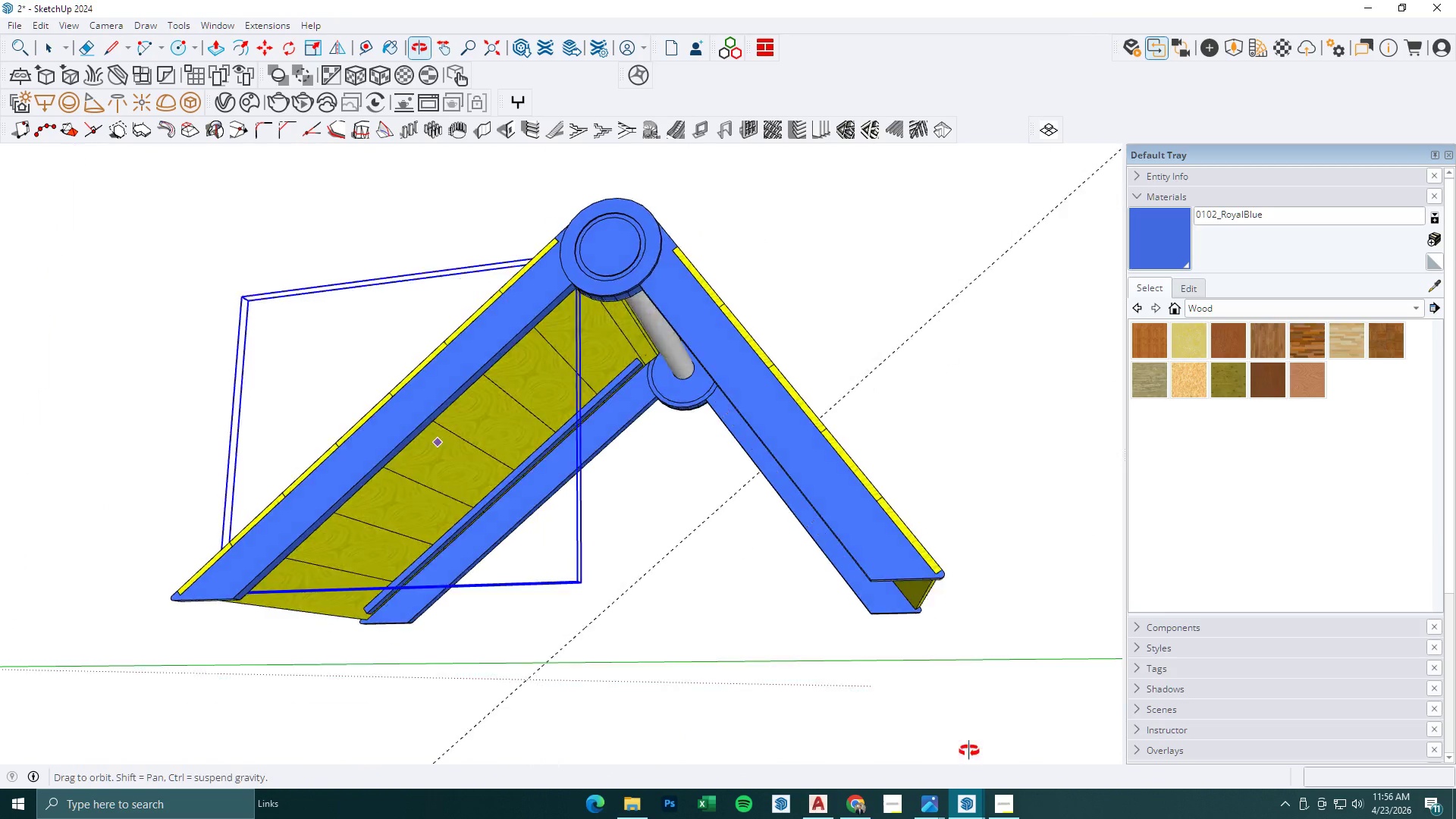 
scroll: coordinate [579, 451], scroll_direction: down, amount: 1.0
 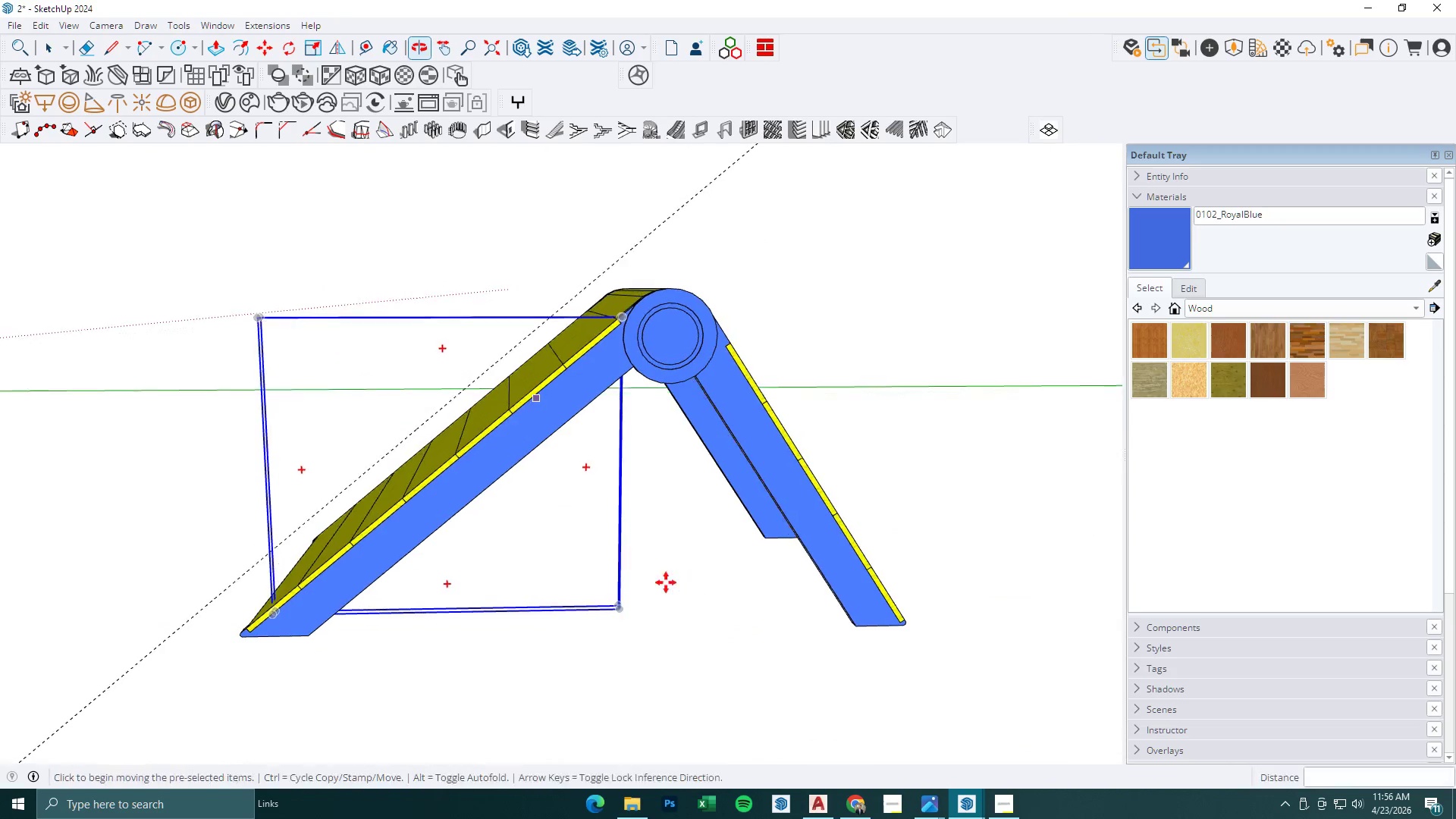 
key(Space)
 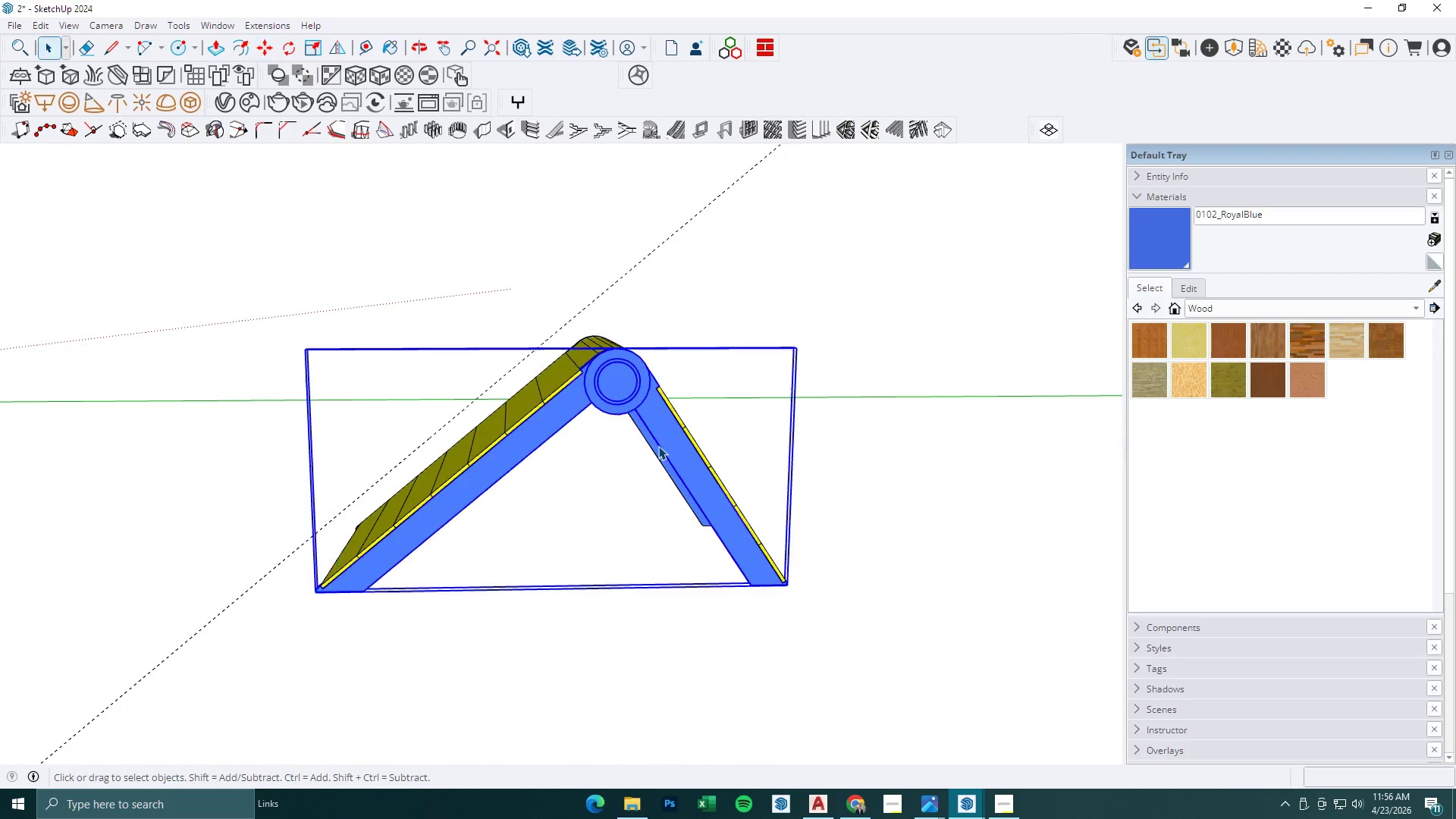 
double_click([658, 446])
 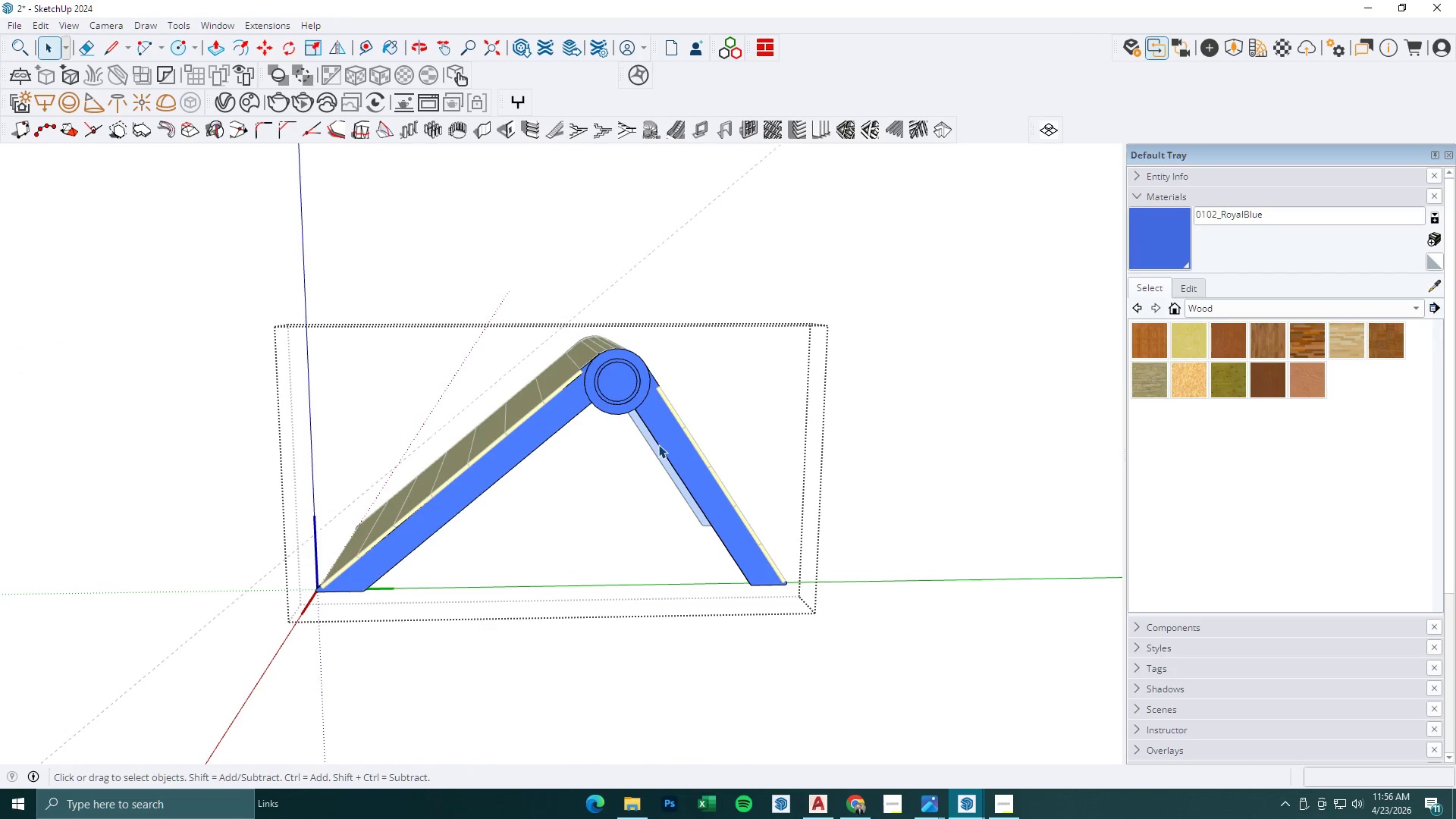 
scroll: coordinate [639, 461], scroll_direction: down, amount: 3.0
 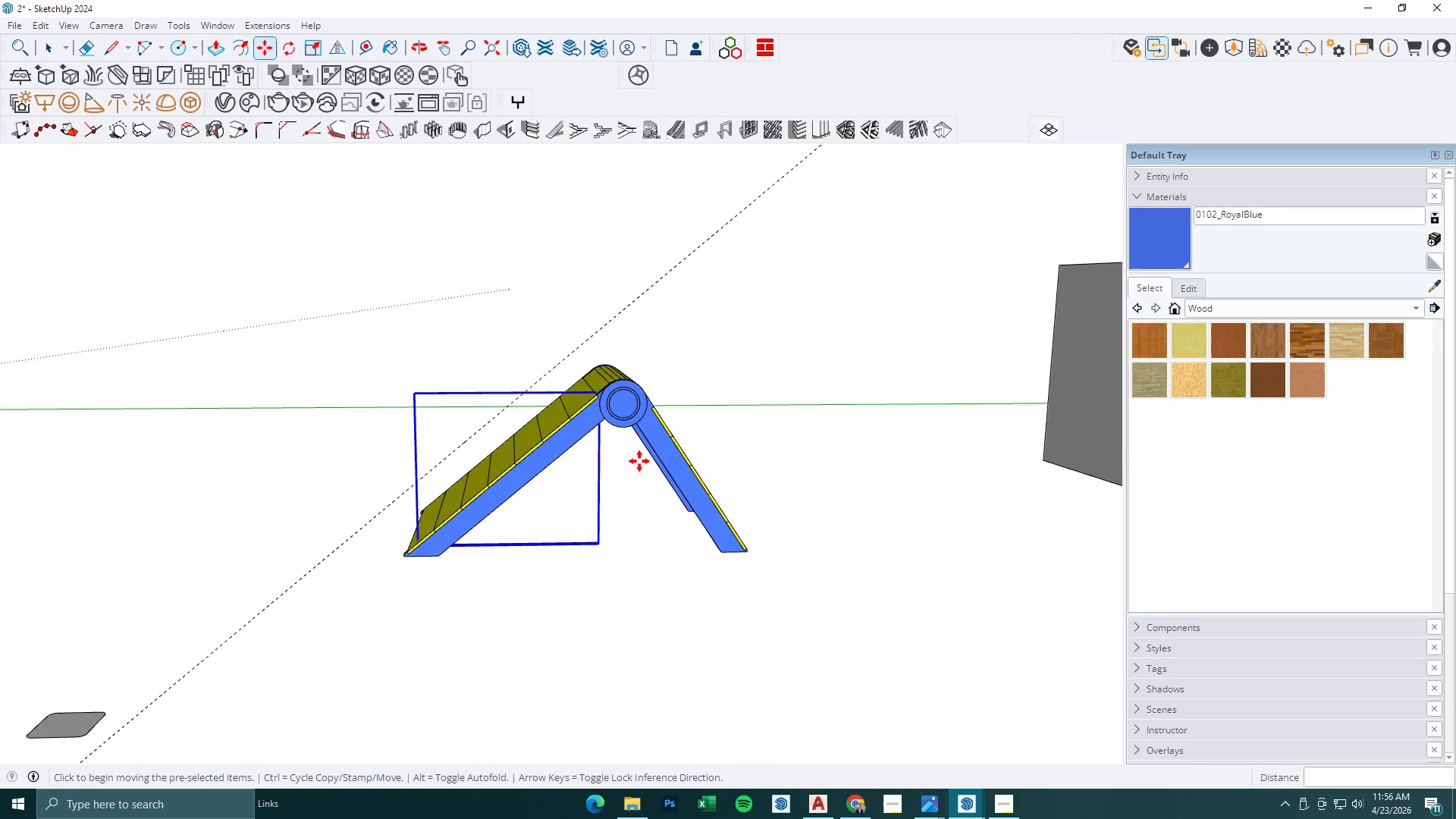 
left_click([659, 444])
 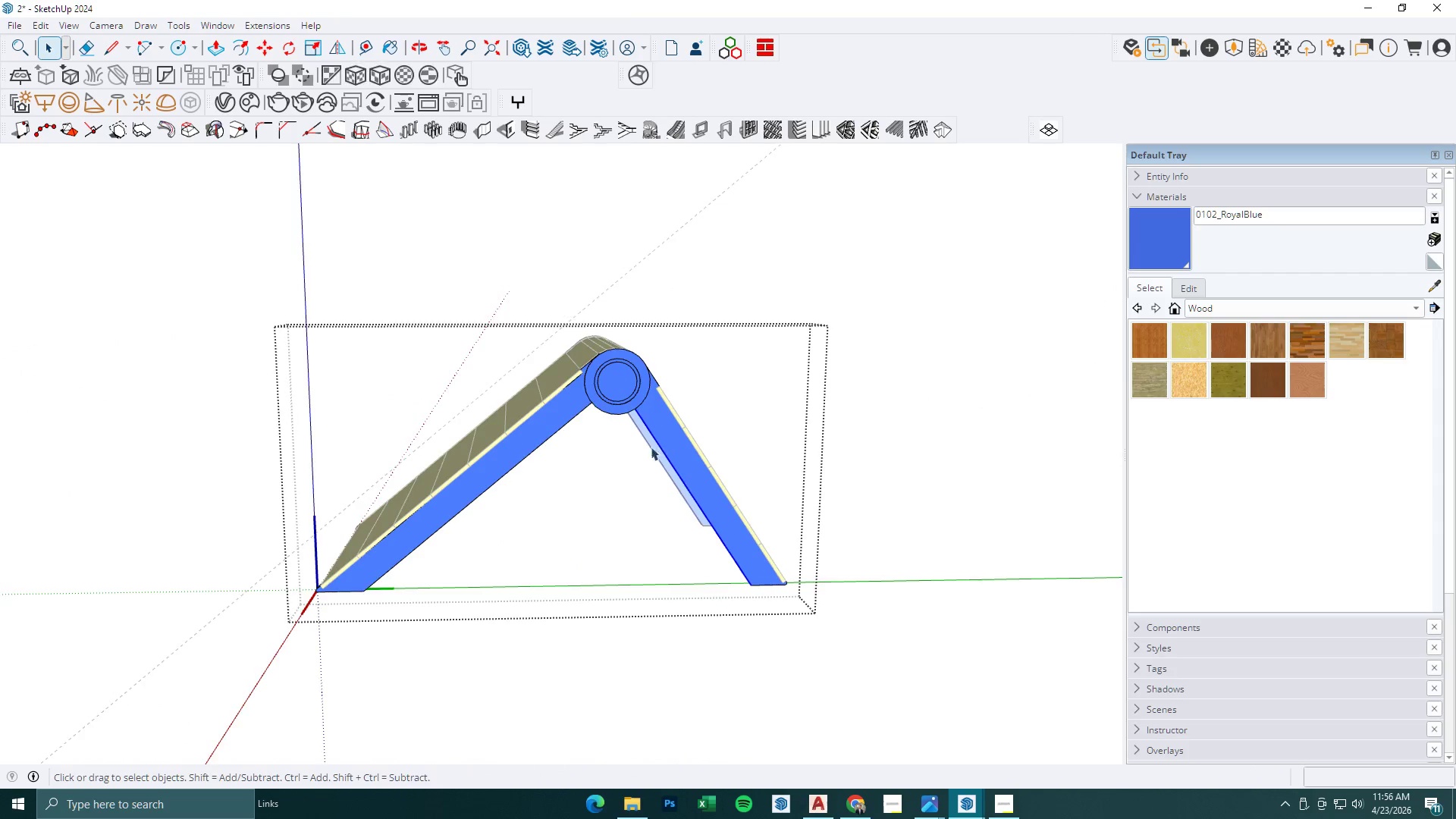 
scroll: coordinate [642, 456], scroll_direction: down, amount: 2.0
 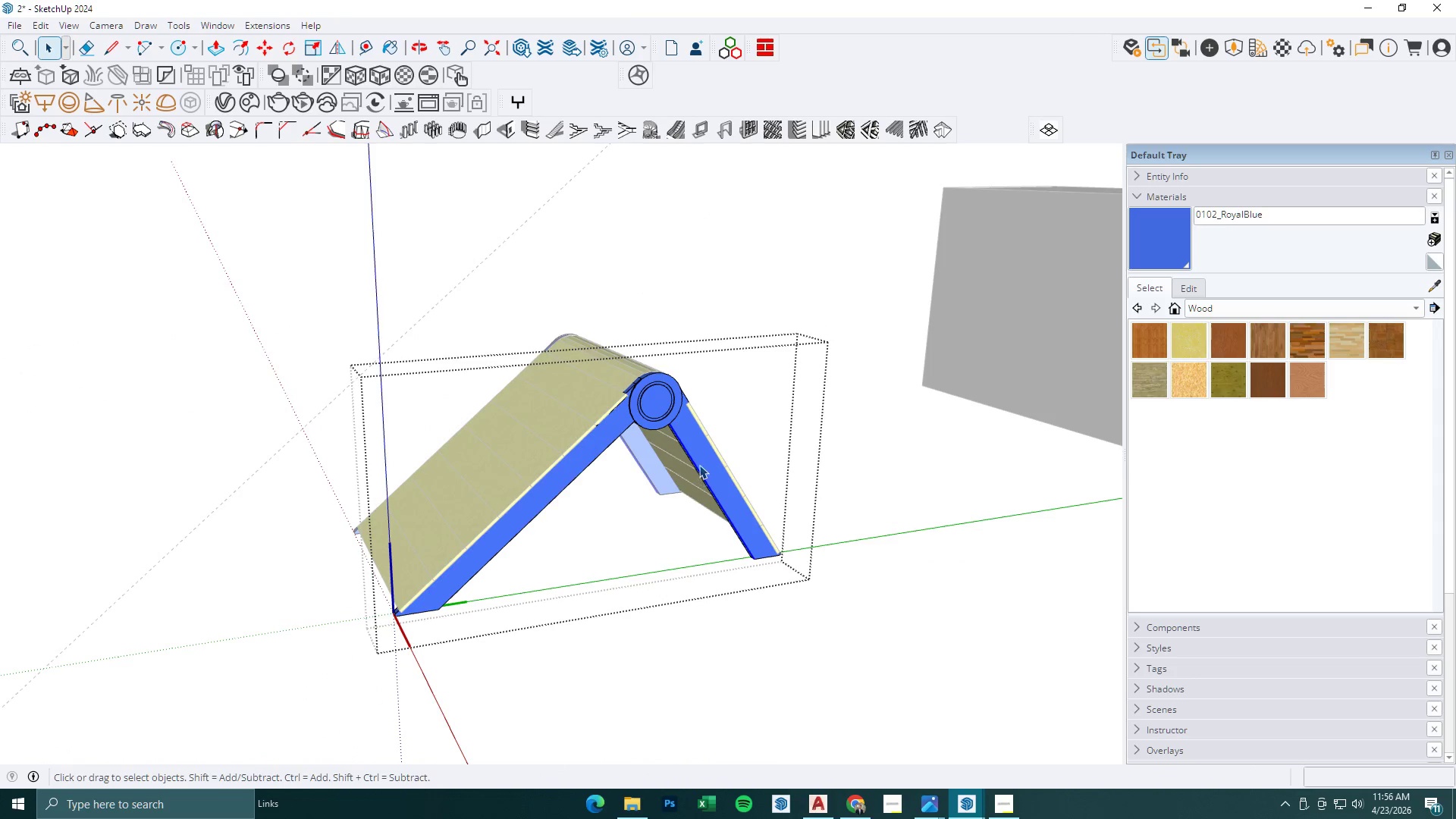 
double_click([699, 464])
 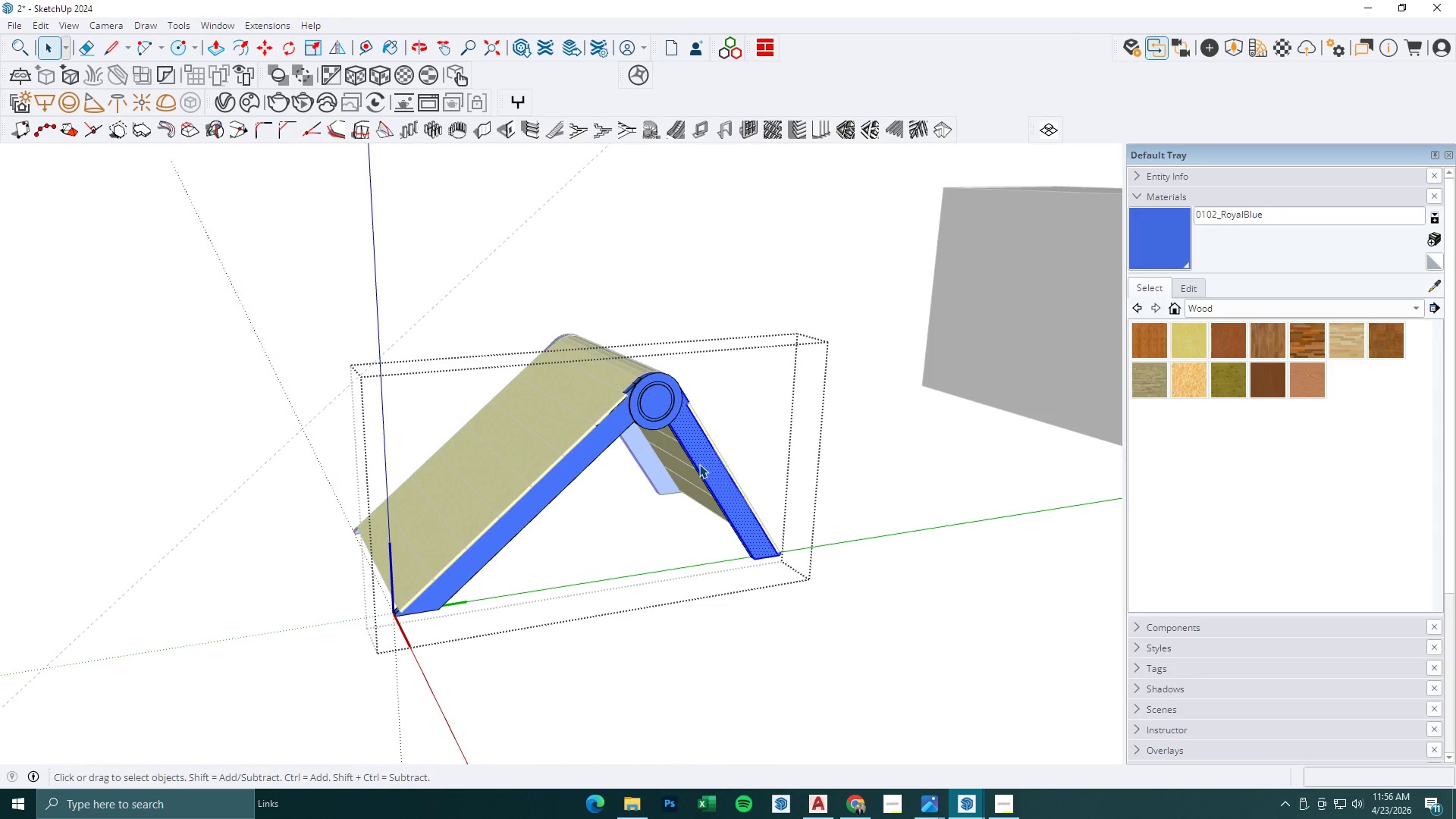 
triple_click([699, 464])
 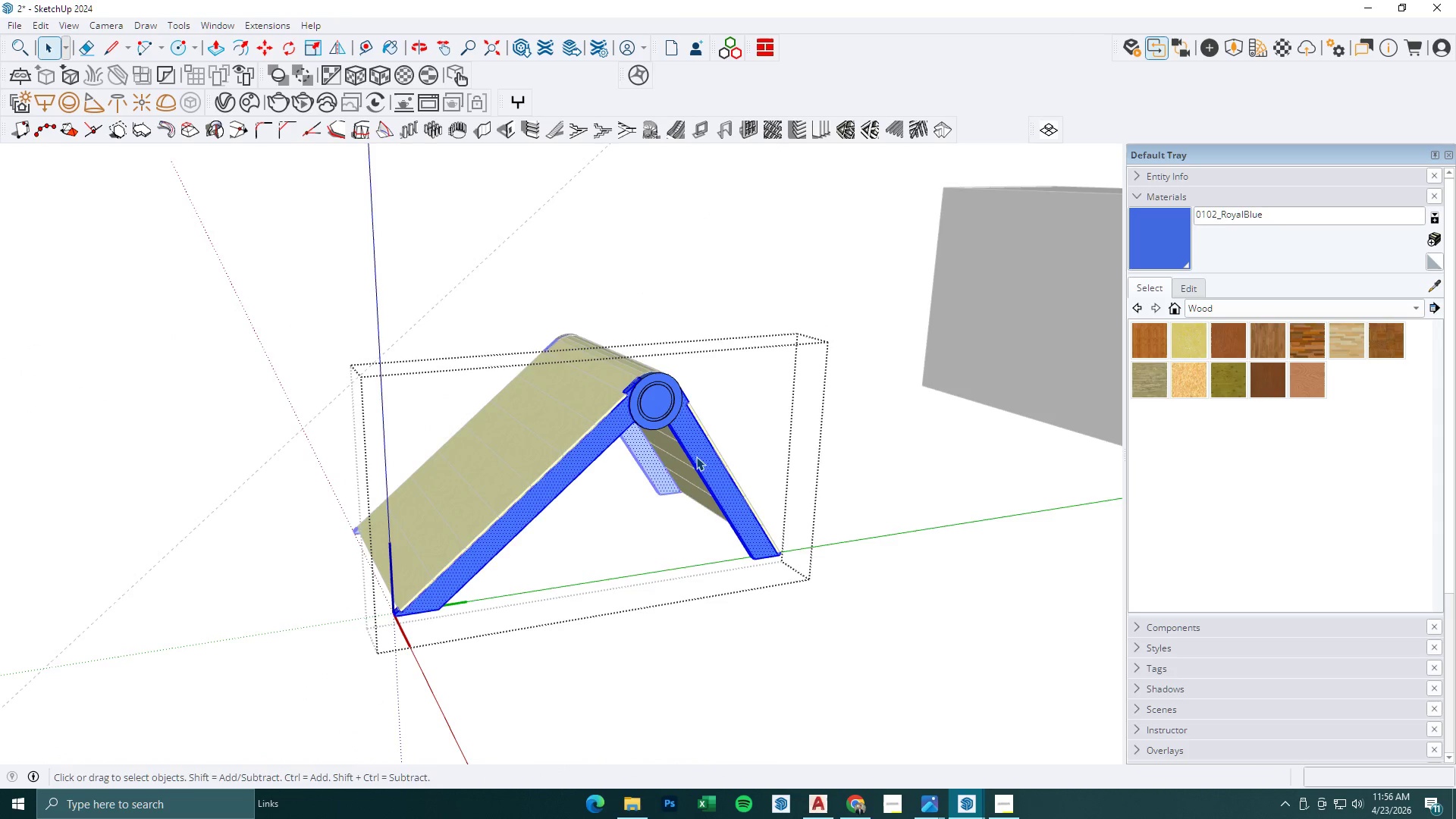 
key(Escape)
 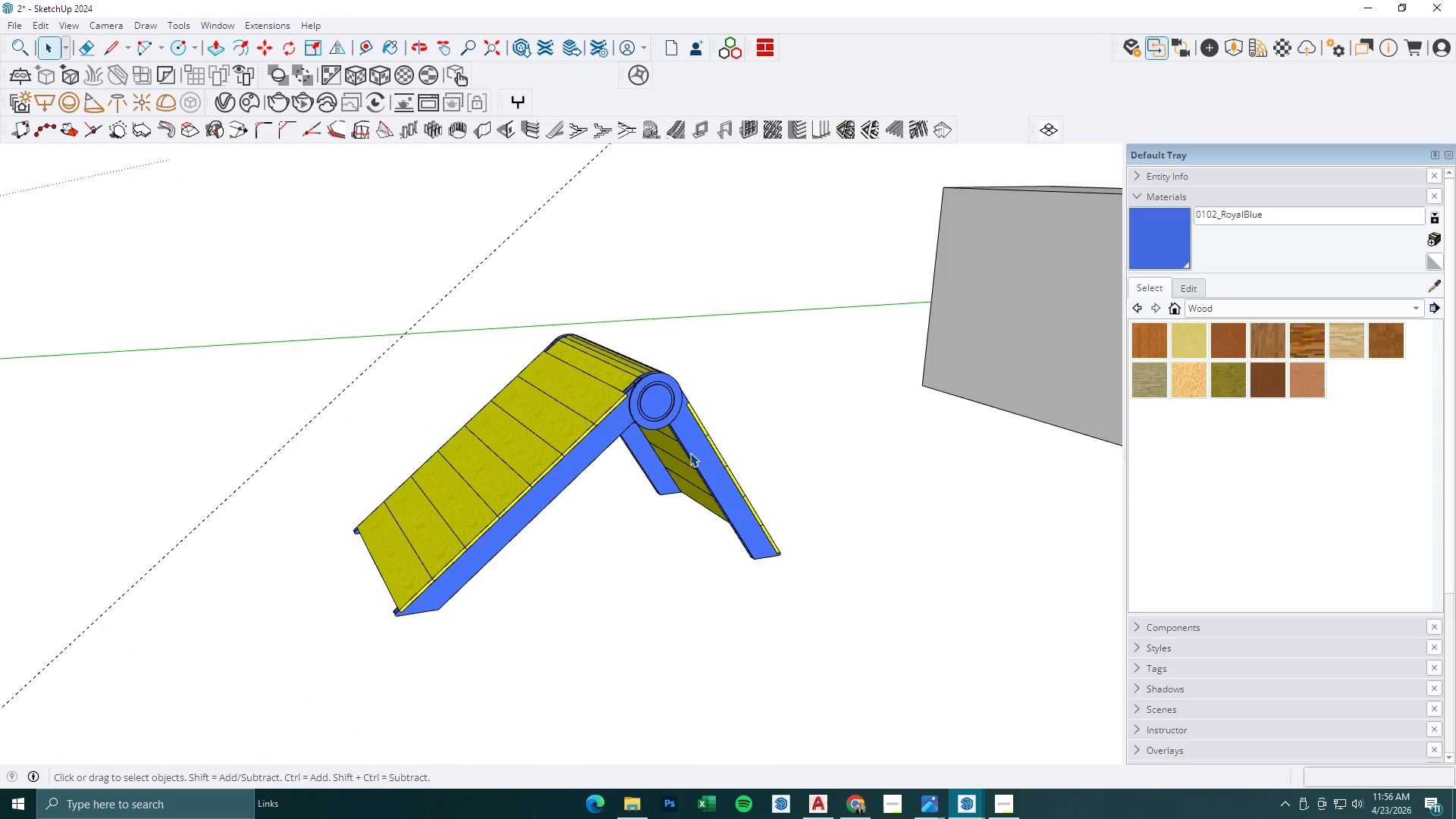 
key(Escape)
 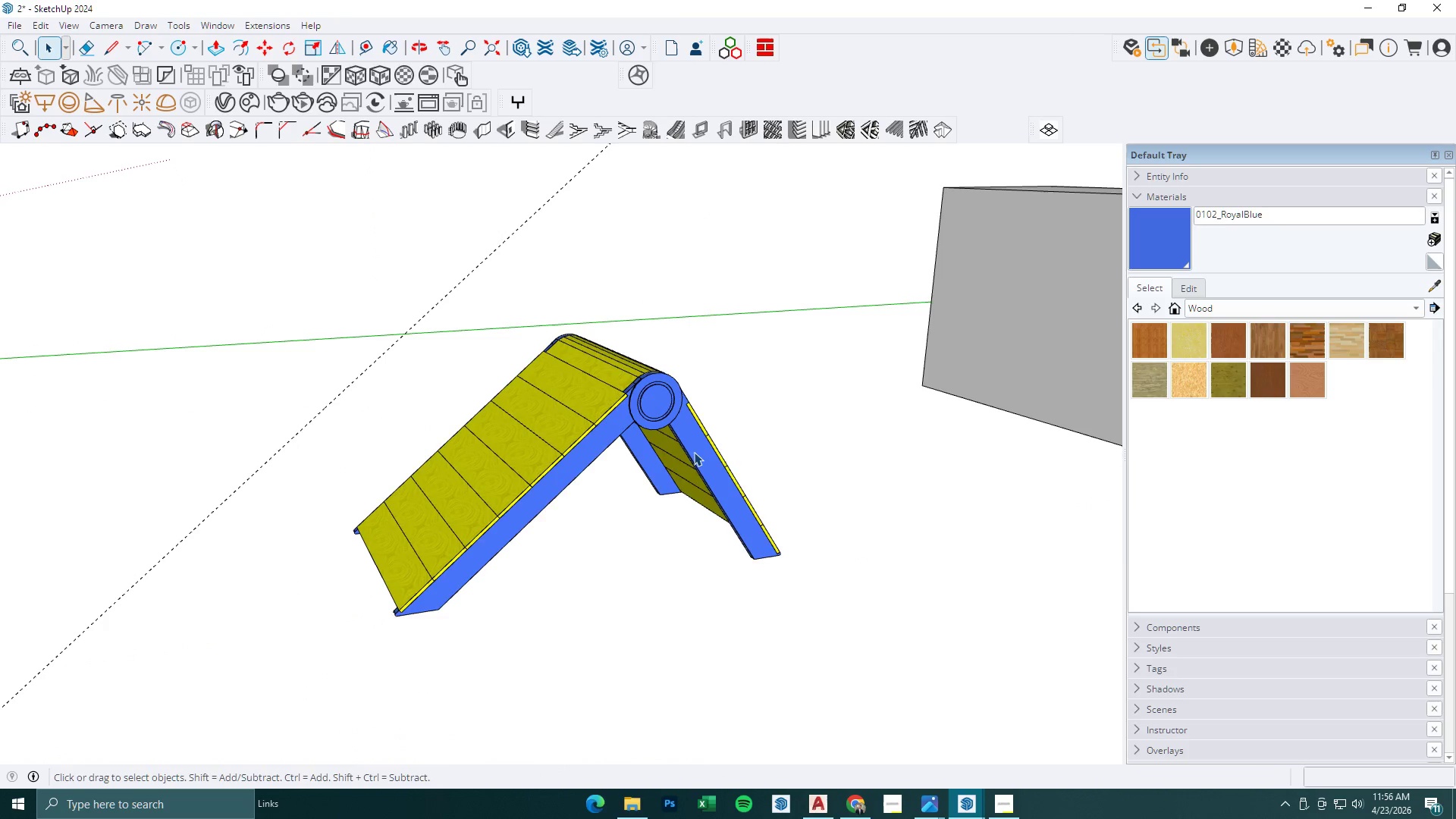 
left_click([694, 452])
 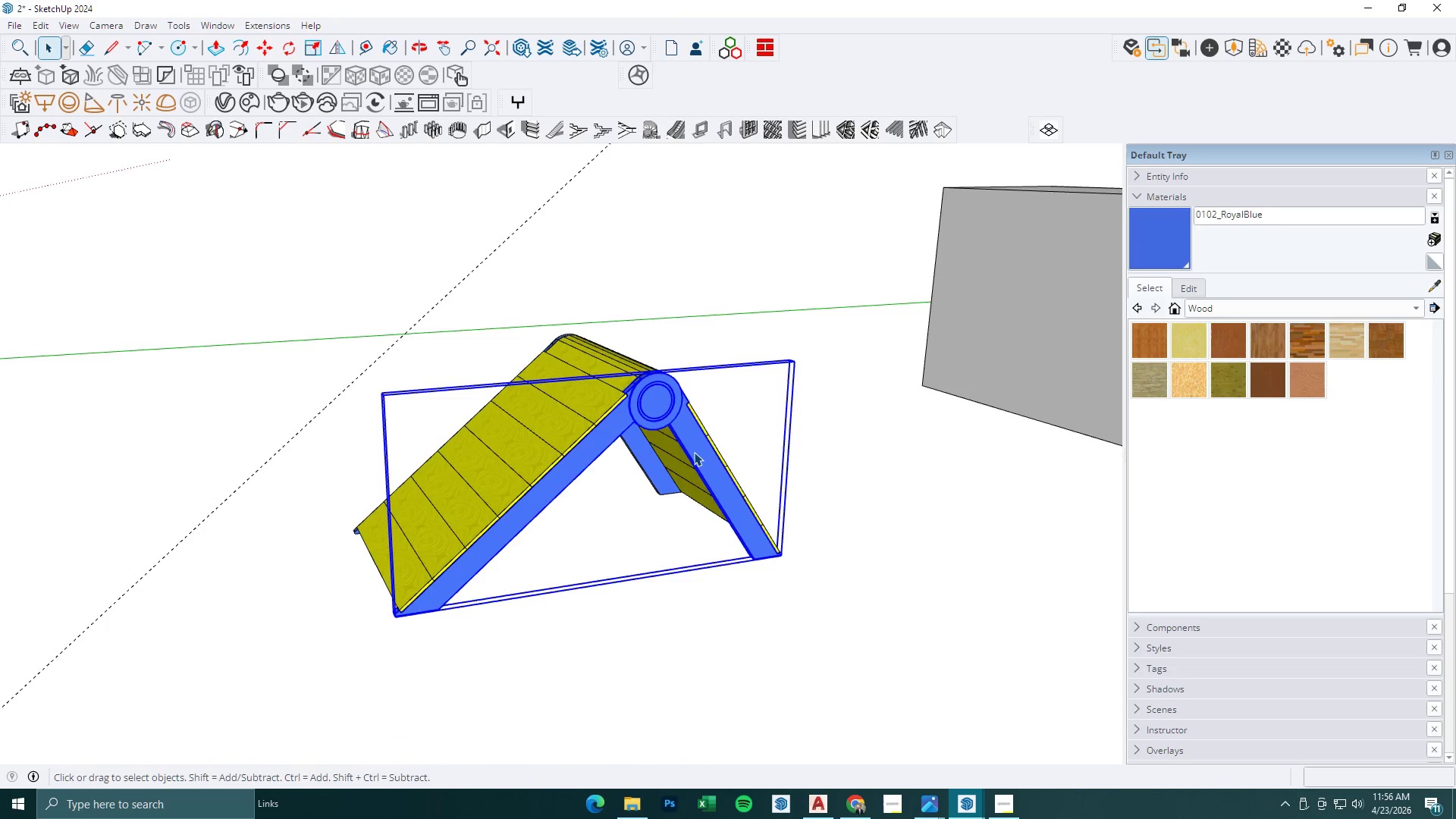 
key(M)
 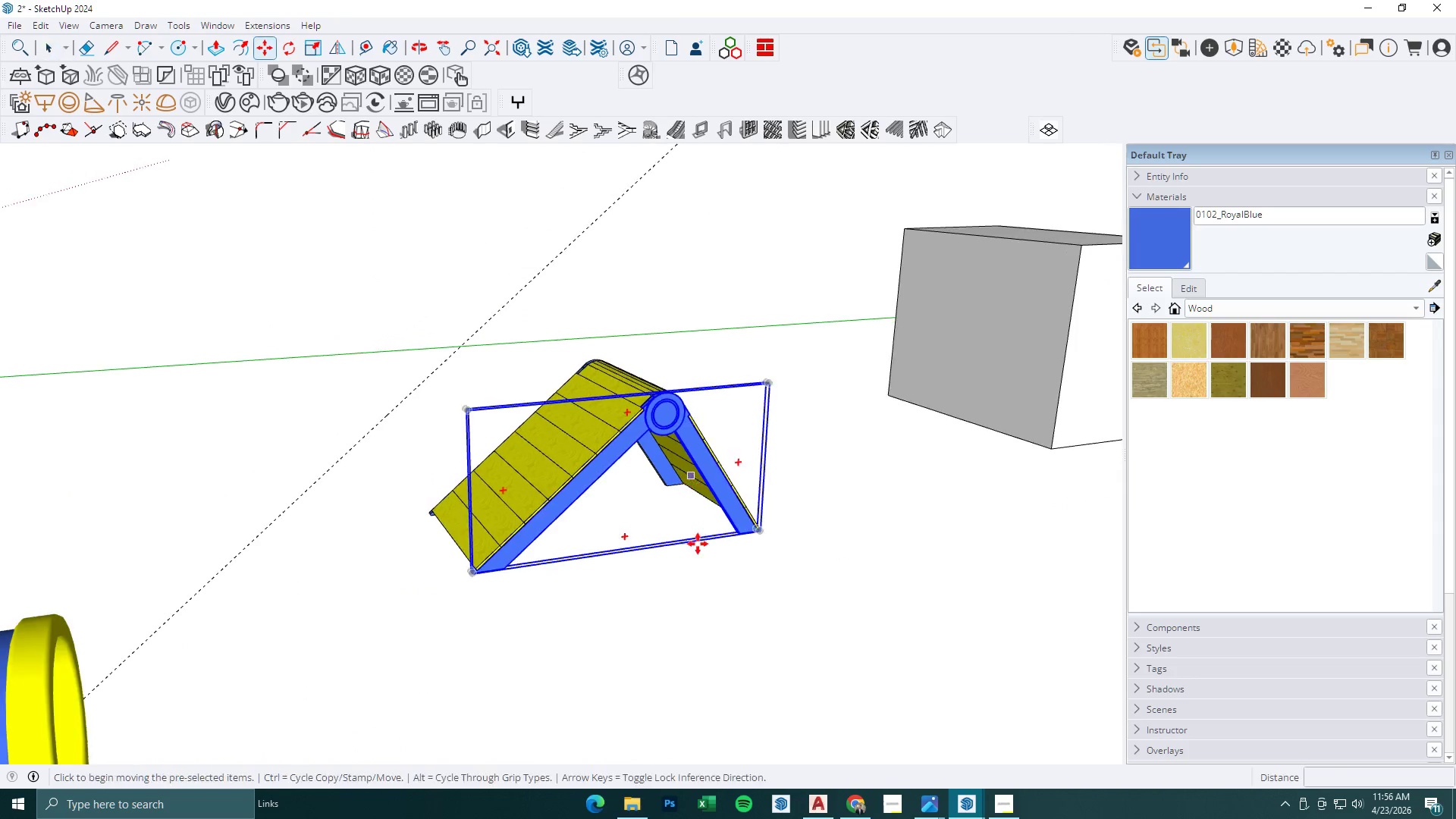 
left_click_drag(start_coordinate=[698, 544], to_coordinate=[705, 548])
 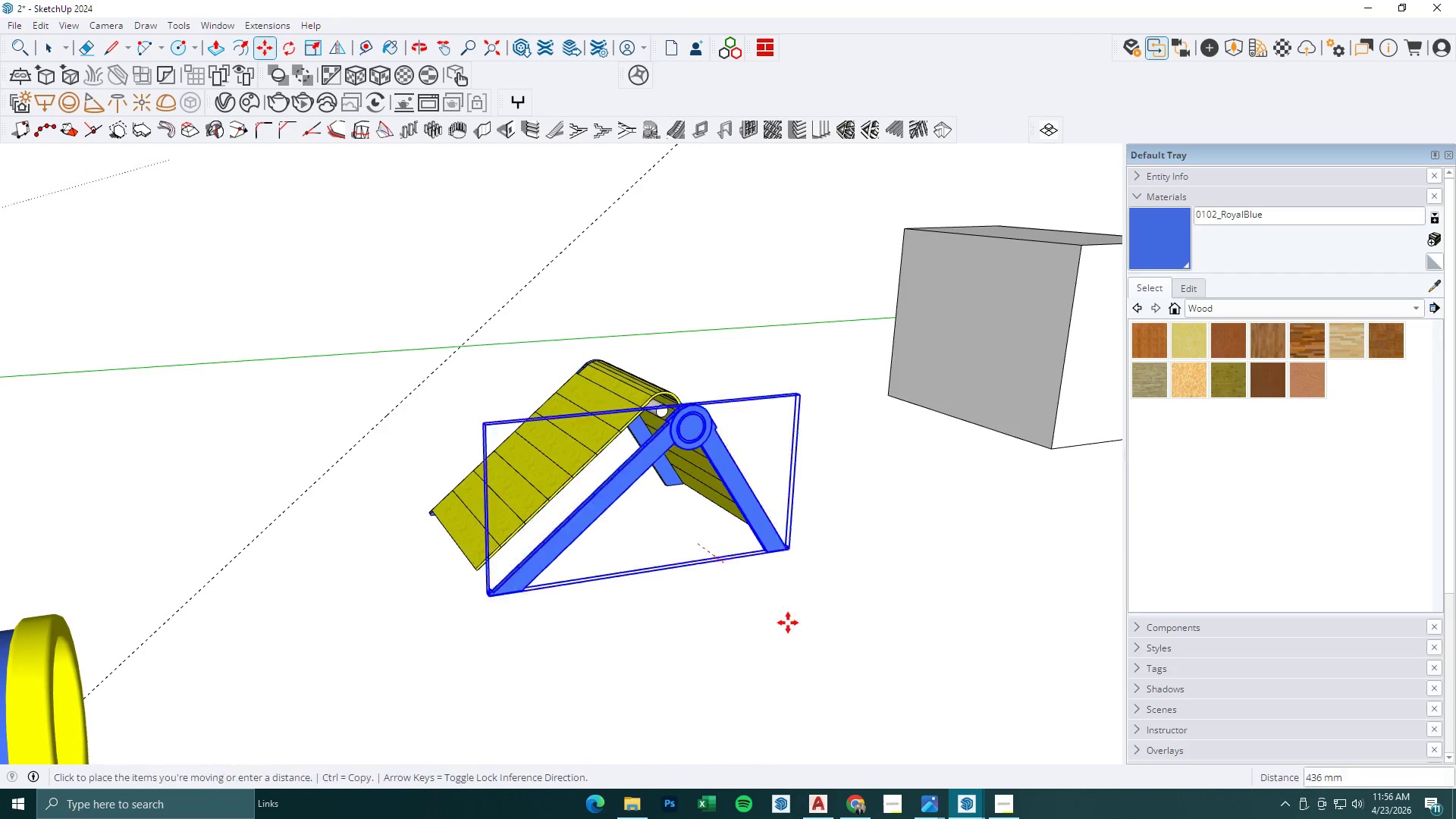 
key(Control+ControlLeft)
 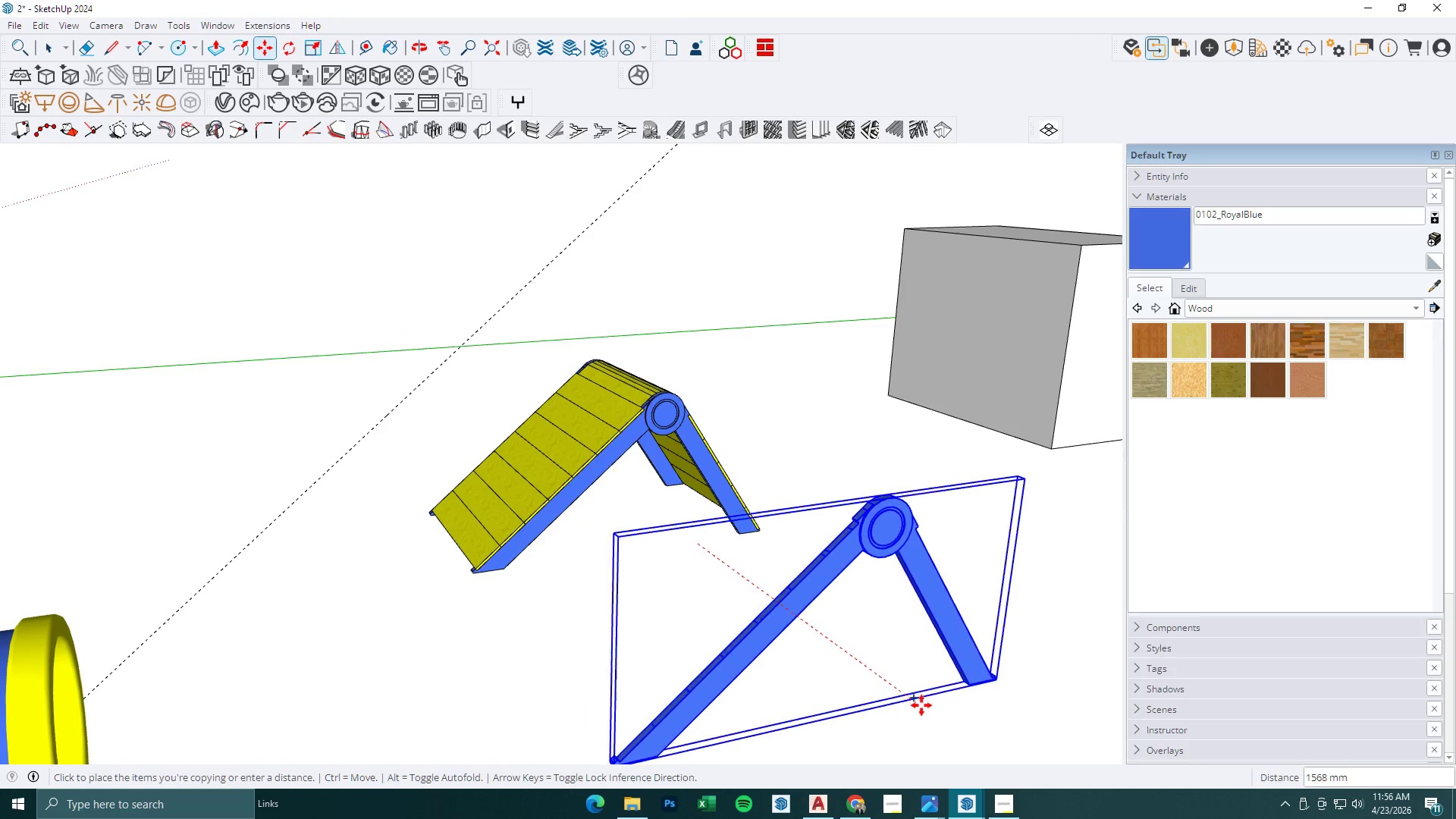 
scroll: coordinate [692, 451], scroll_direction: down, amount: 3.0
 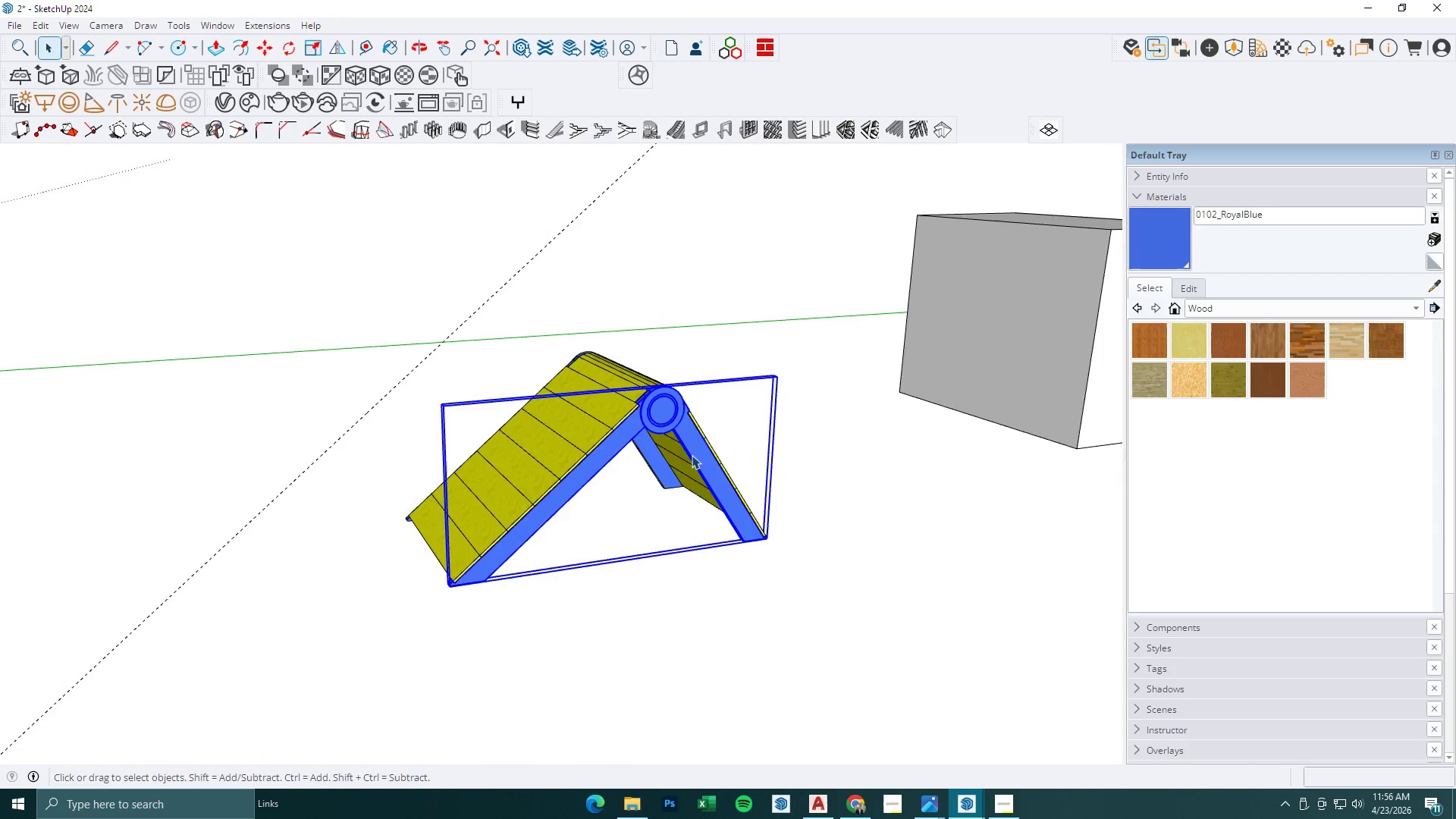 
left_click([922, 704])
 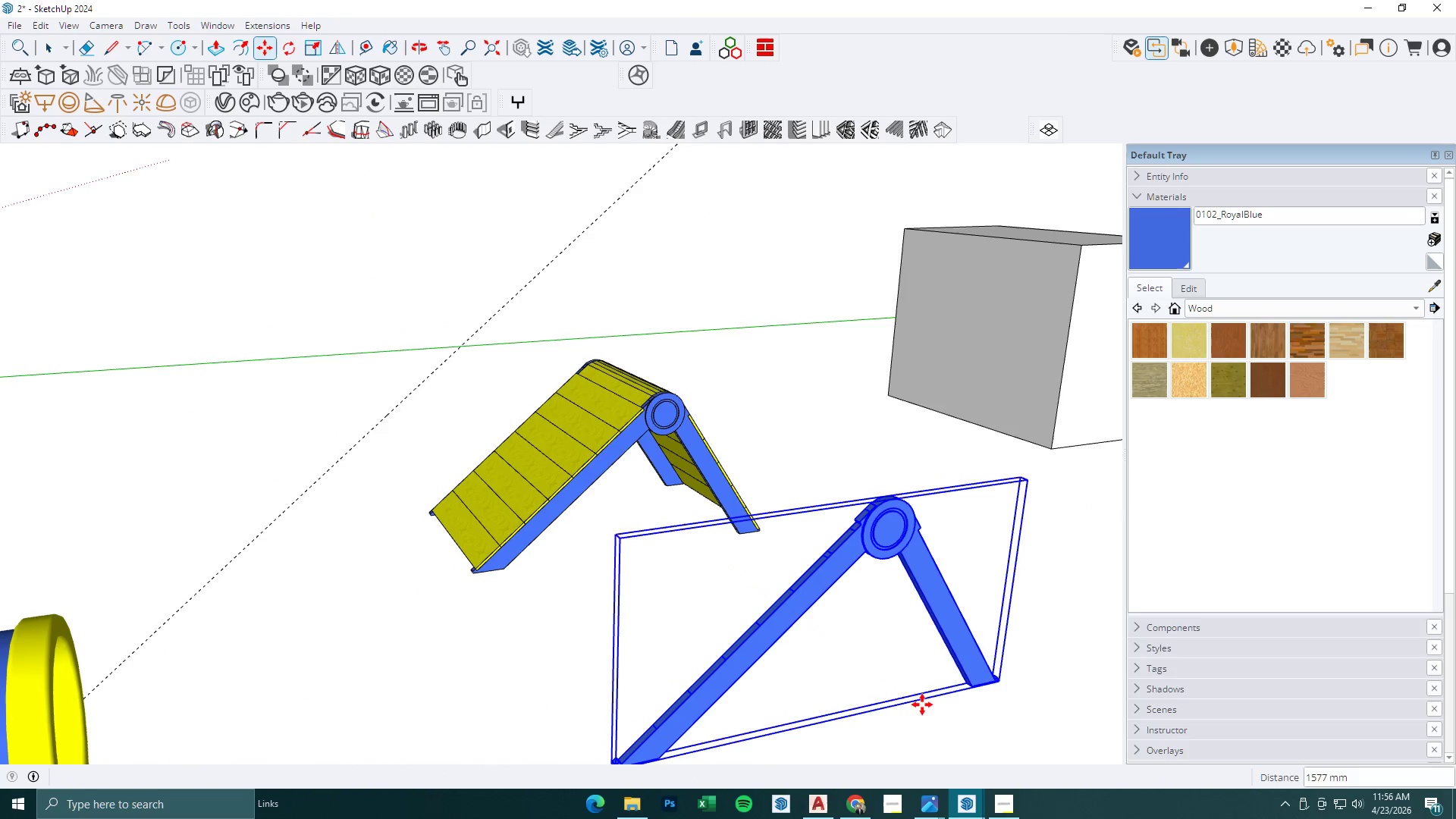 
key(Space)
 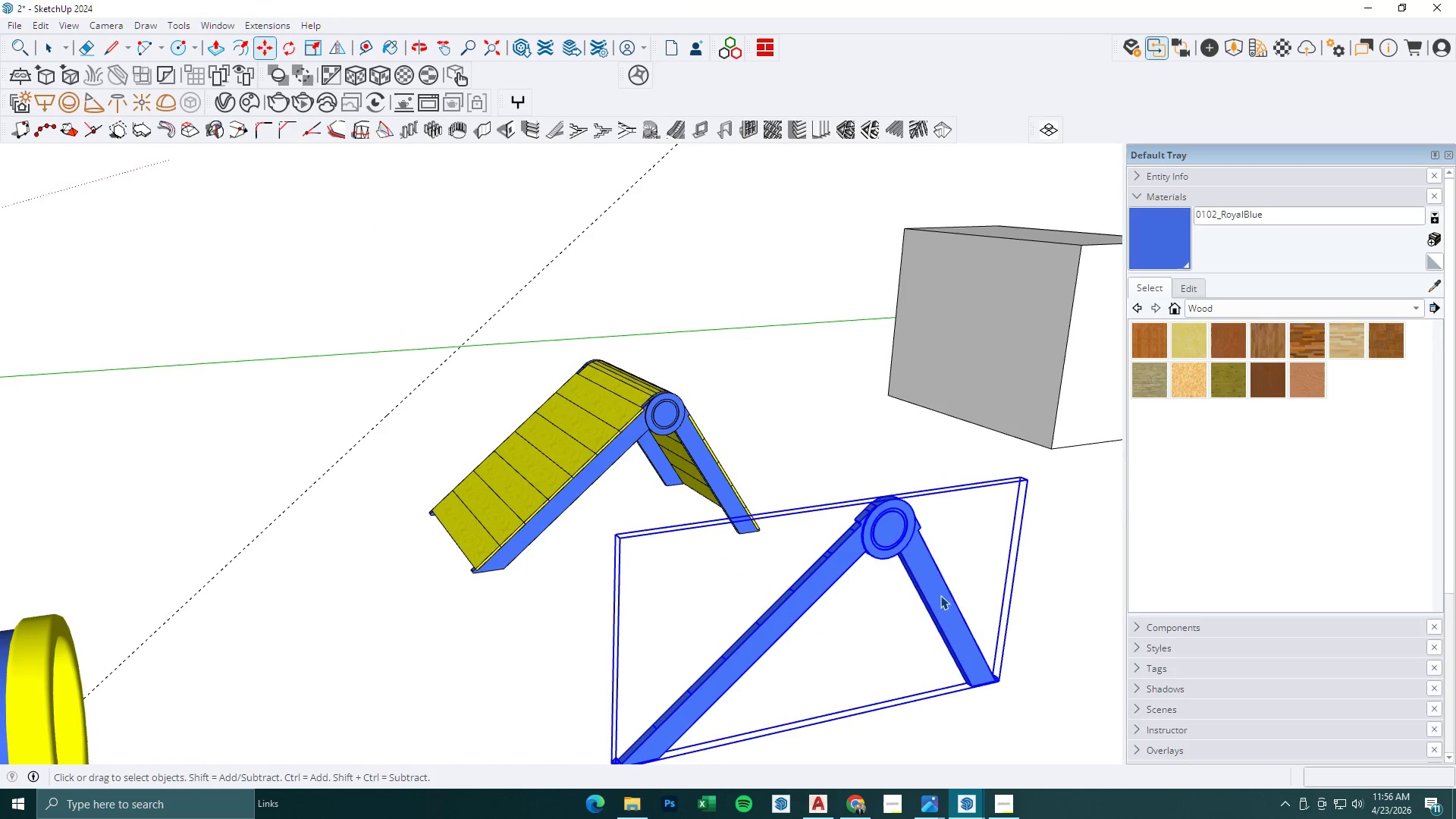 
double_click([941, 592])
 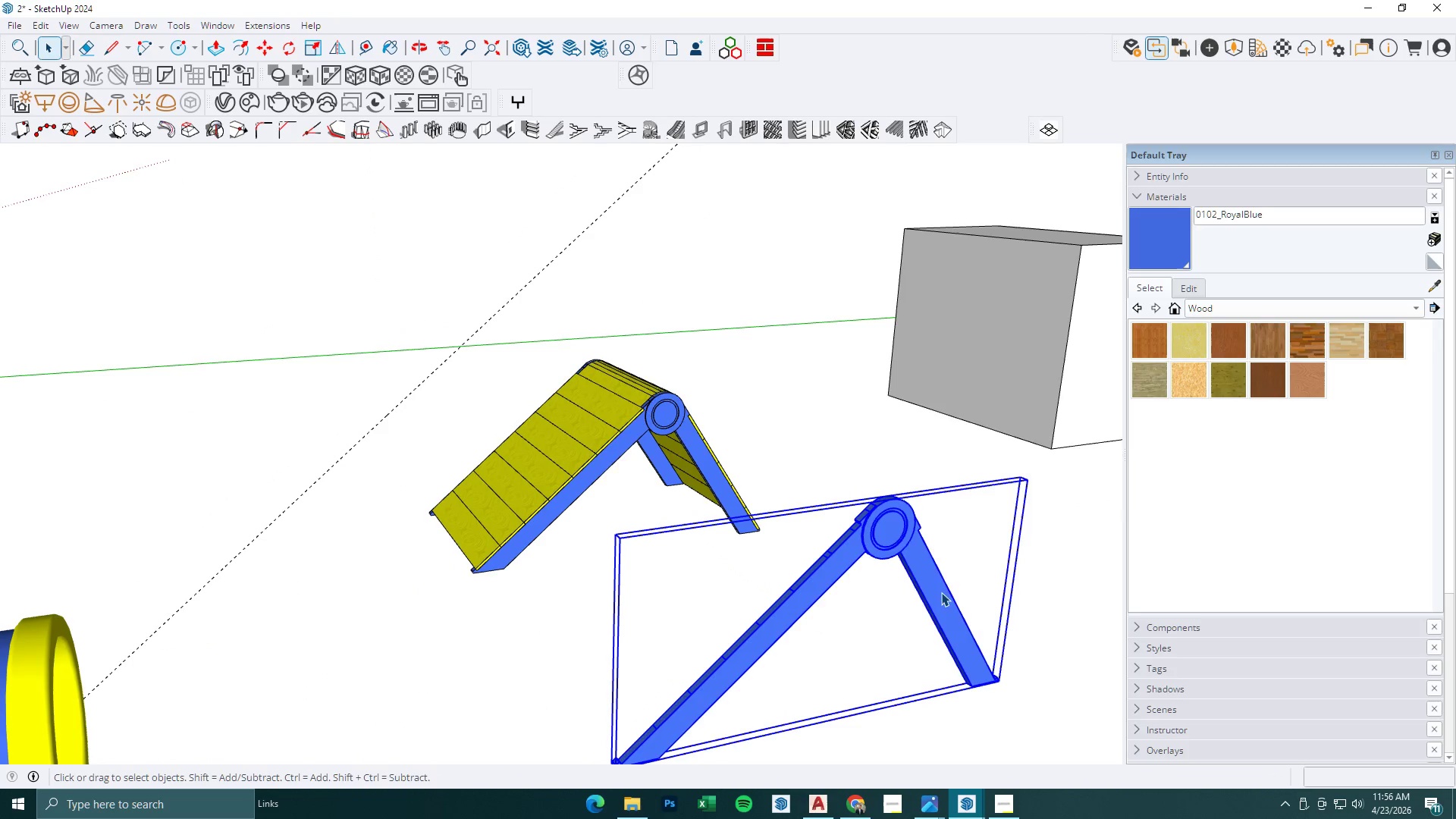 
right_click([941, 592])
 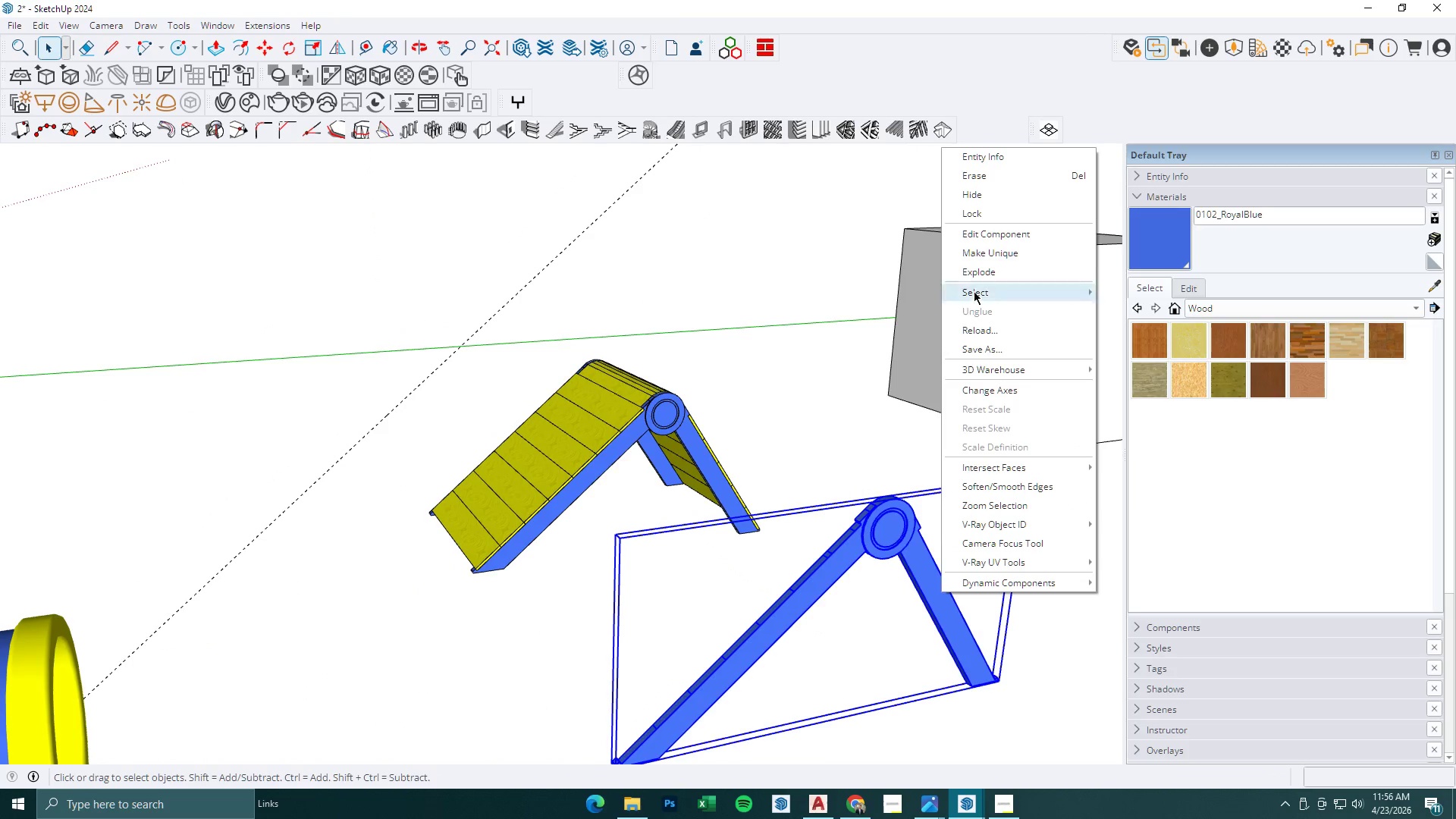 
left_click([982, 270])
 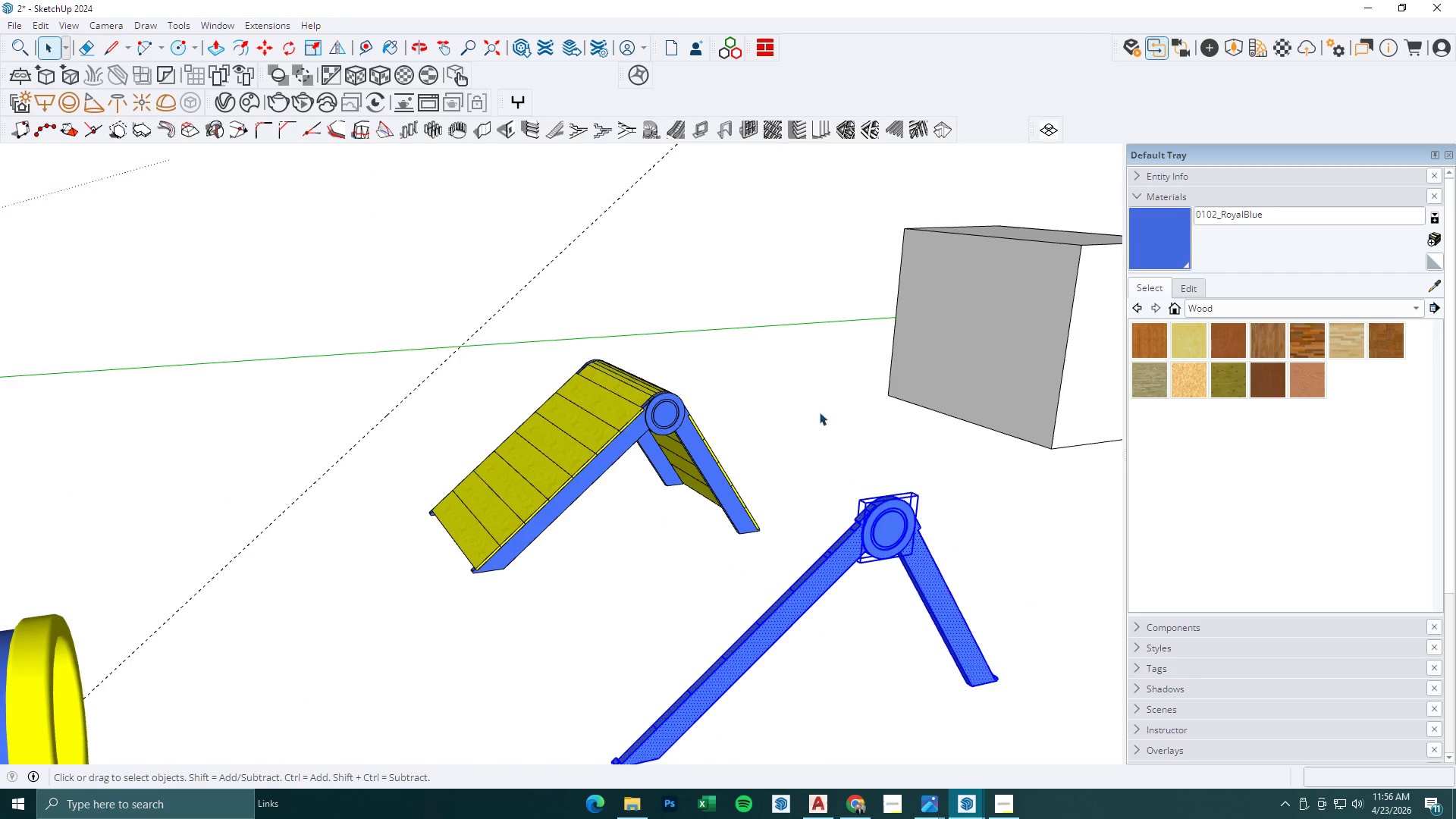 
left_click([852, 463])
 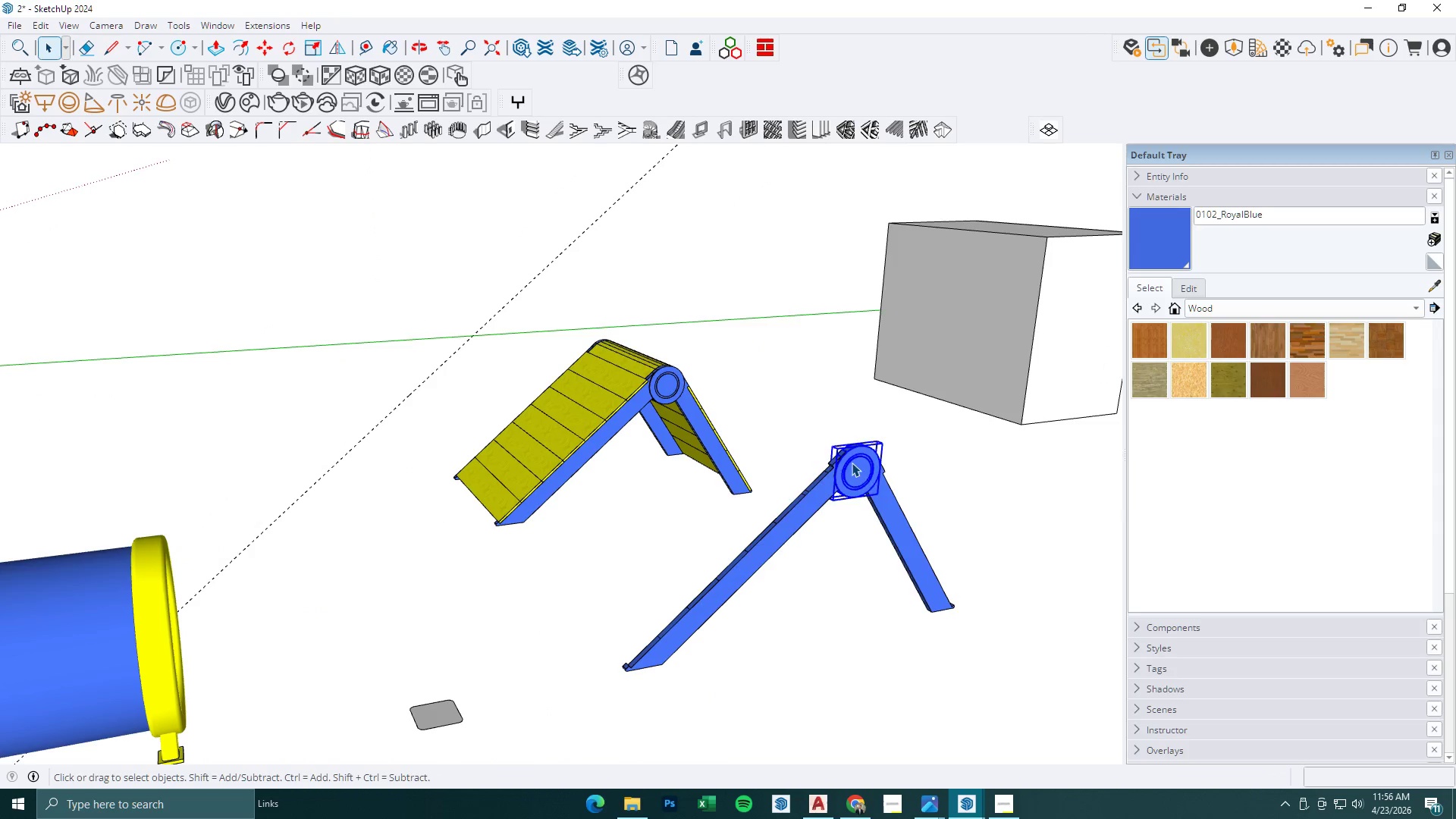 
scroll: coordinate [852, 472], scroll_direction: up, amount: 1.0
 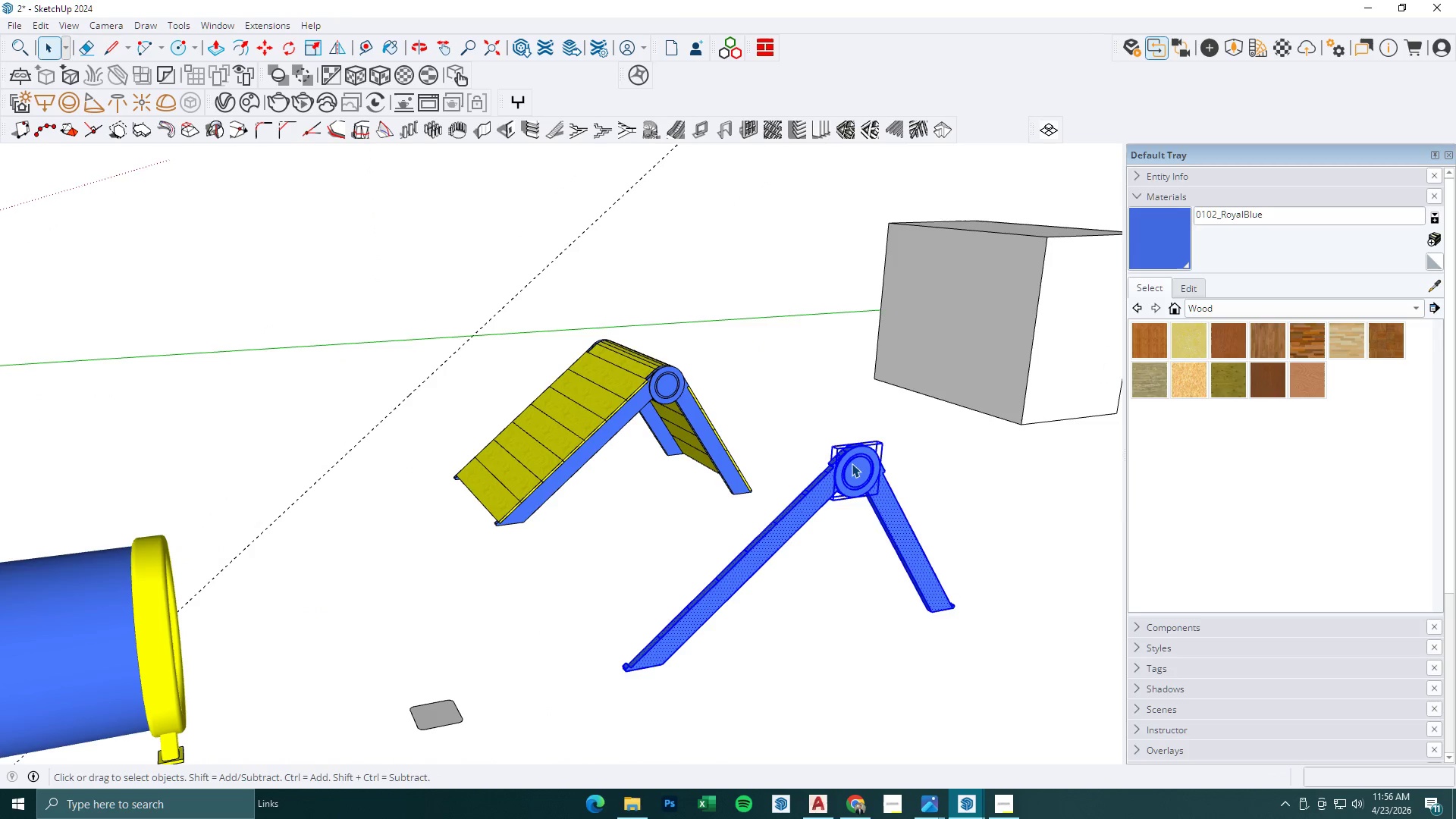 
key(Delete)
 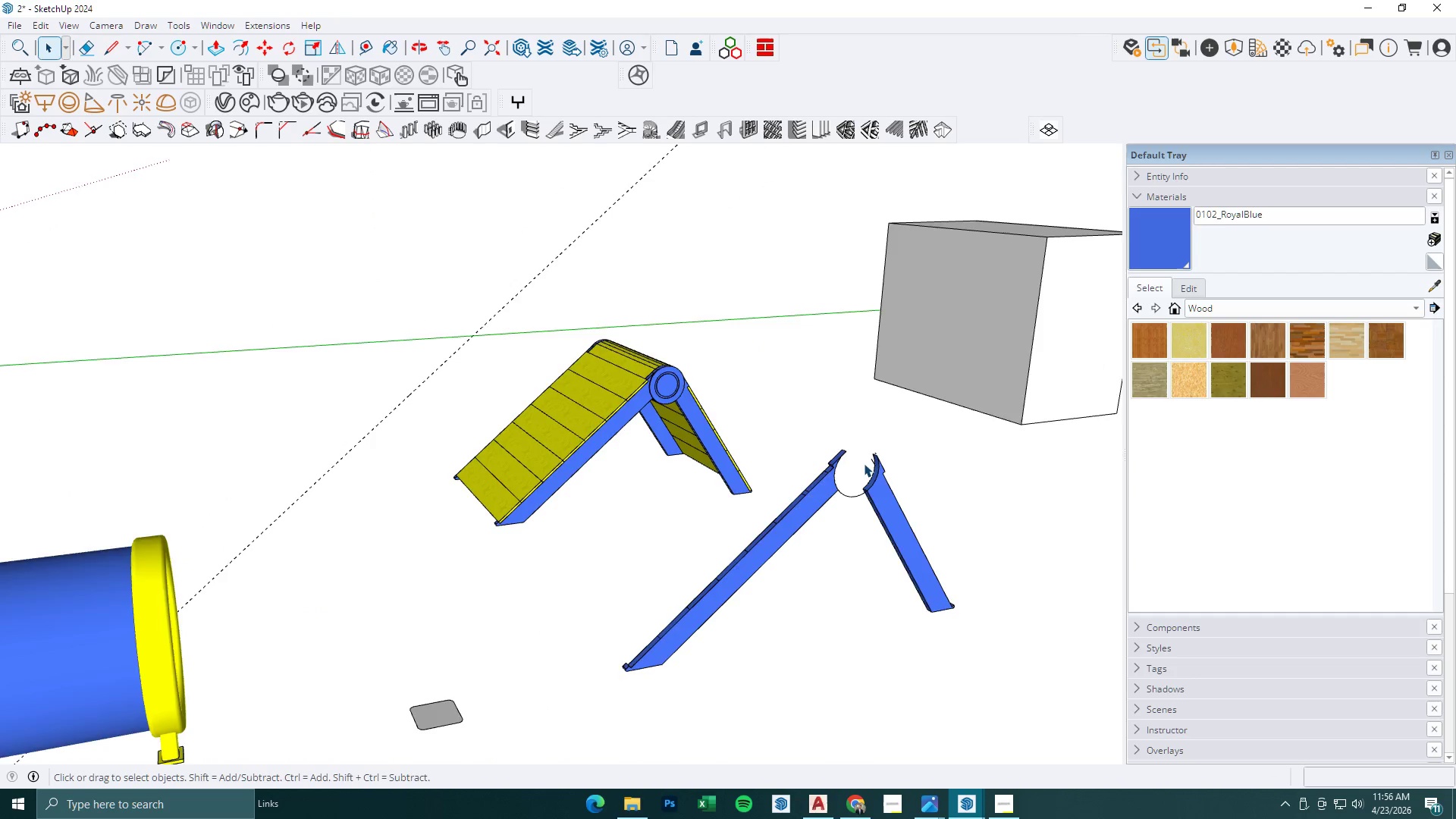 
scroll: coordinate [805, 496], scroll_direction: up, amount: 6.0
 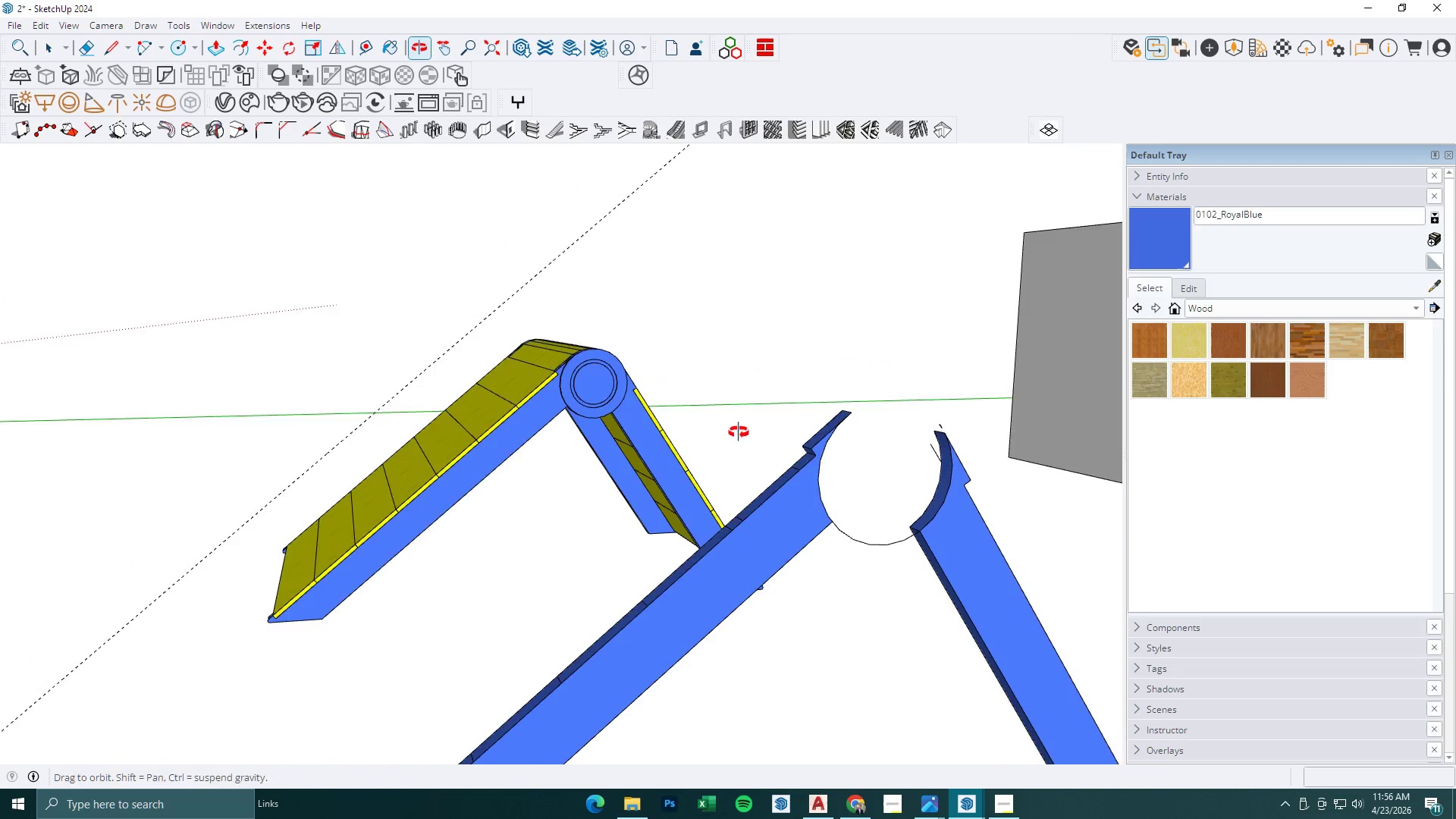 
key(T)
 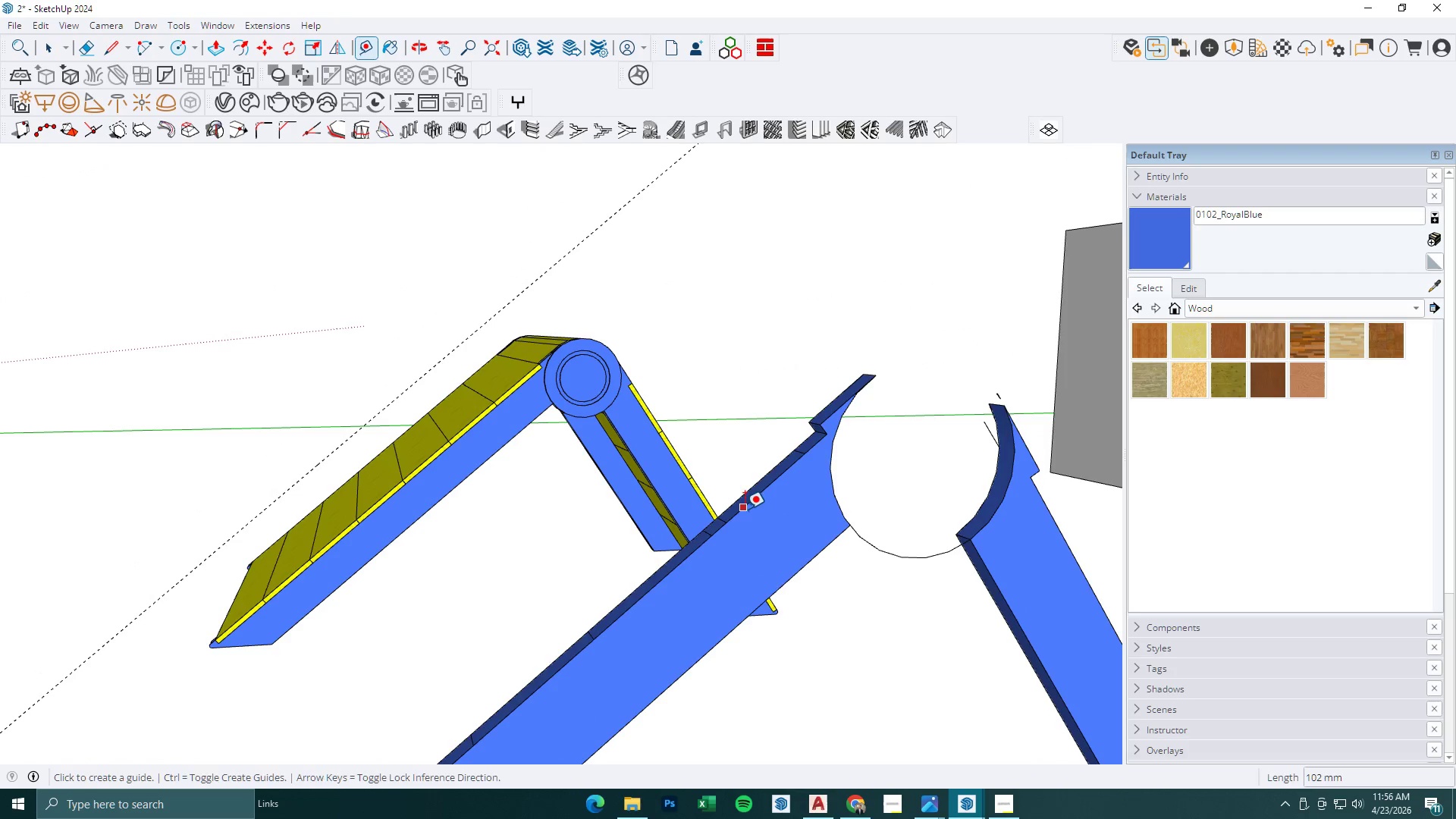 
left_click([745, 509])
 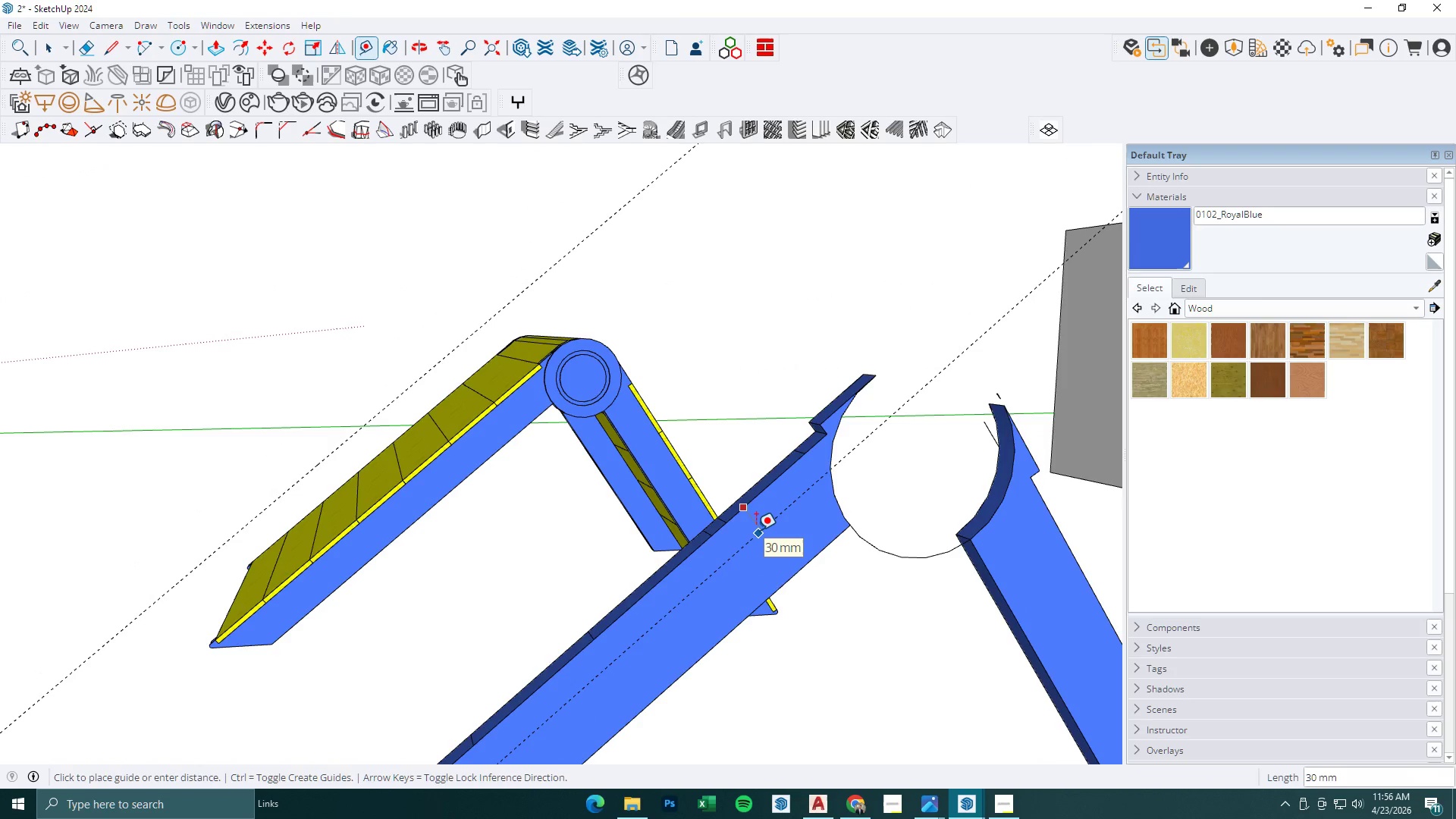 
scroll: coordinate [780, 509], scroll_direction: up, amount: 3.0
 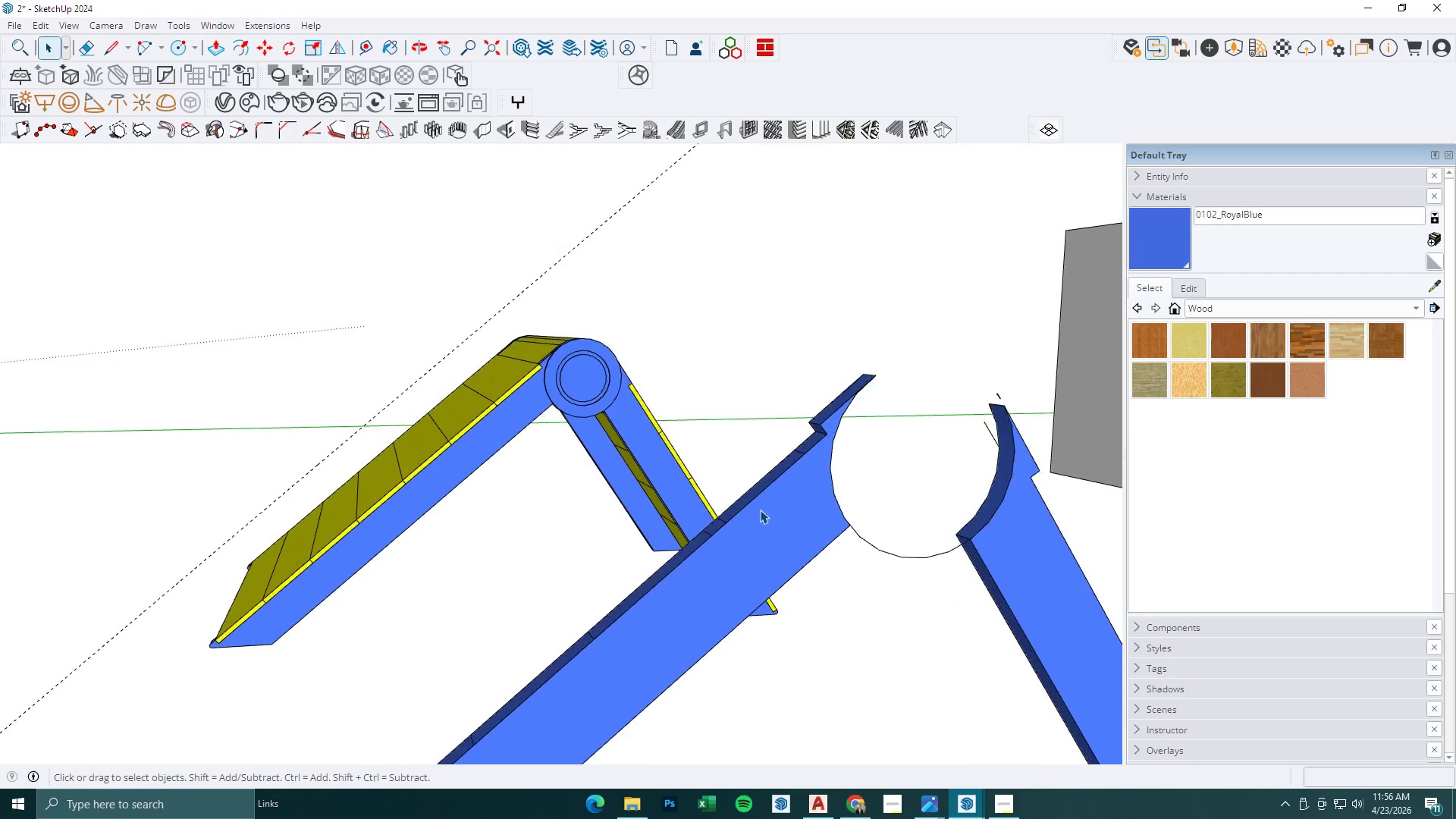 
key(Numpad1)
 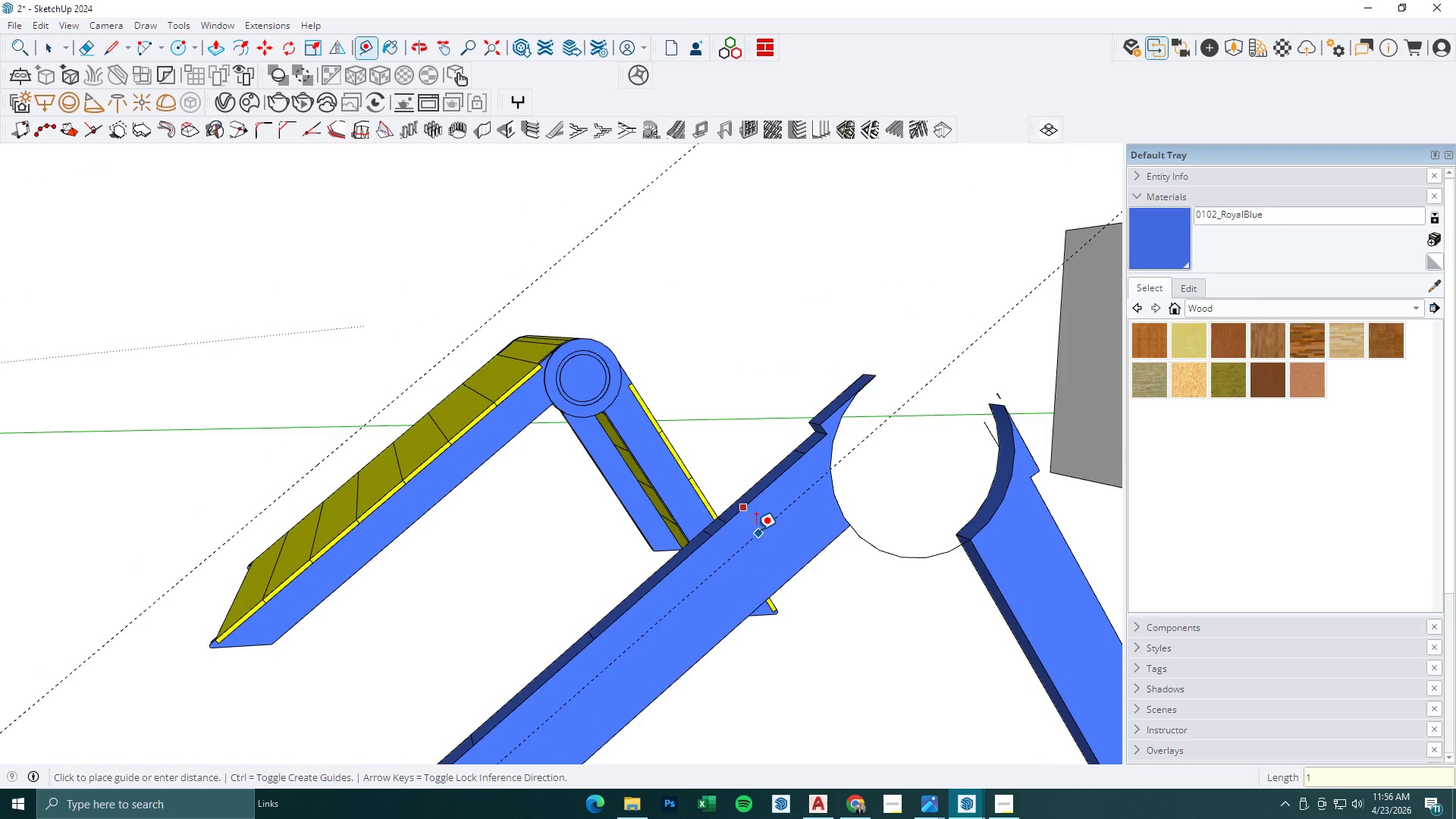 
key(Backspace)
 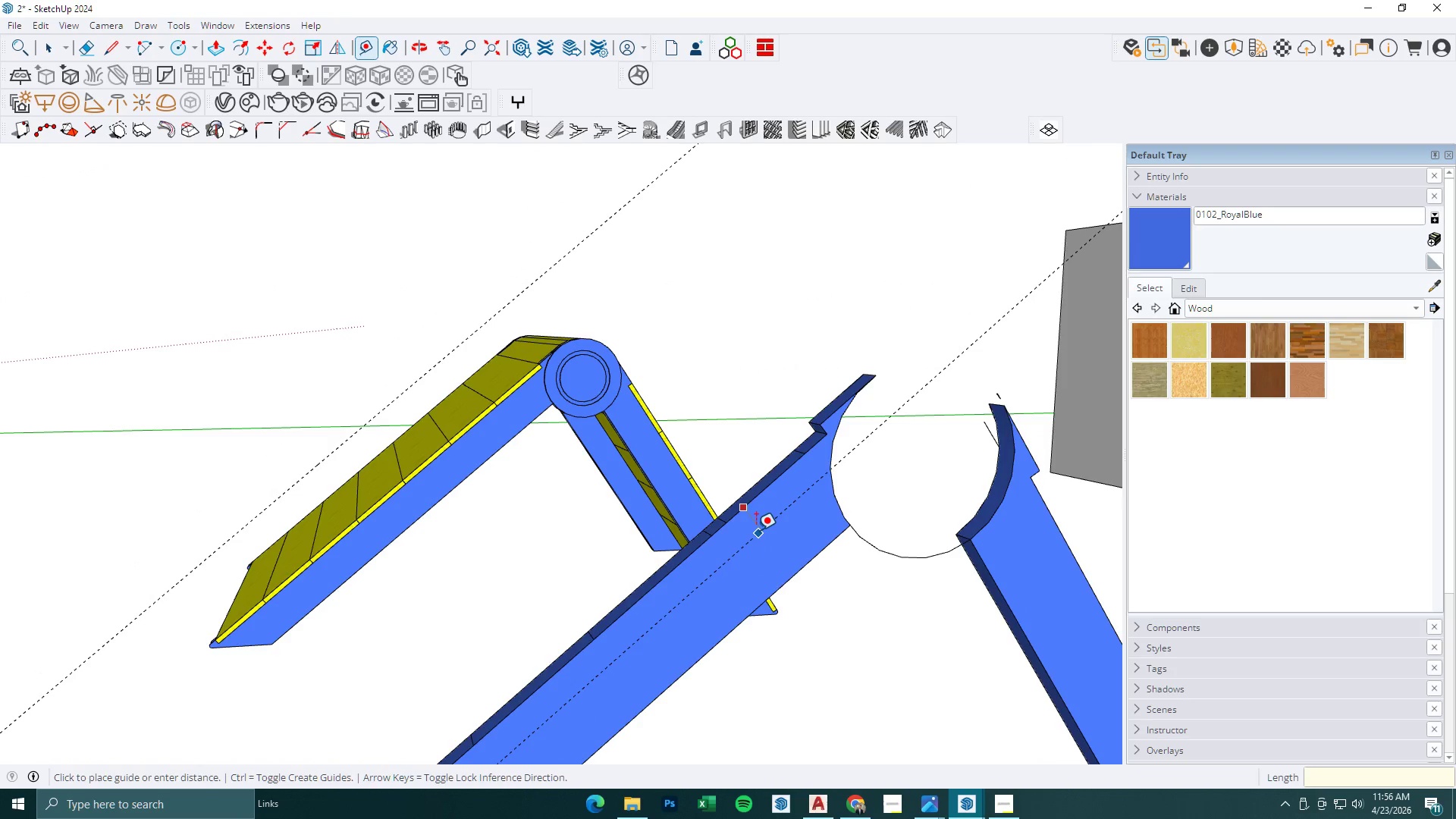 
key(Numpad1)
 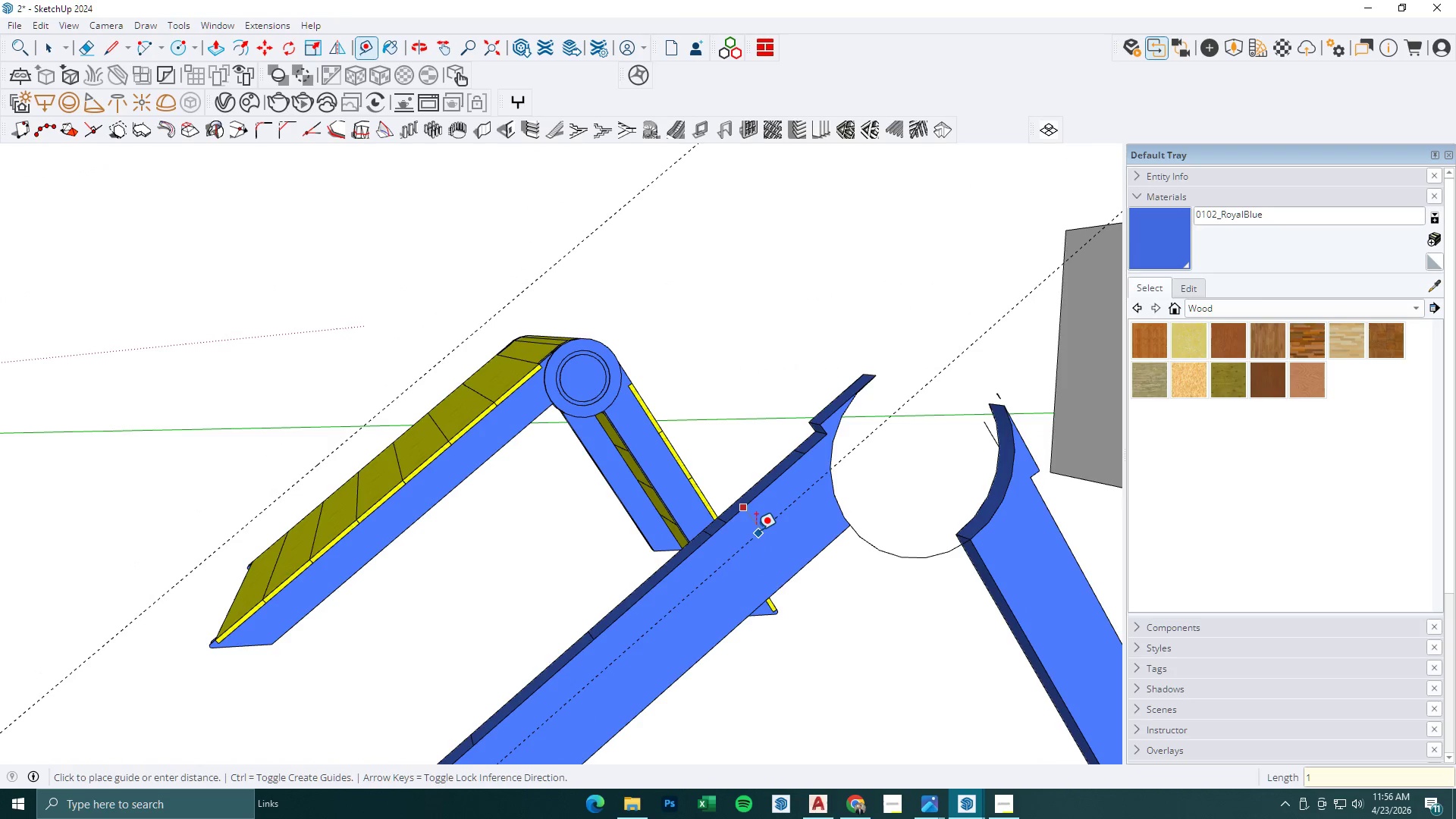 
key(Numpad6)
 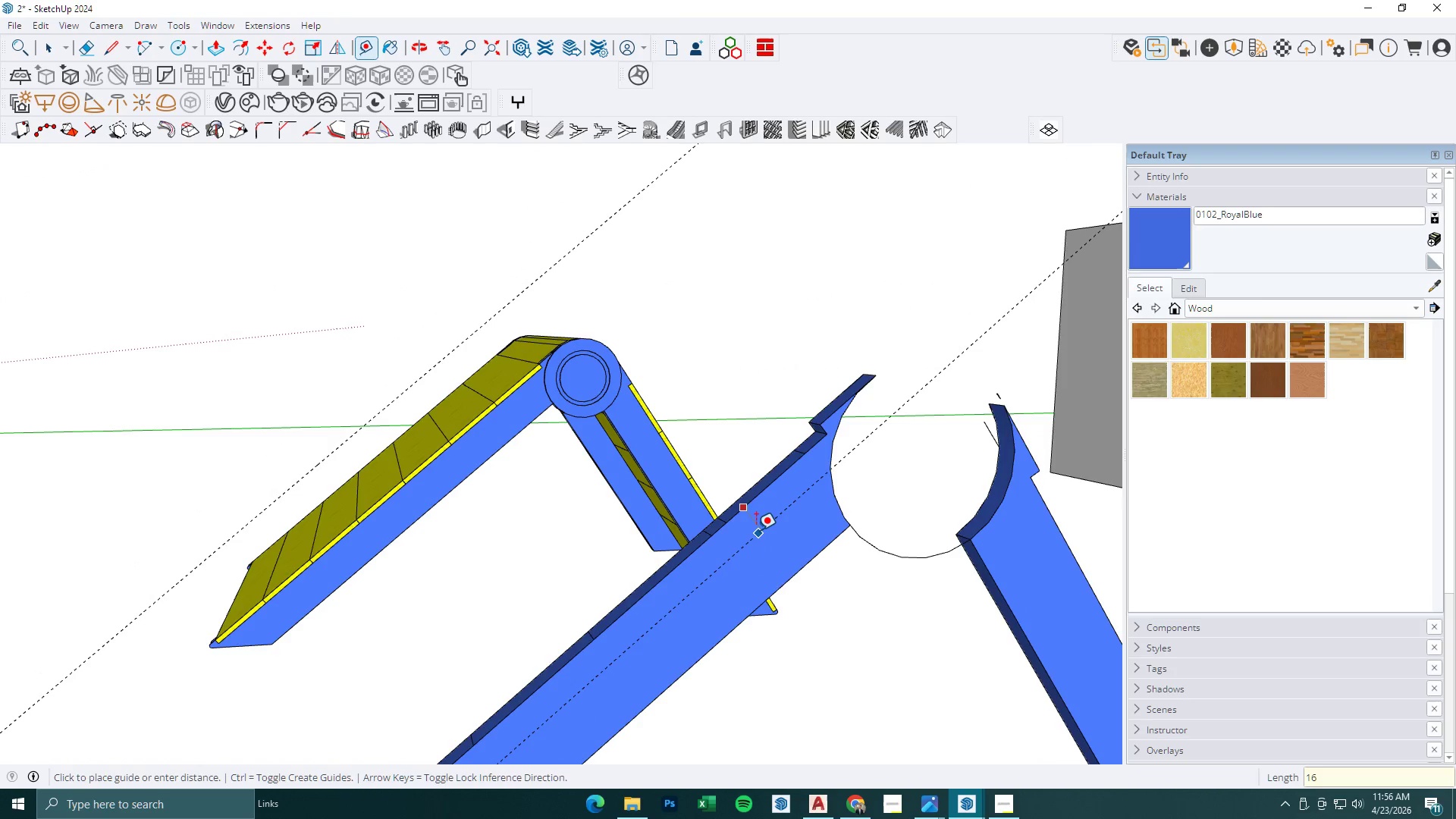 
key(NumpadEnter)
 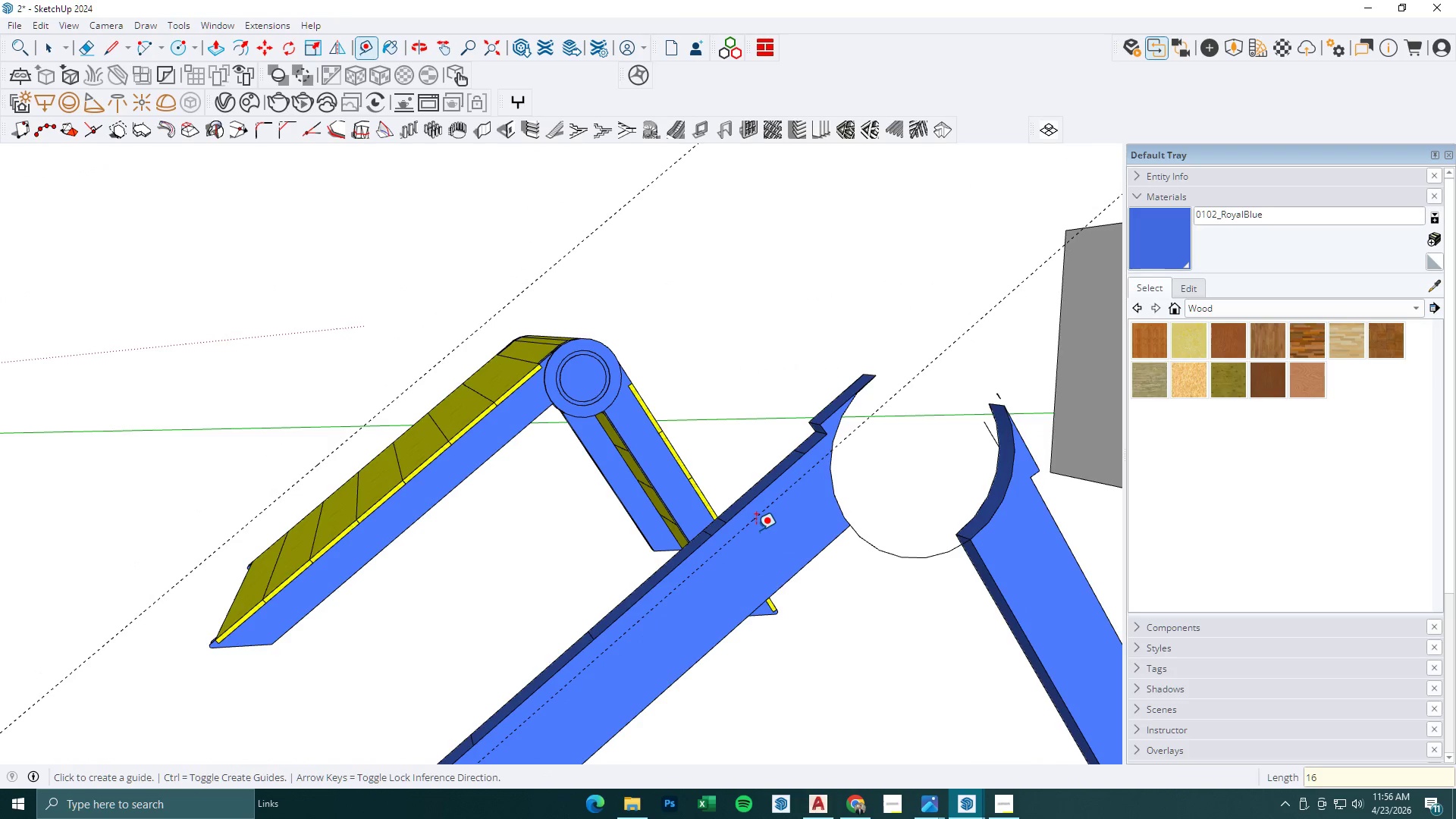 
key(Alt+AltRight)
 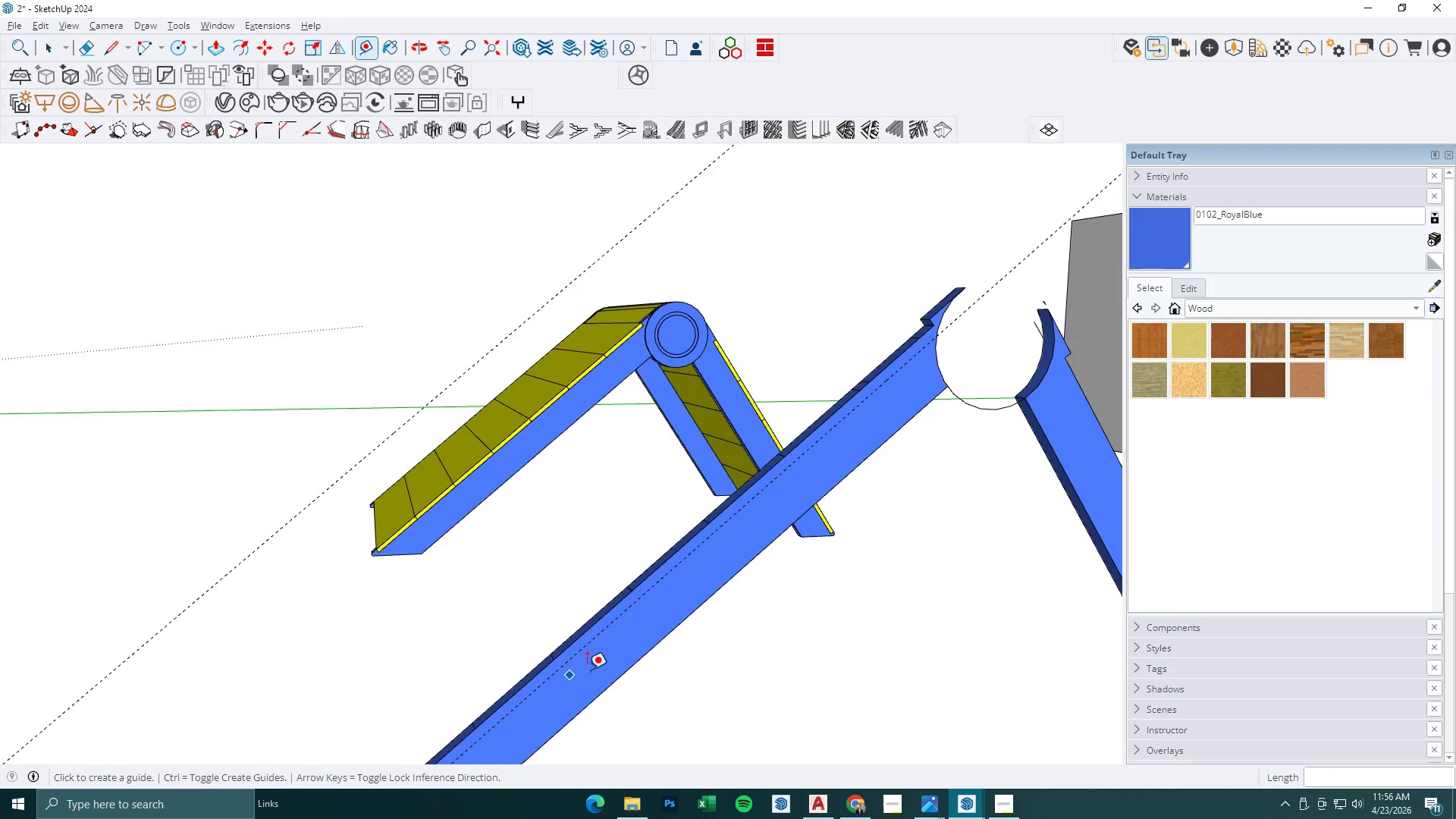 
double_click([587, 669])
 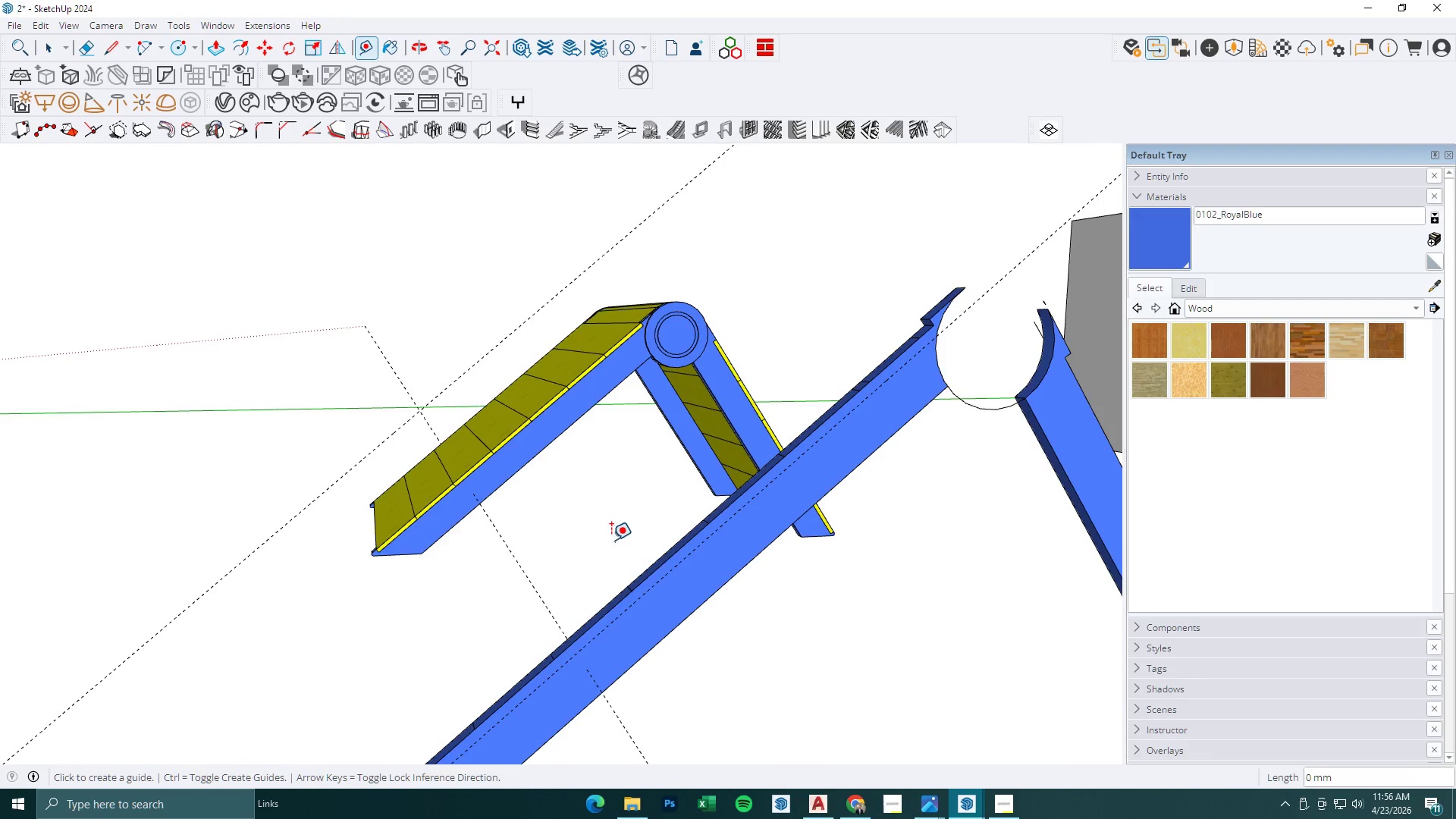 
scroll: coordinate [529, 691], scroll_direction: down, amount: 9.0
 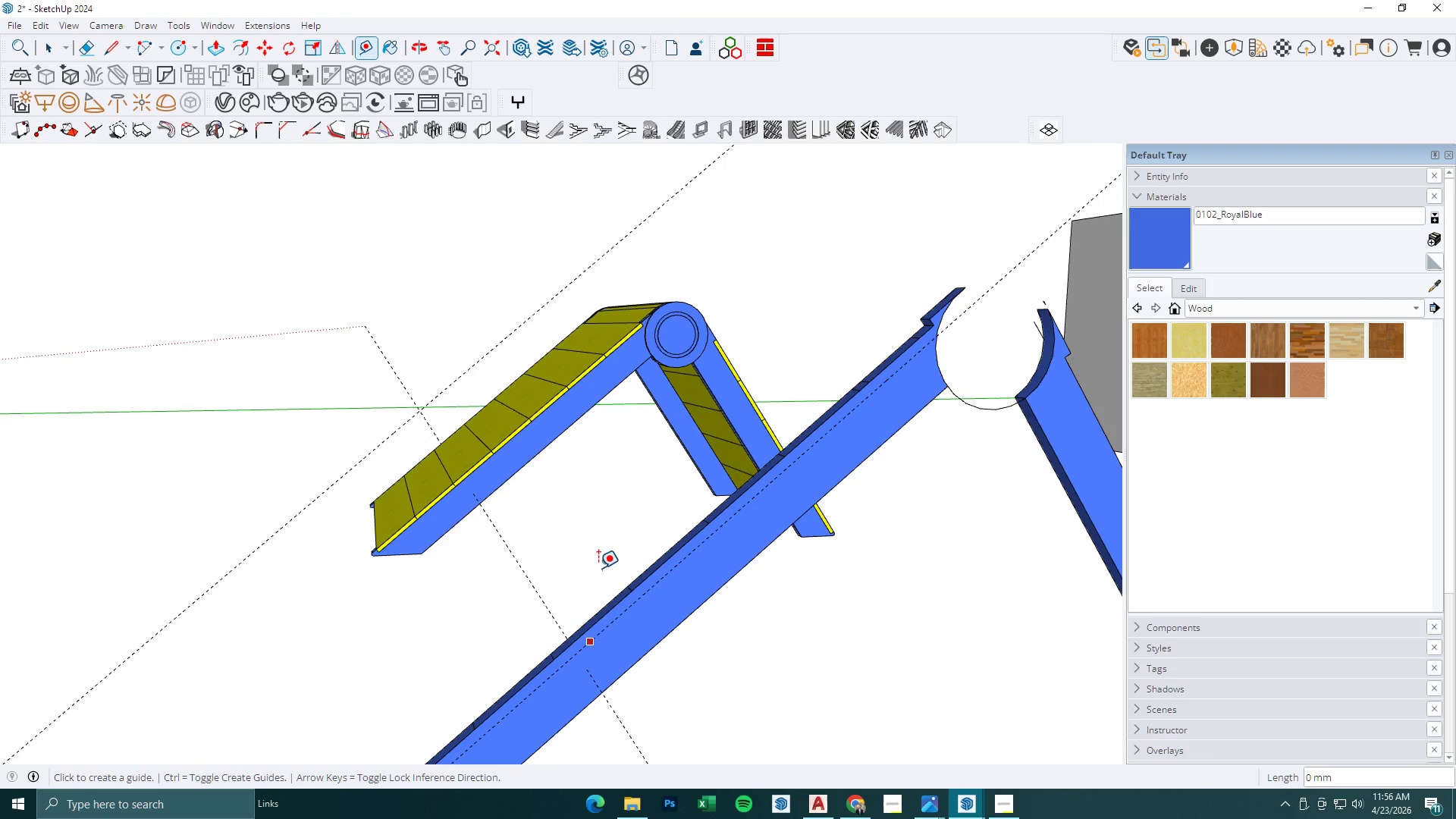 
type(et)
 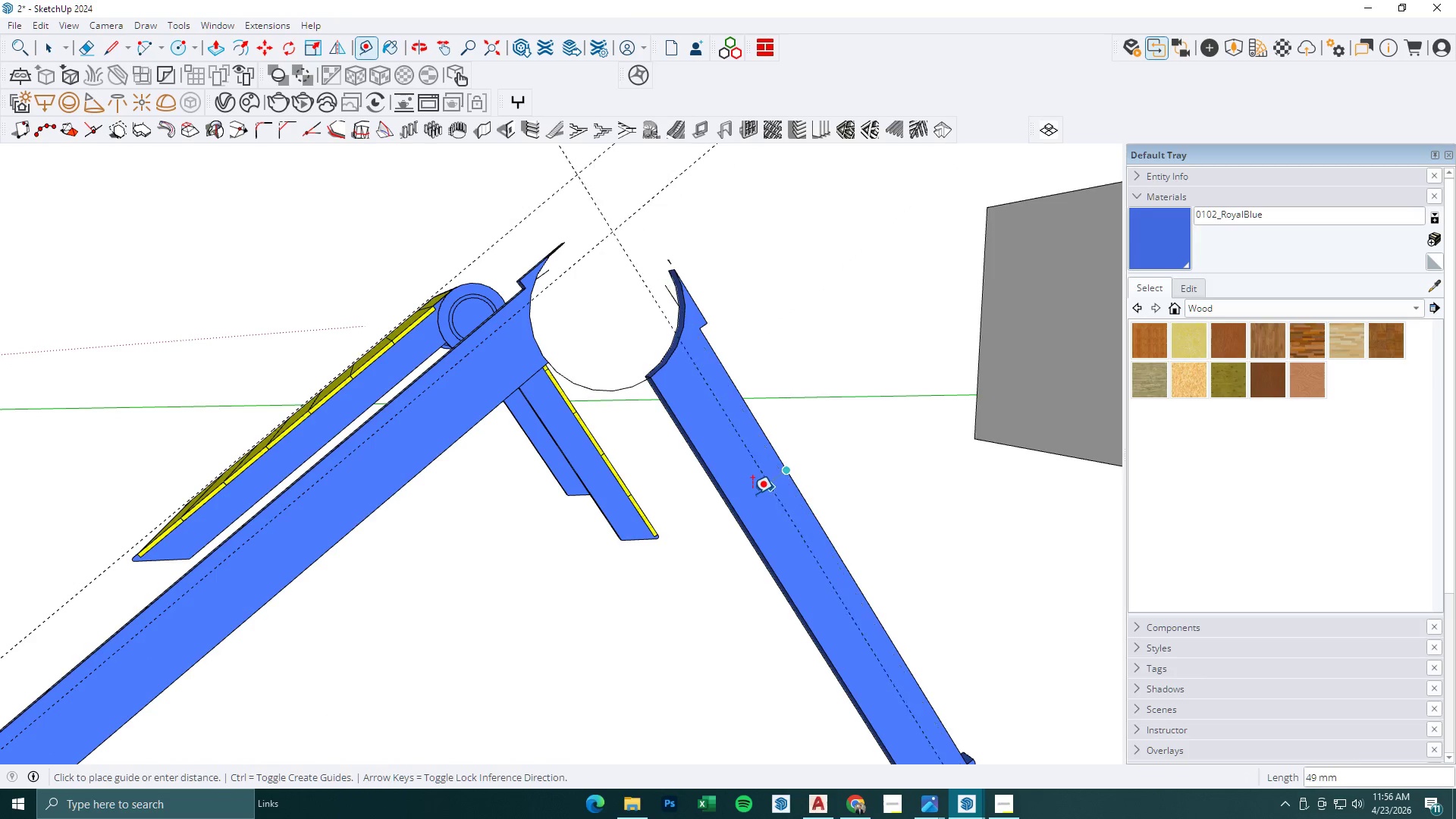 
left_click_drag(start_coordinate=[629, 601], to_coordinate=[603, 625])
 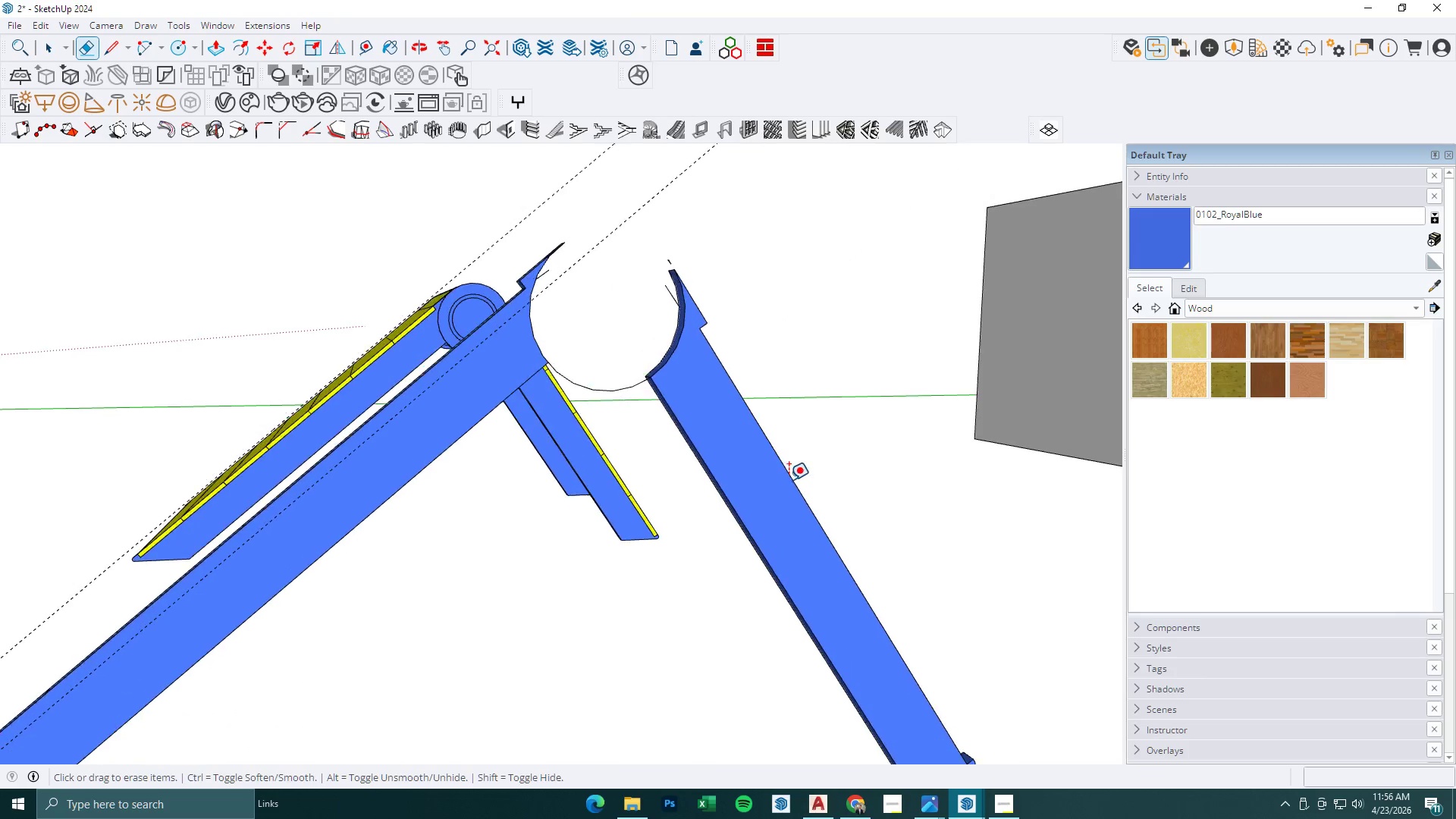 
left_click([789, 476])
 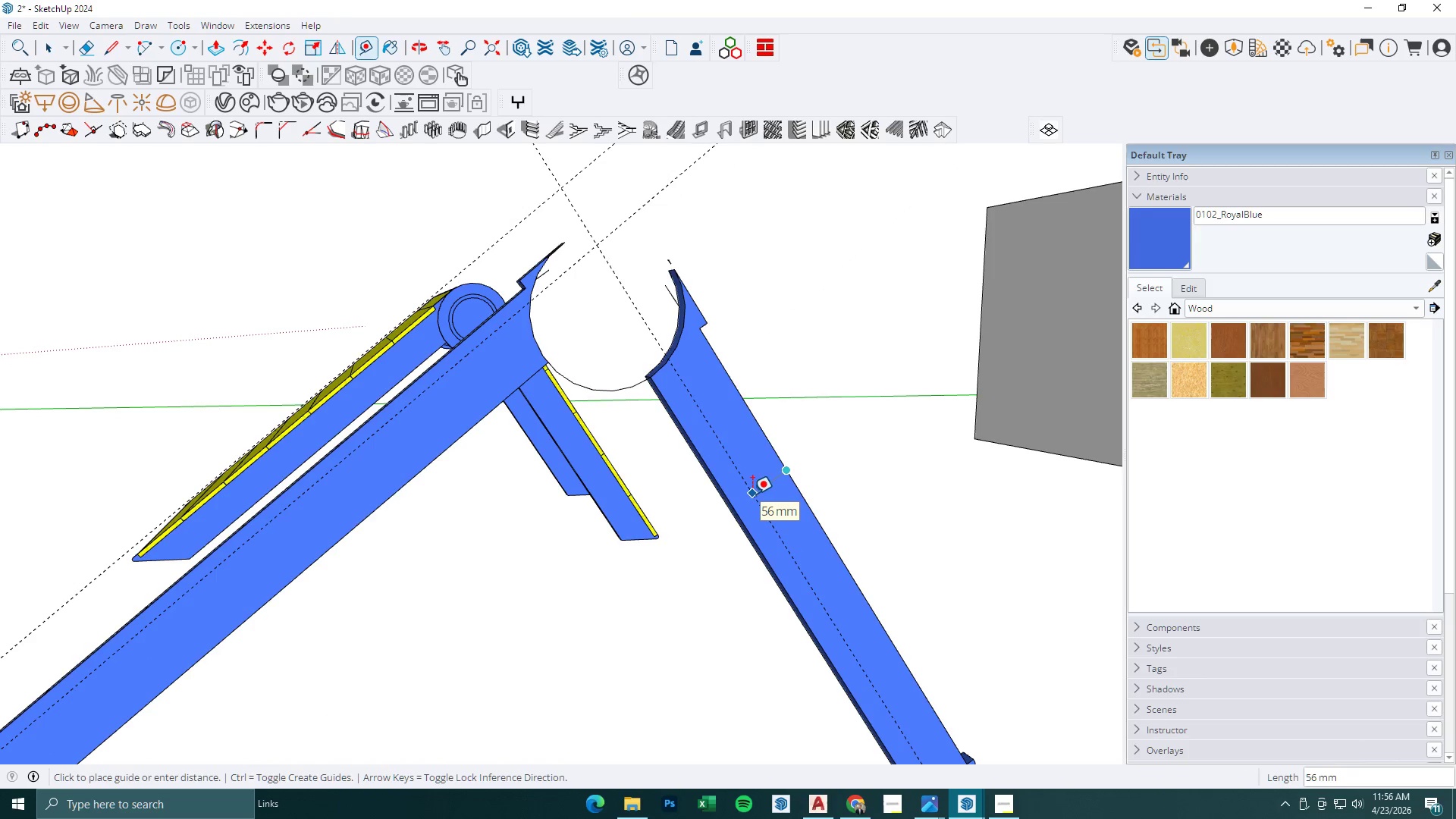 
scroll: coordinate [789, 487], scroll_direction: up, amount: 1.0
 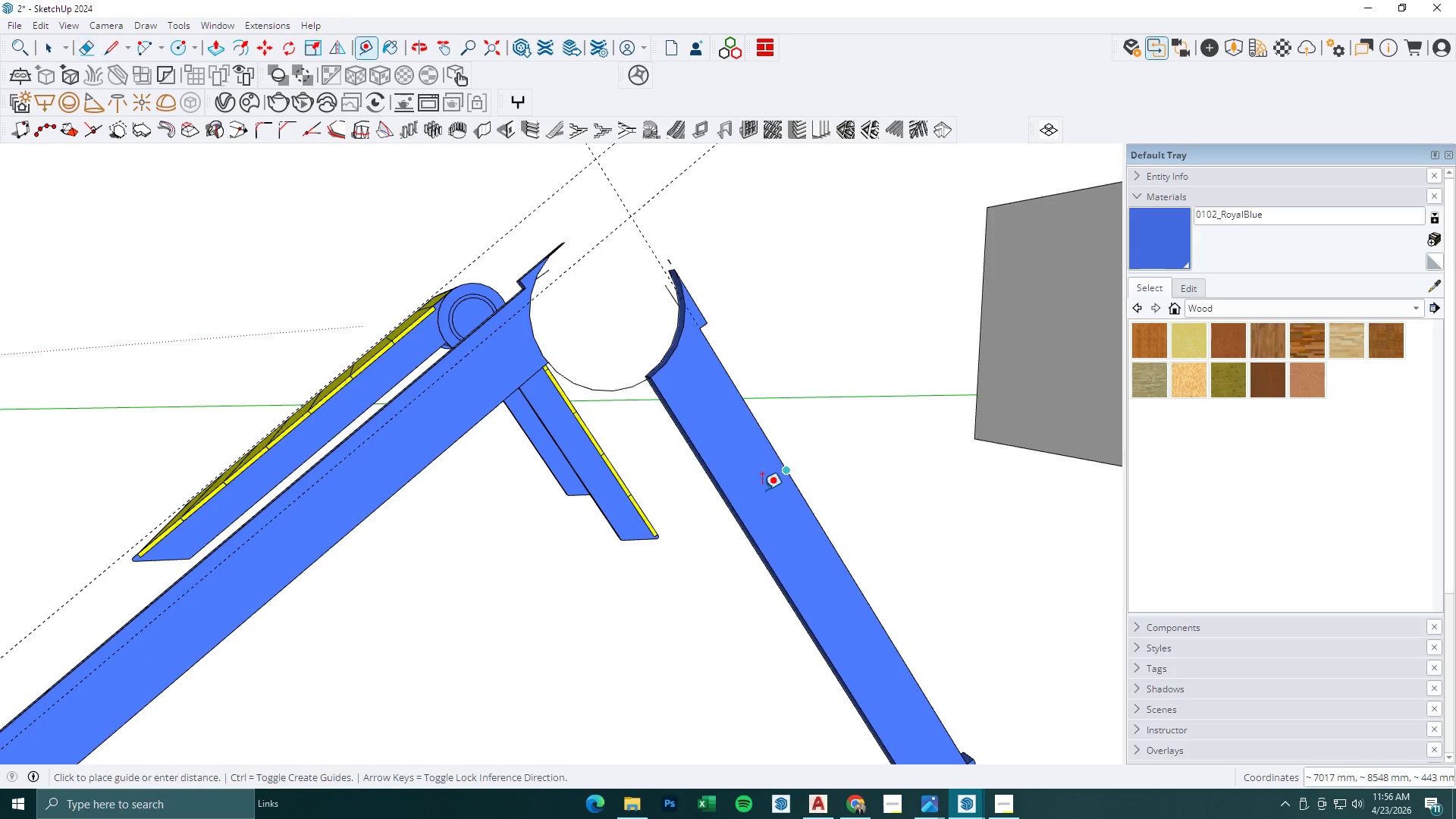 
key(Numpad1)
 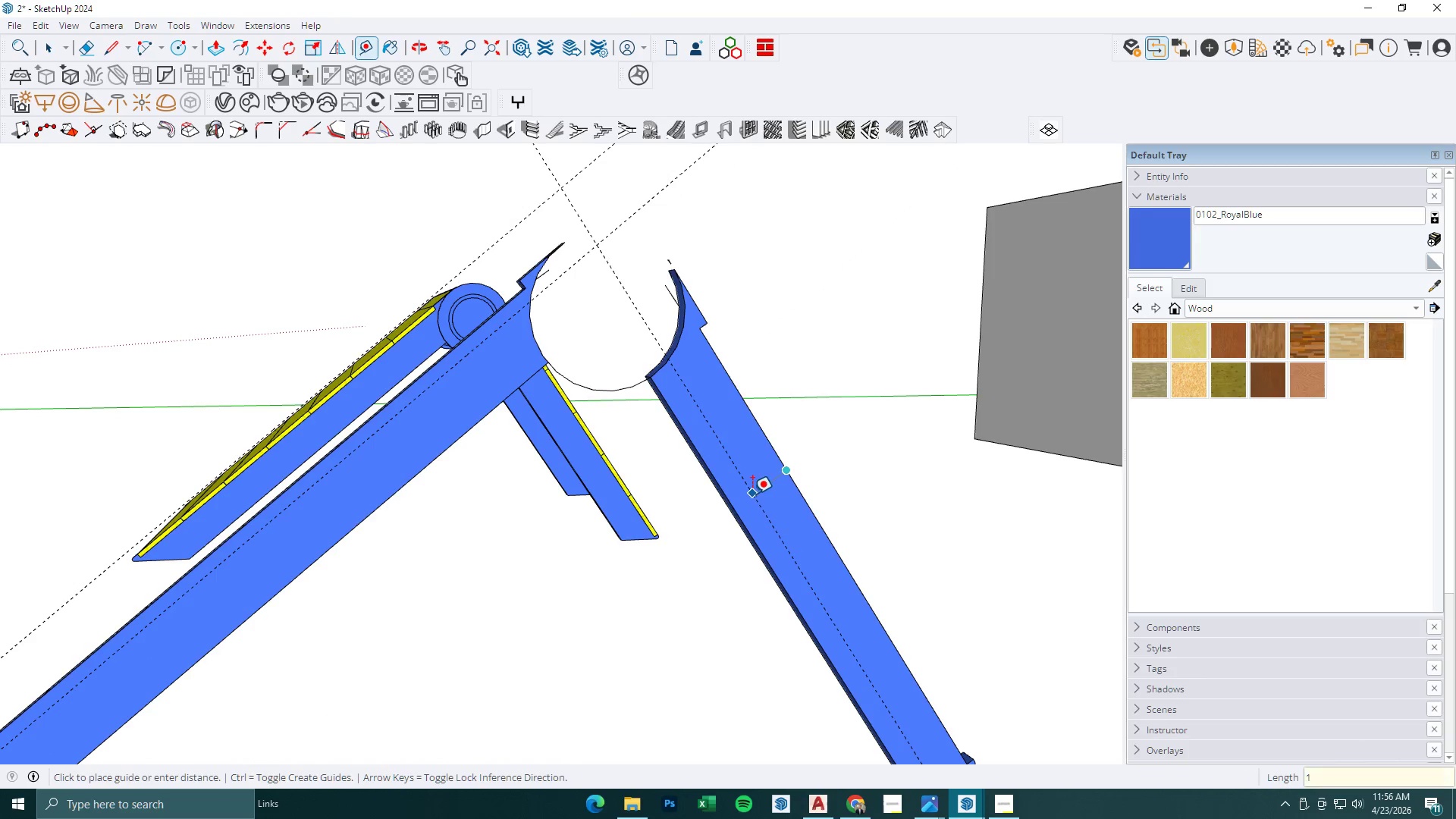 
key(Numpad6)
 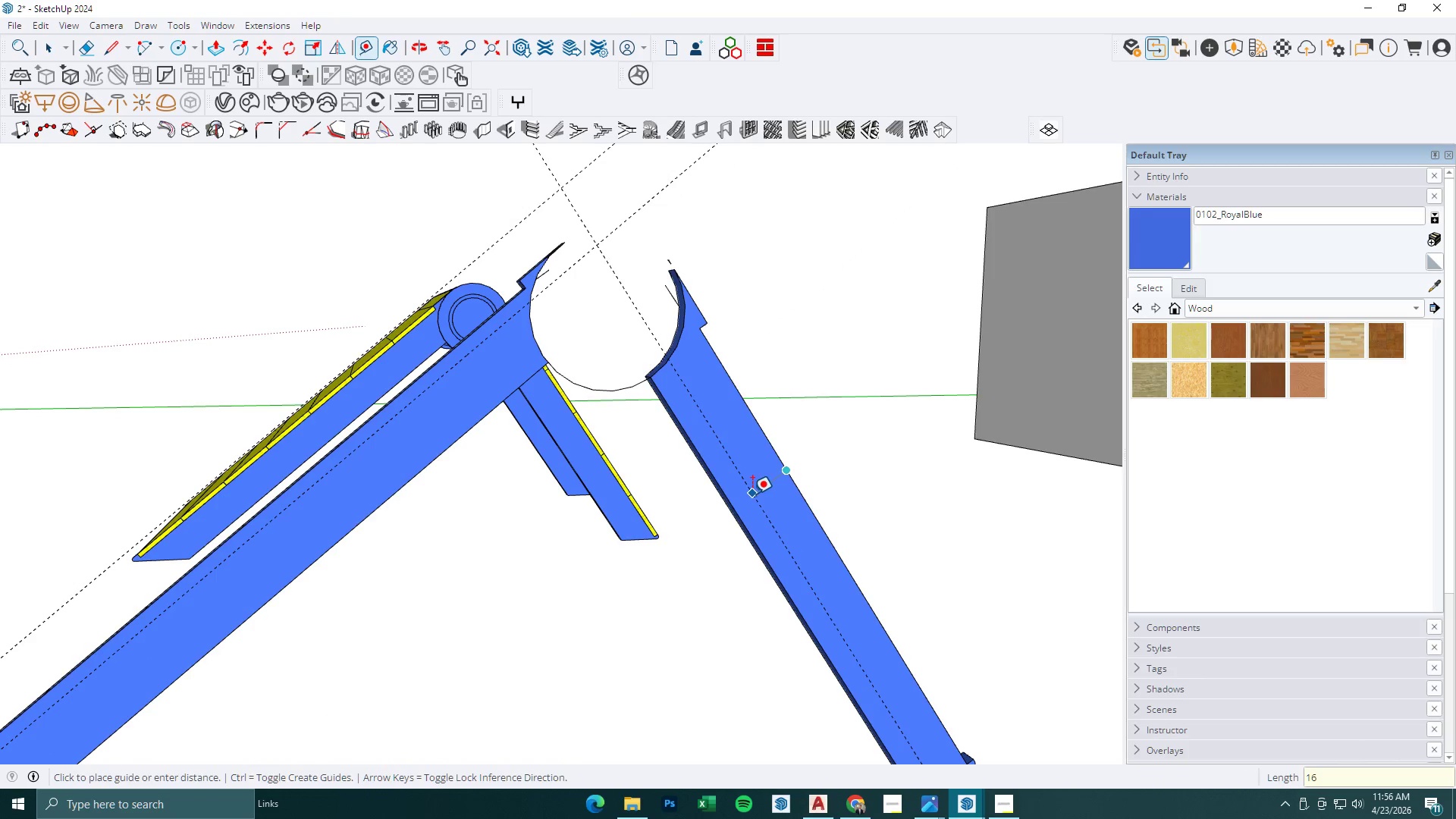 
key(NumpadEnter)
 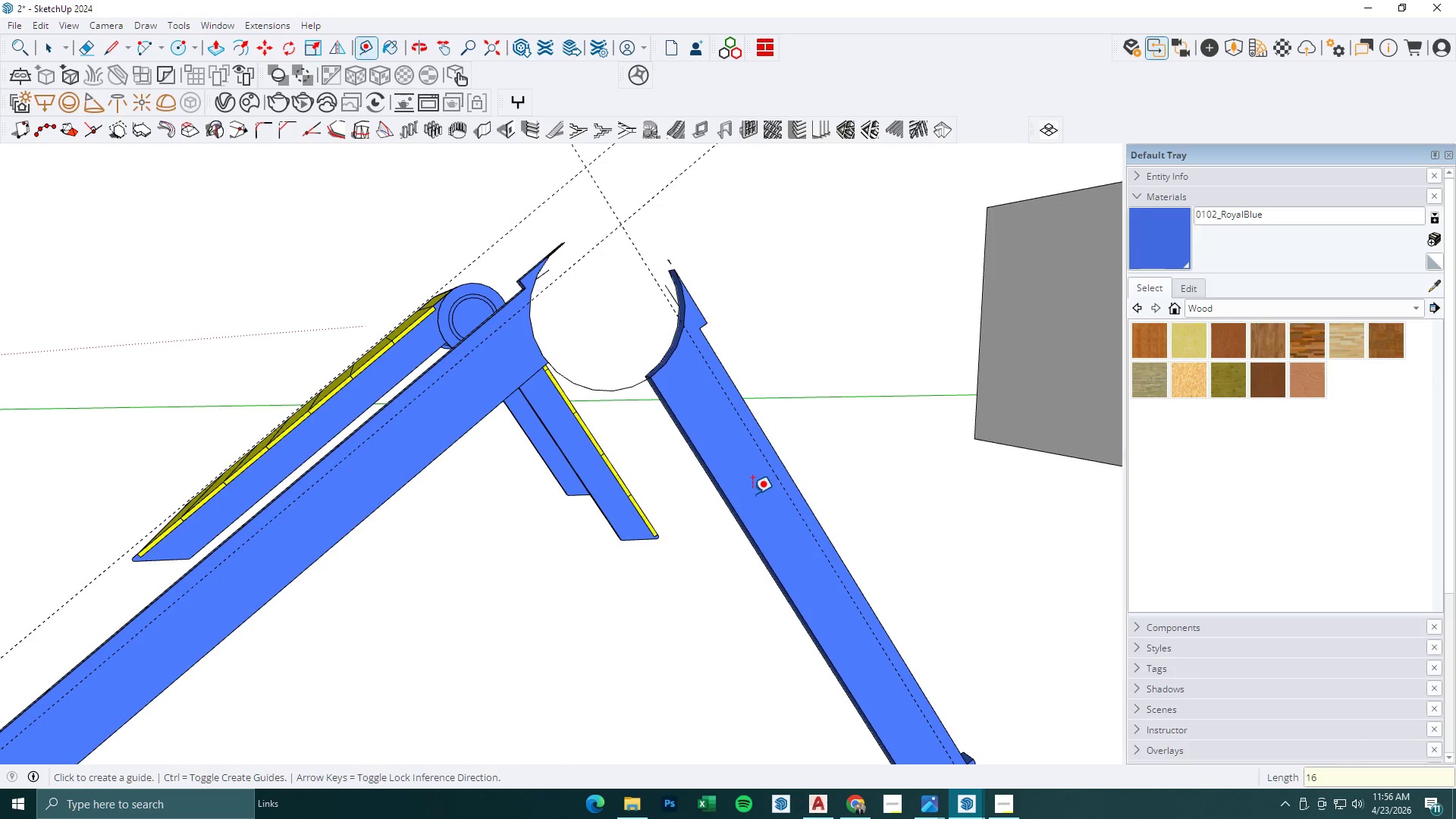 
key(Space)
 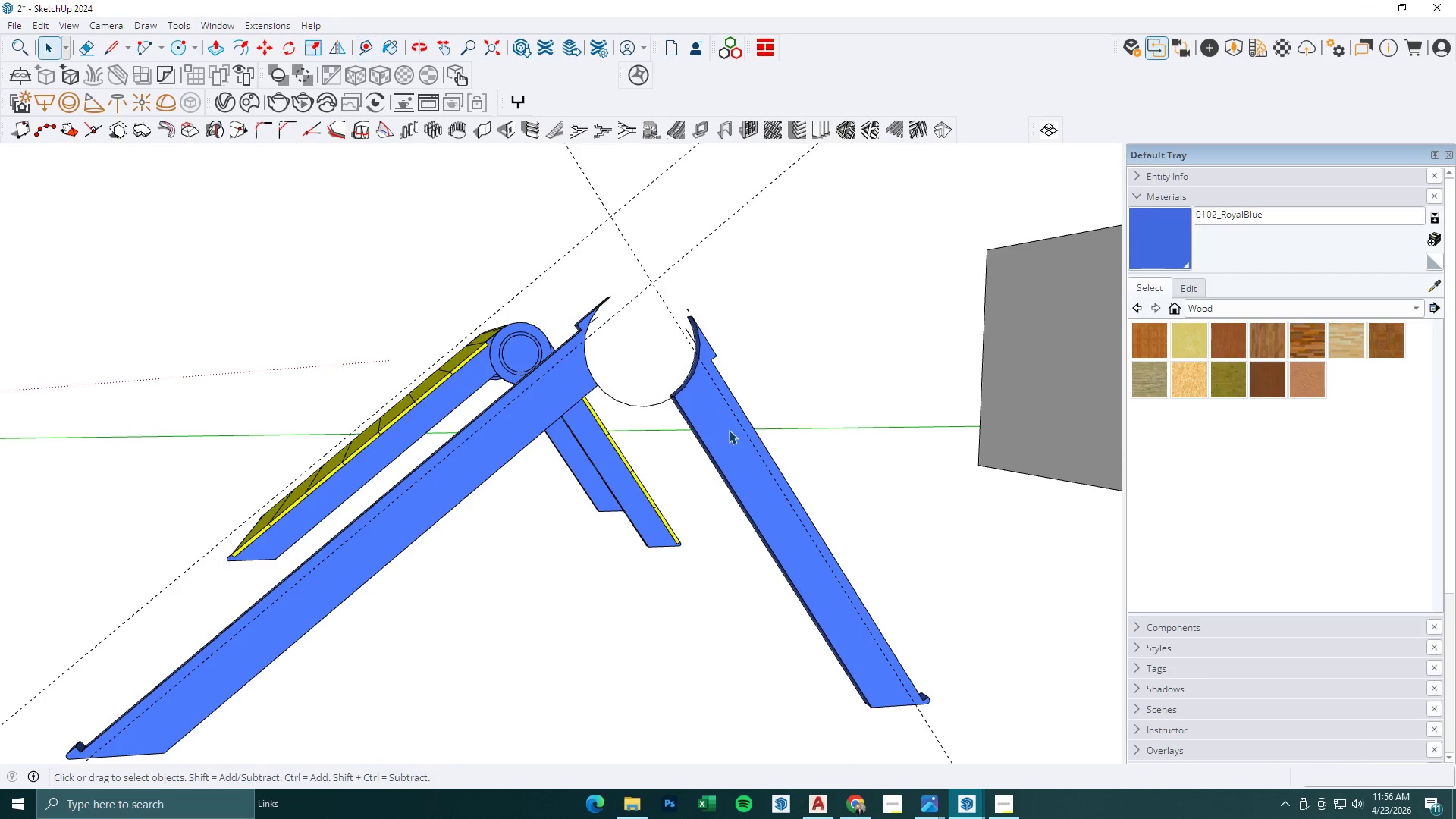 
scroll: coordinate [754, 468], scroll_direction: down, amount: 3.0
 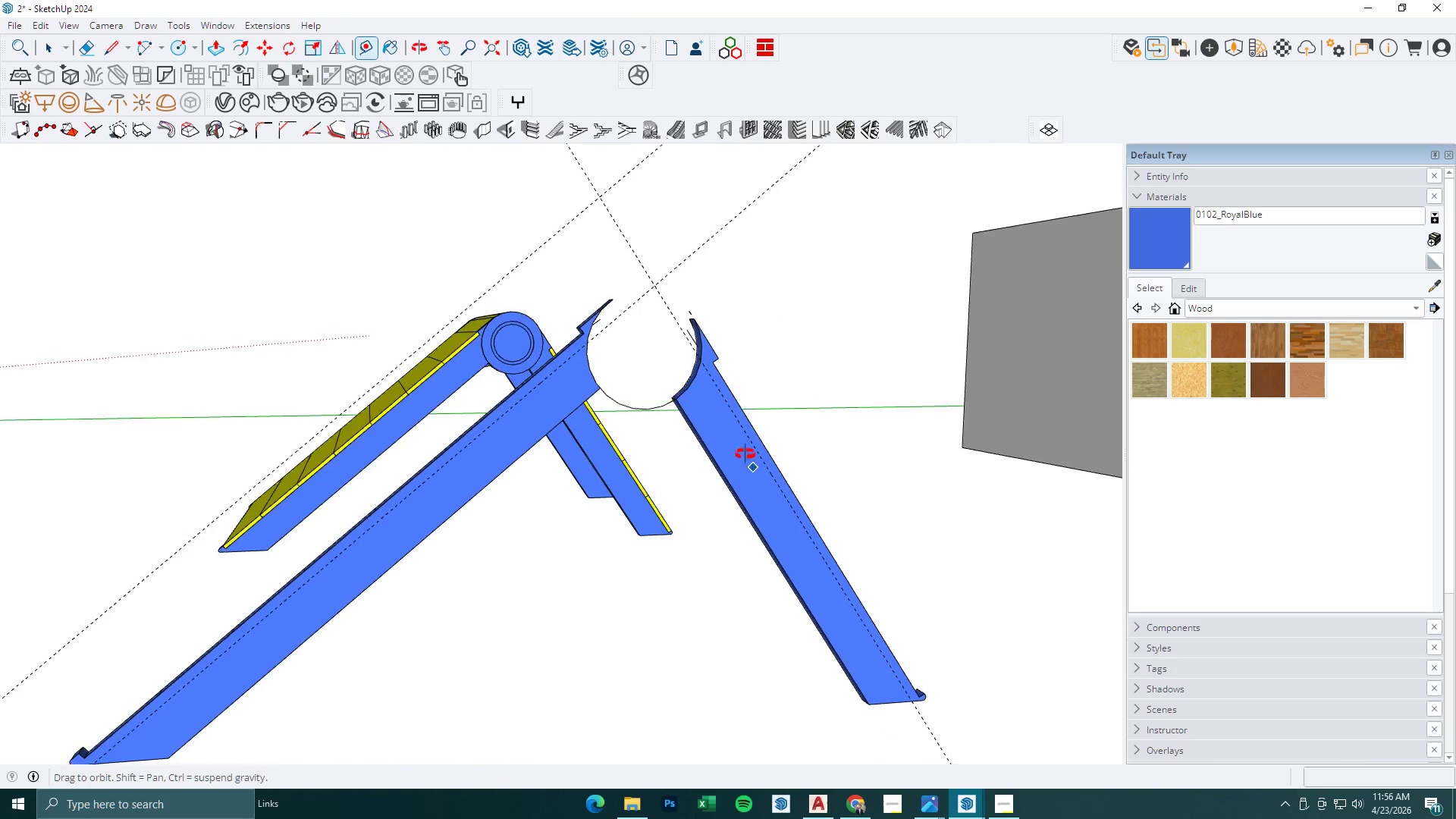 
double_click([729, 430])
 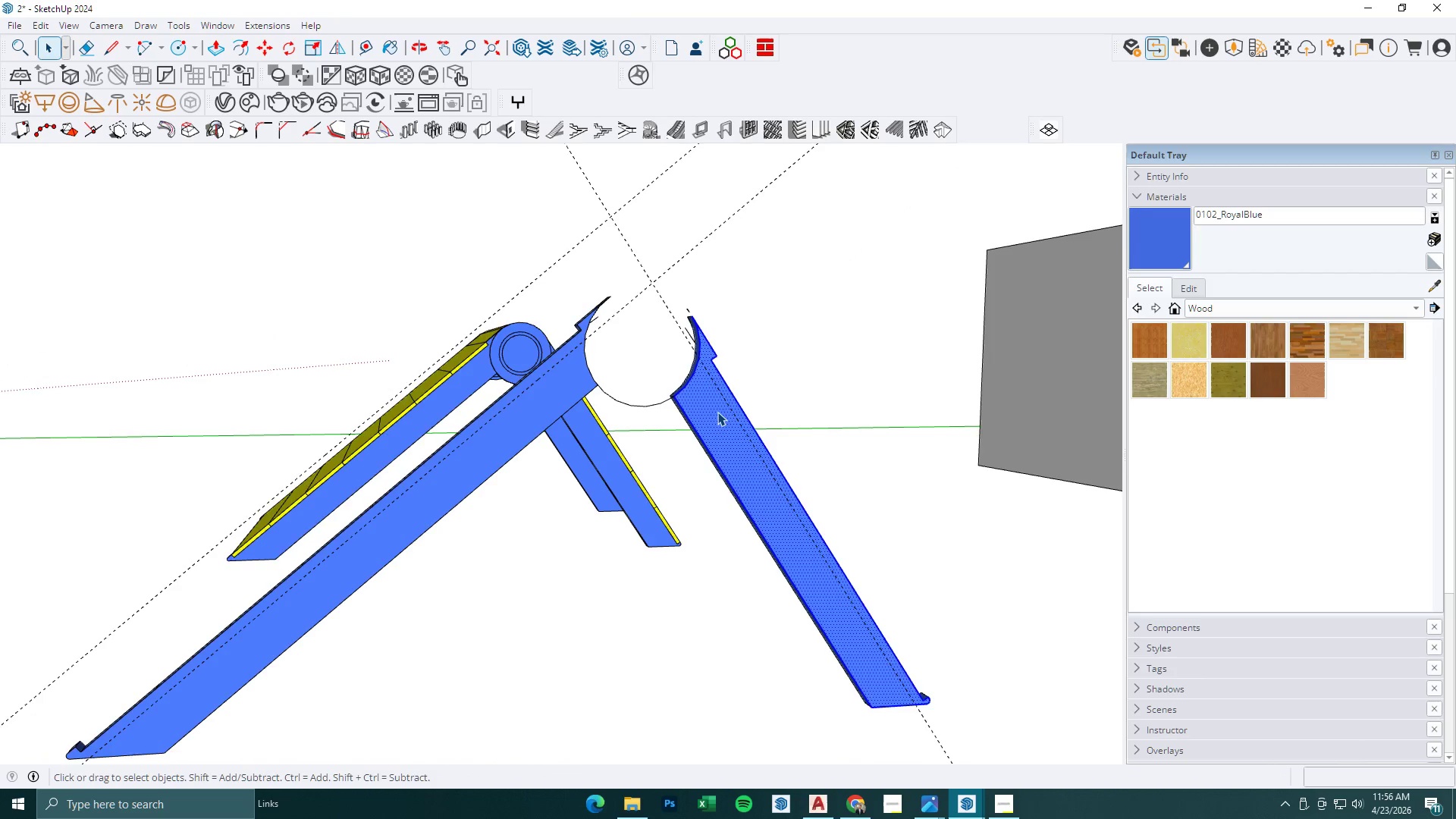 
key(Quote)
 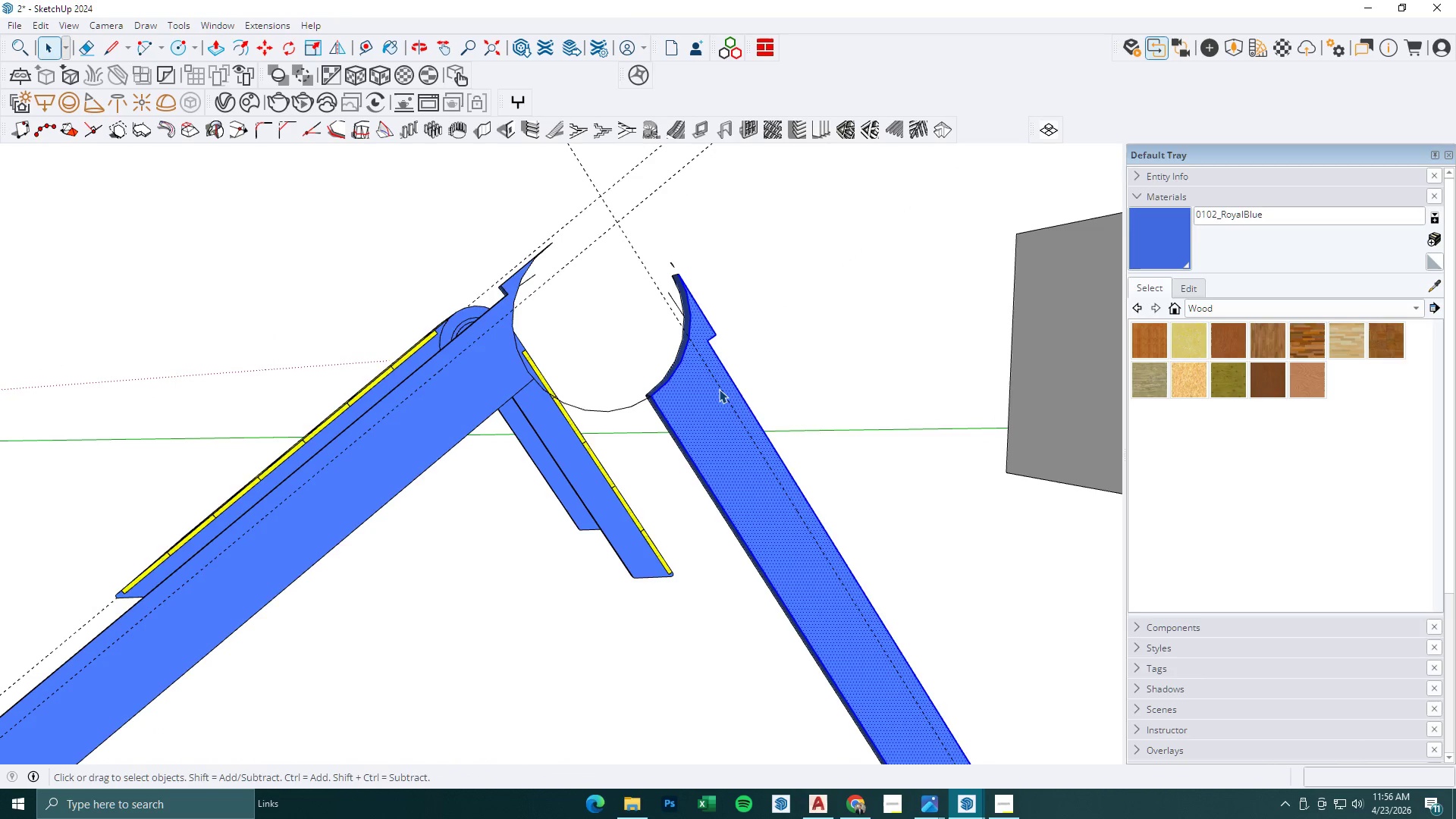 
scroll: coordinate [719, 390], scroll_direction: up, amount: 4.0
 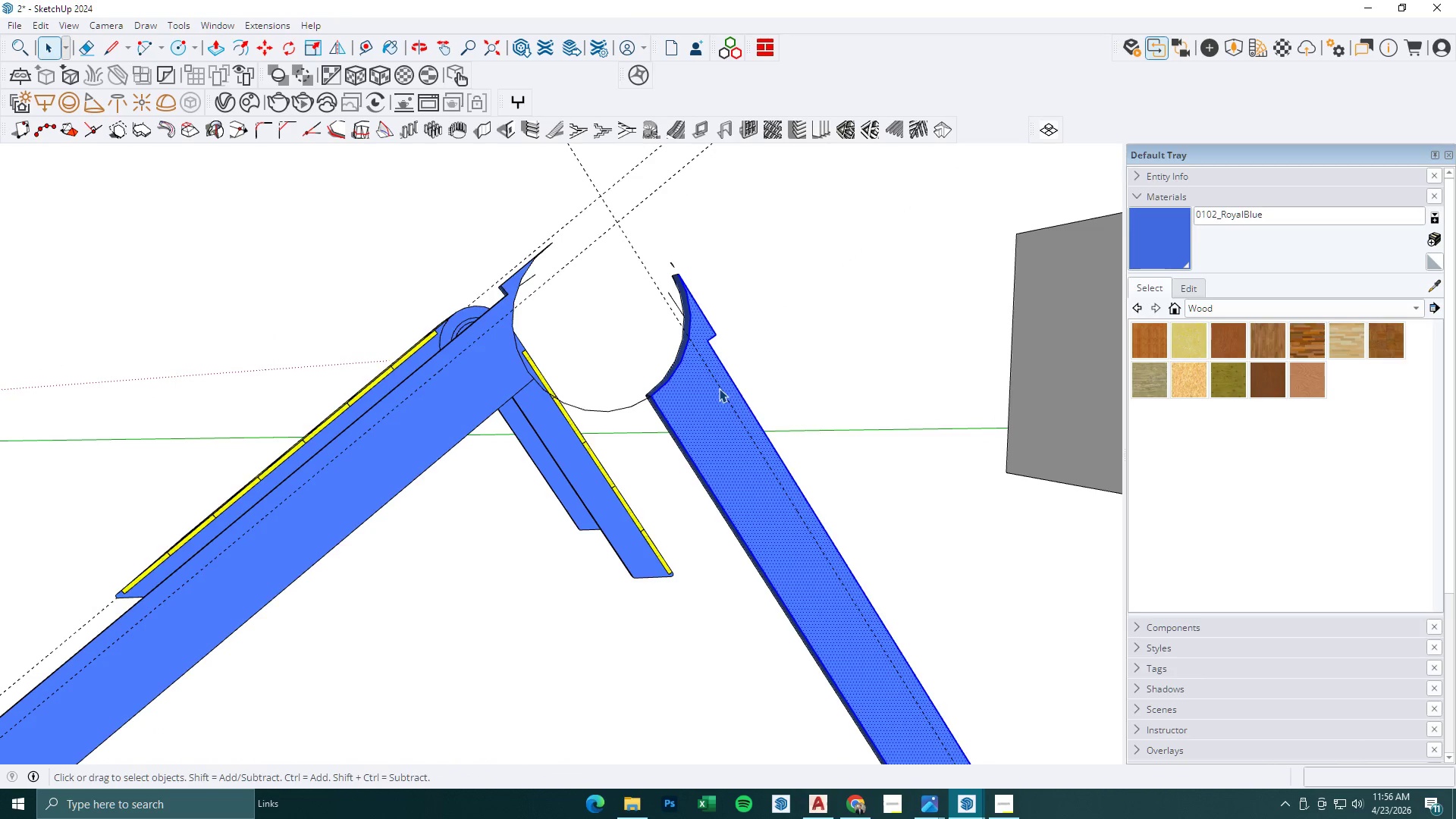 
key(Semicolon)
 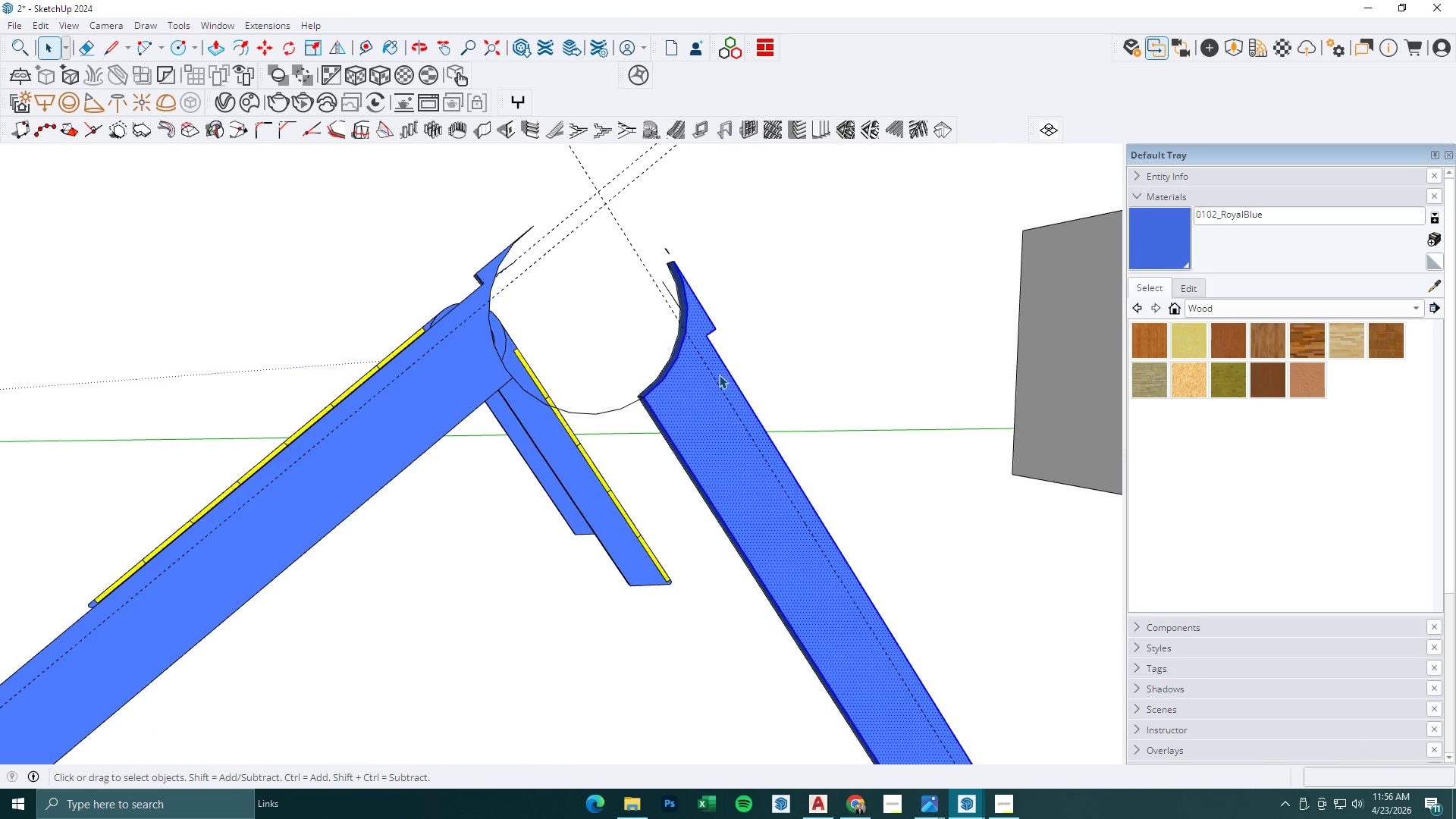 
scroll: coordinate [719, 388], scroll_direction: up, amount: 1.0
 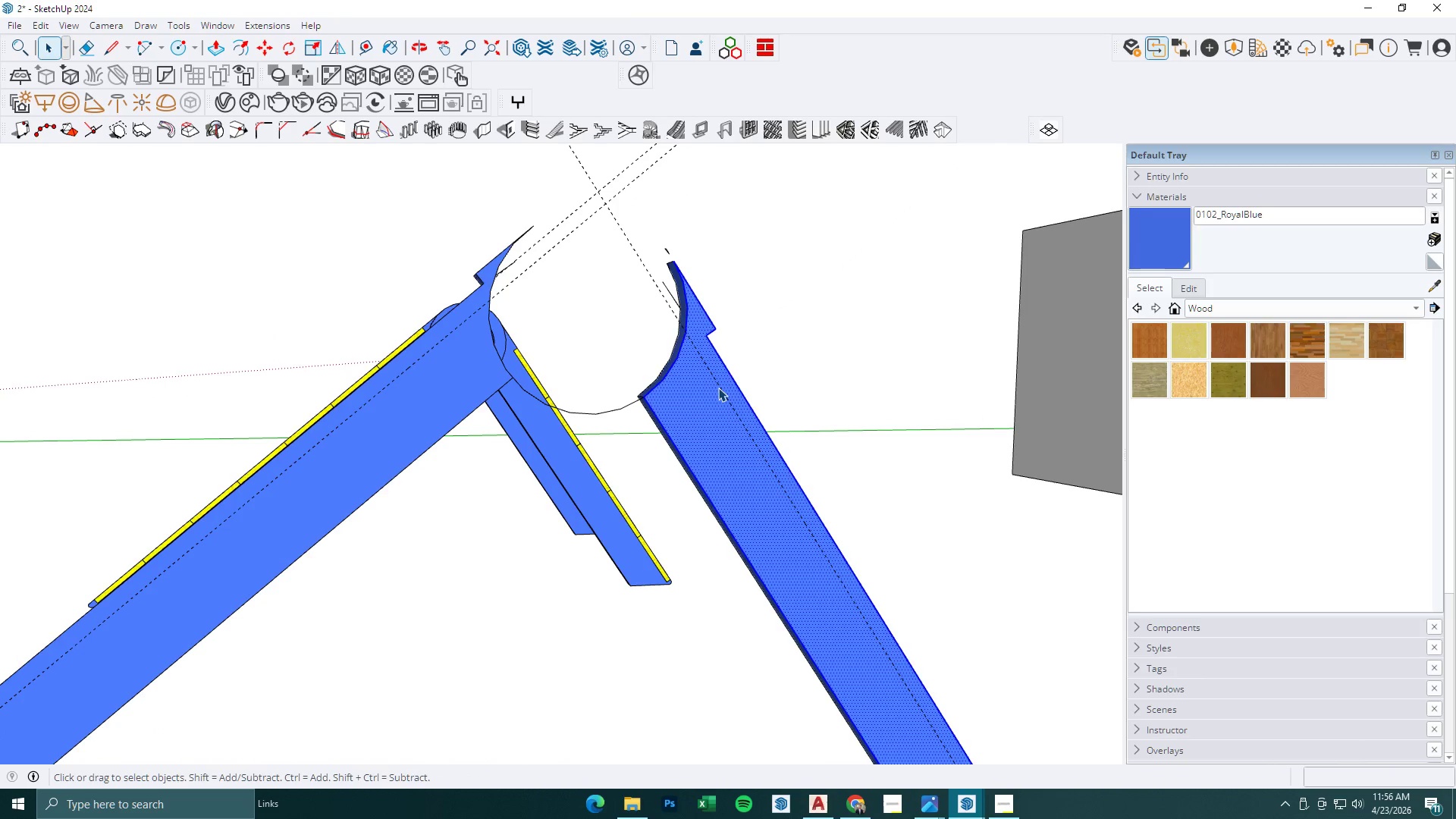 
key(L)
 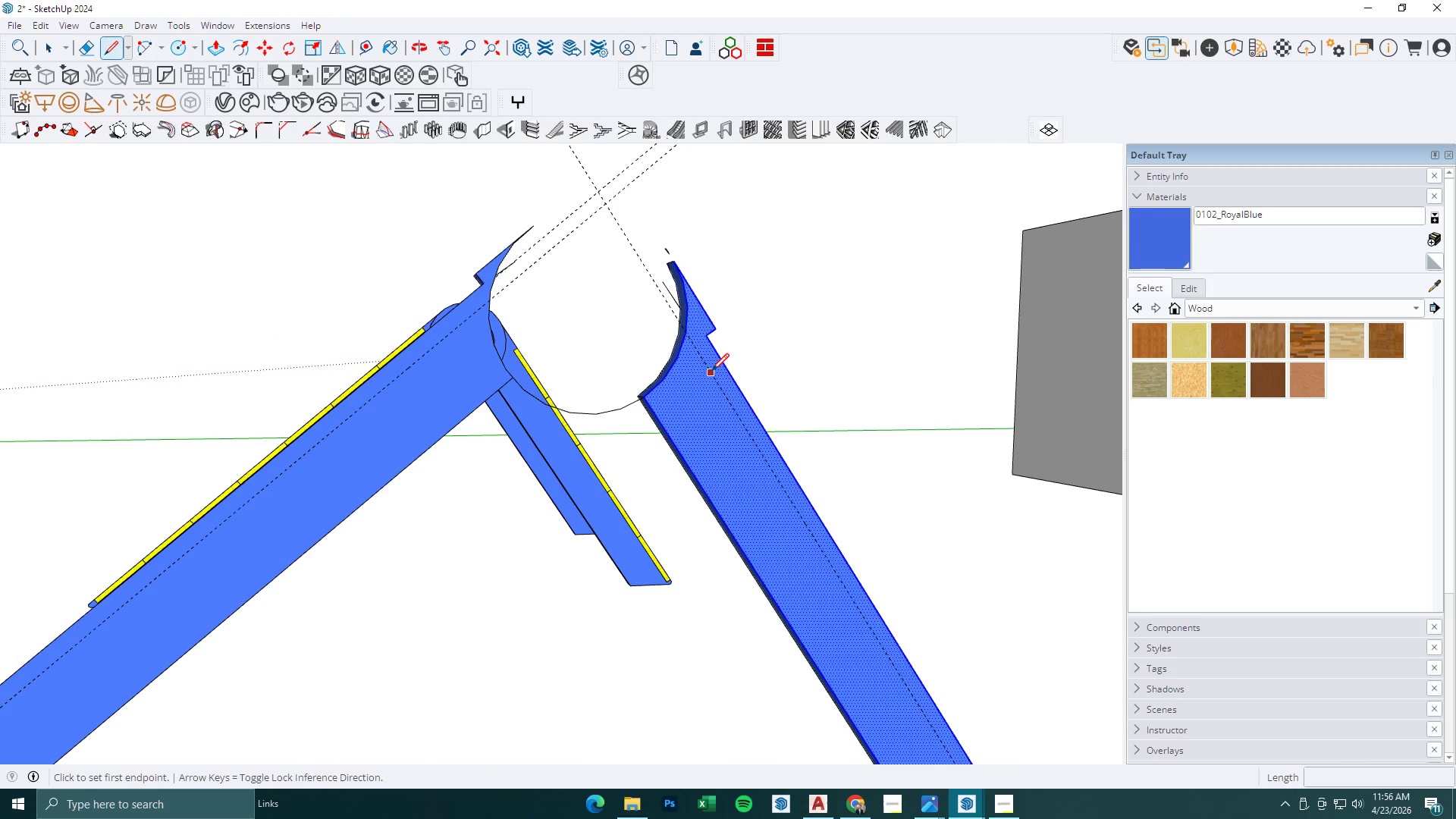 
left_click([711, 371])
 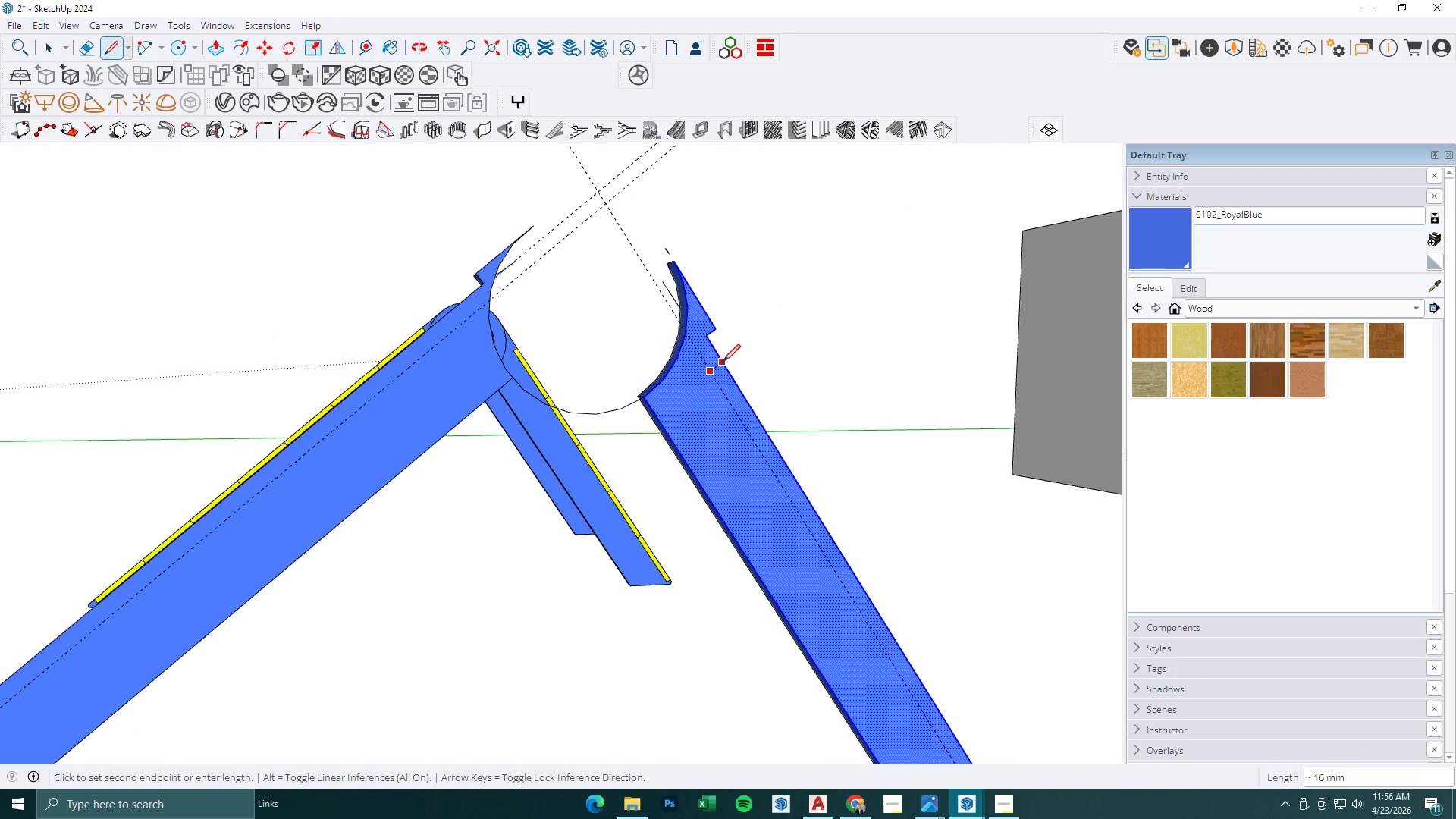 
left_click([723, 362])
 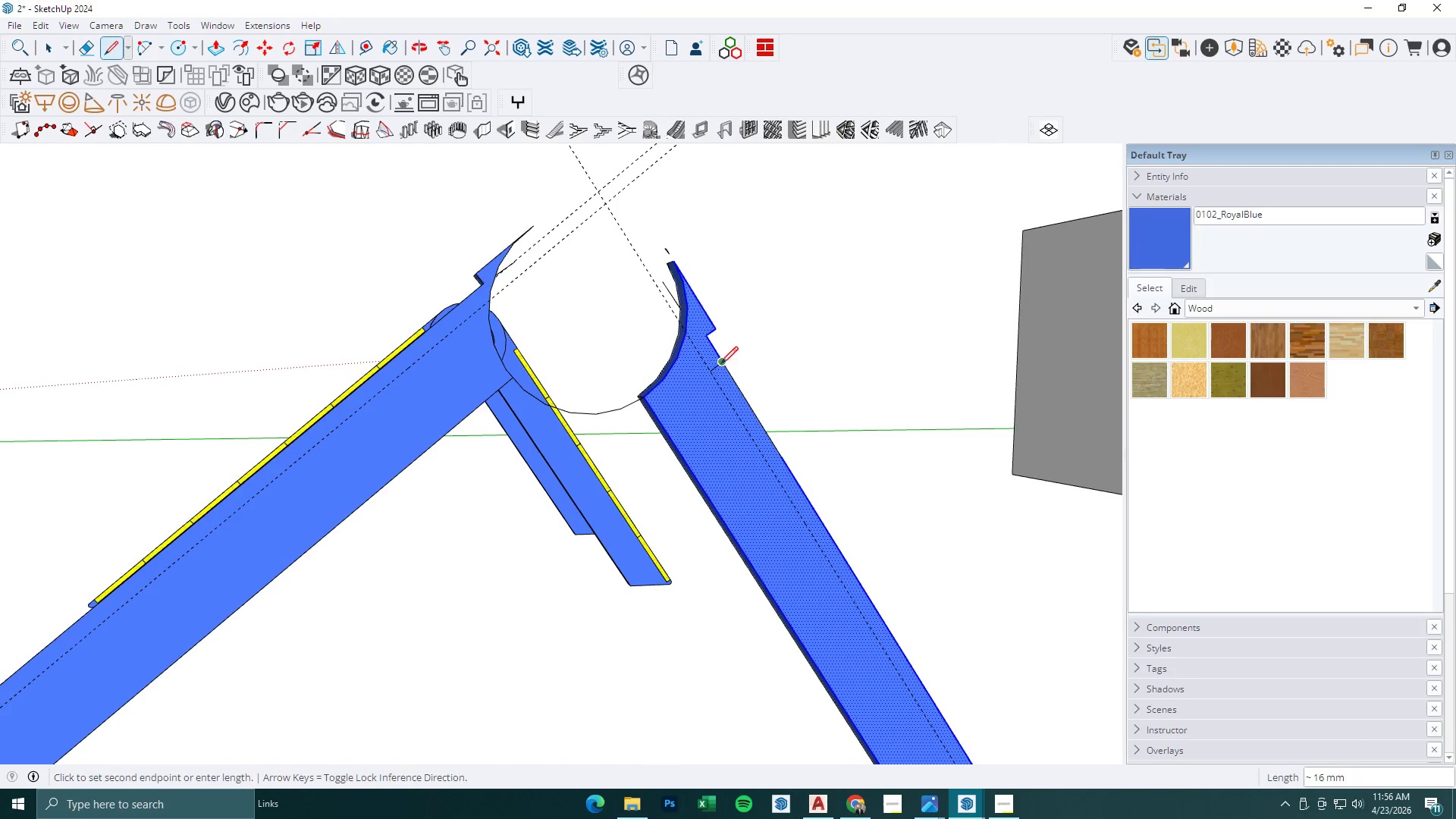 
key(Escape)
 